 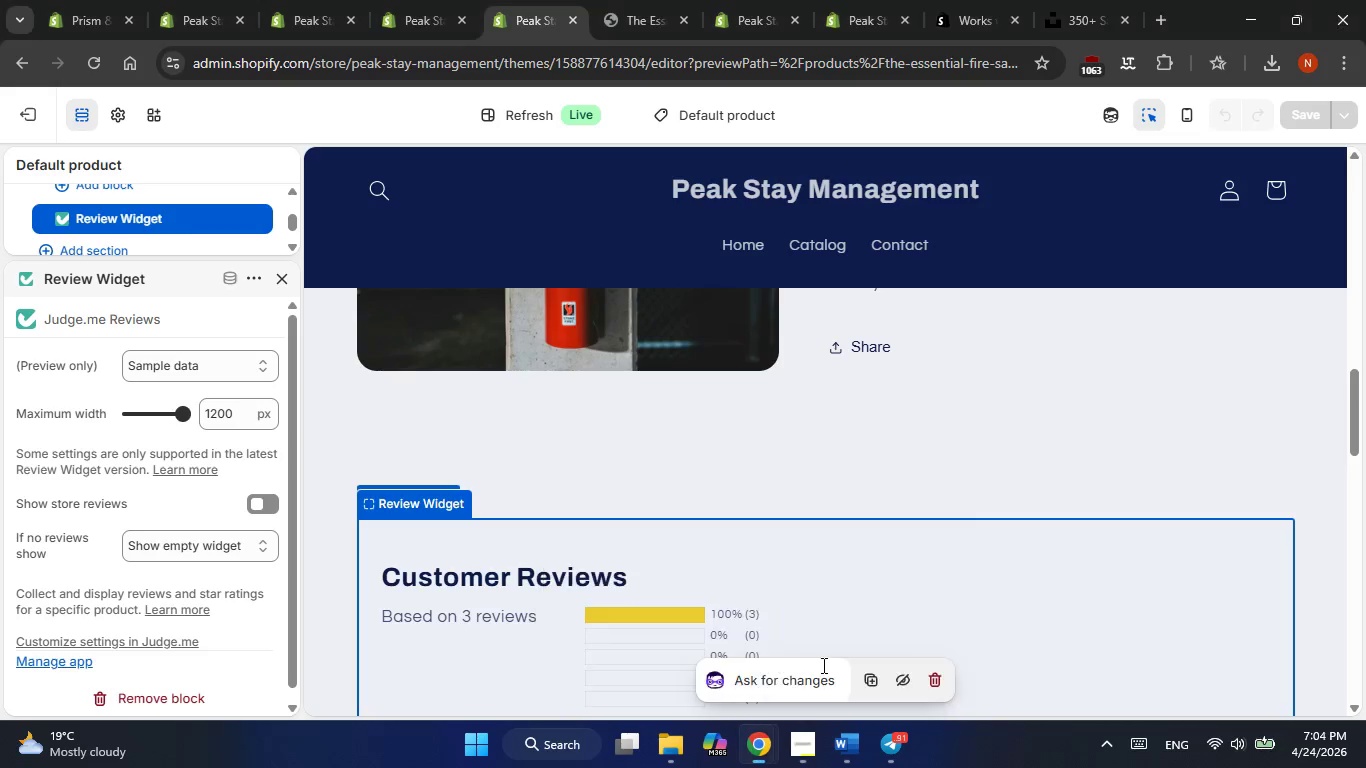 
scroll: coordinate [800, 551], scroll_direction: up, amount: 5.0
 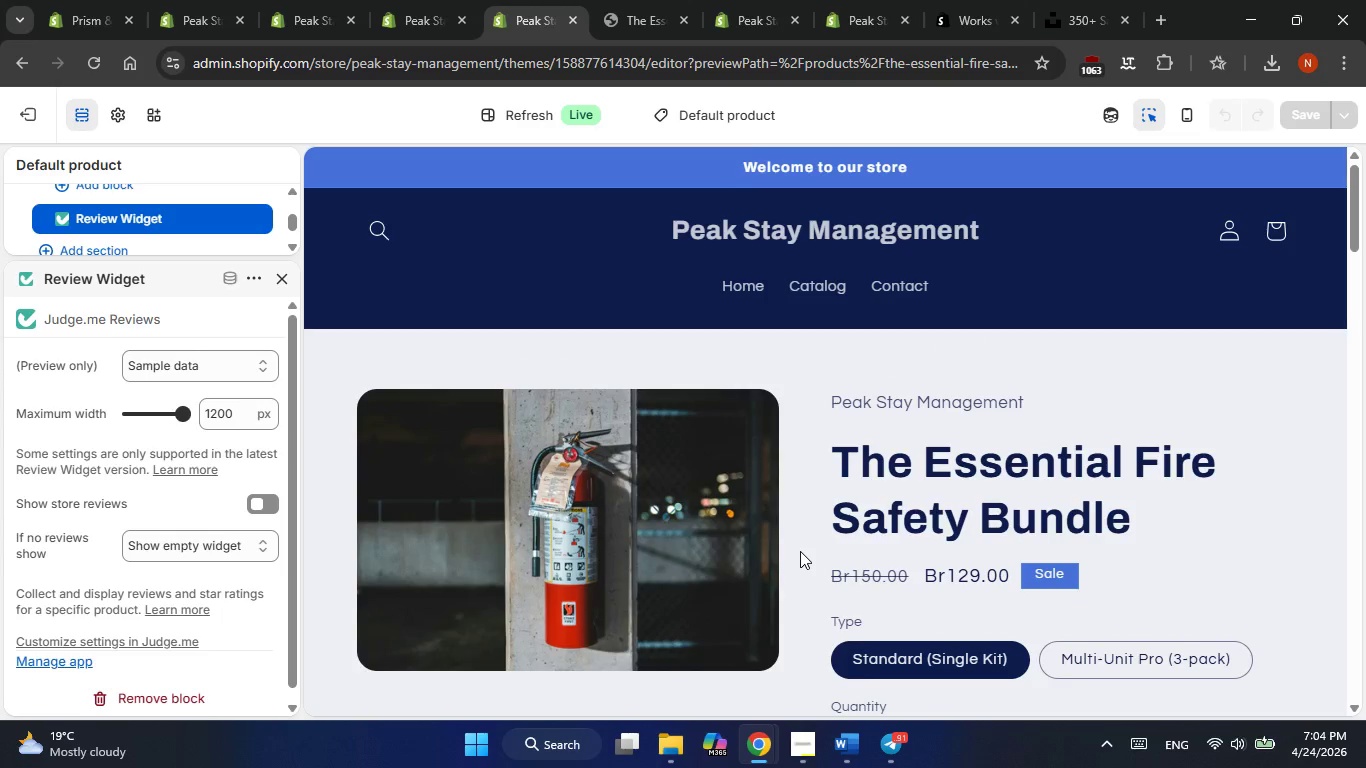 
scroll: coordinate [800, 551], scroll_direction: down, amount: 2.0
 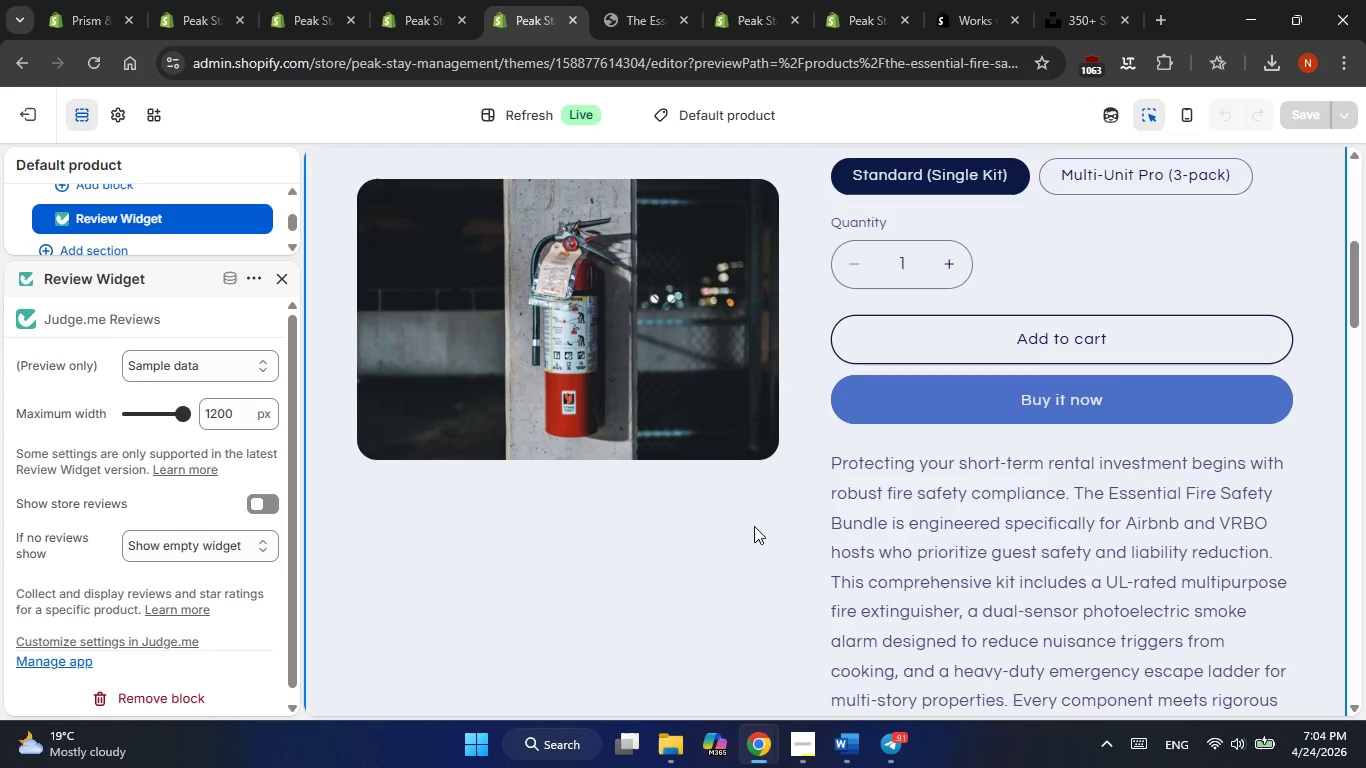 
left_click([753, 526])
 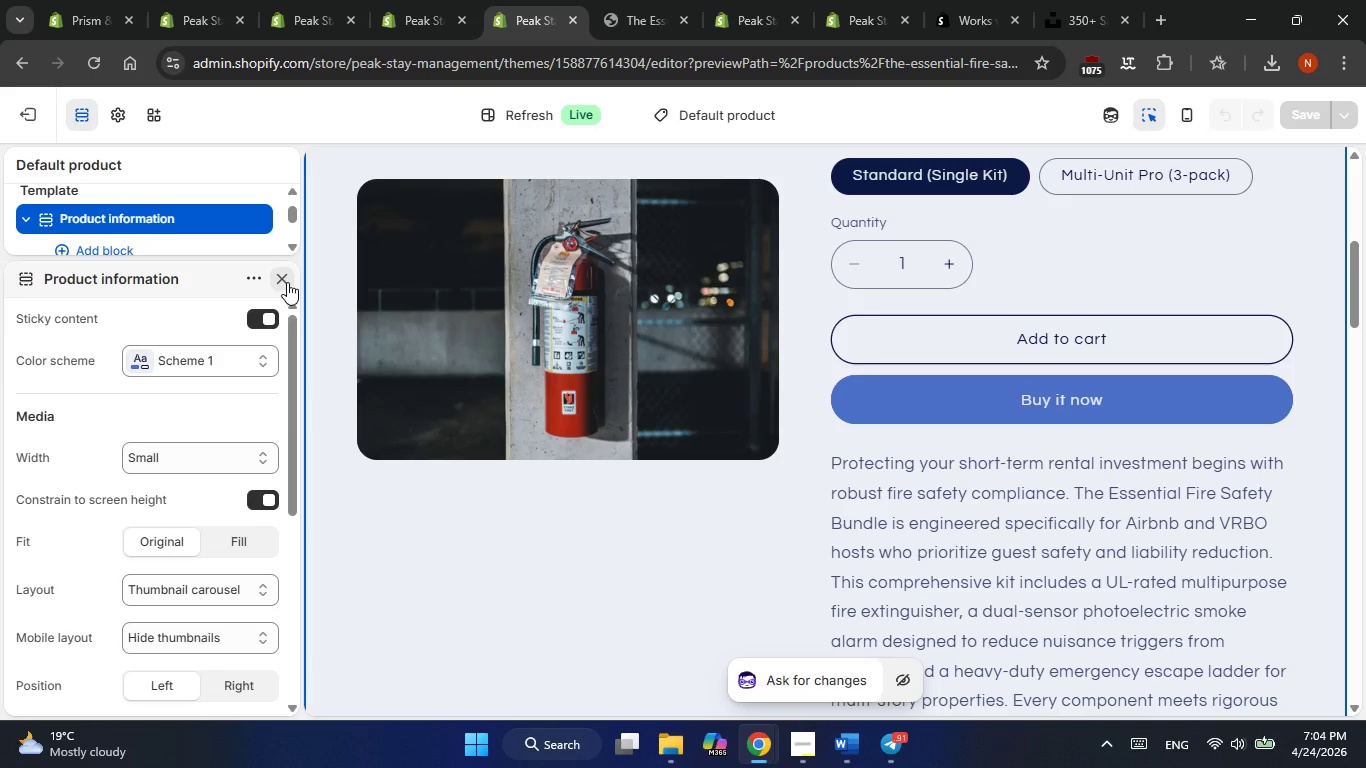 
left_click([287, 282])
 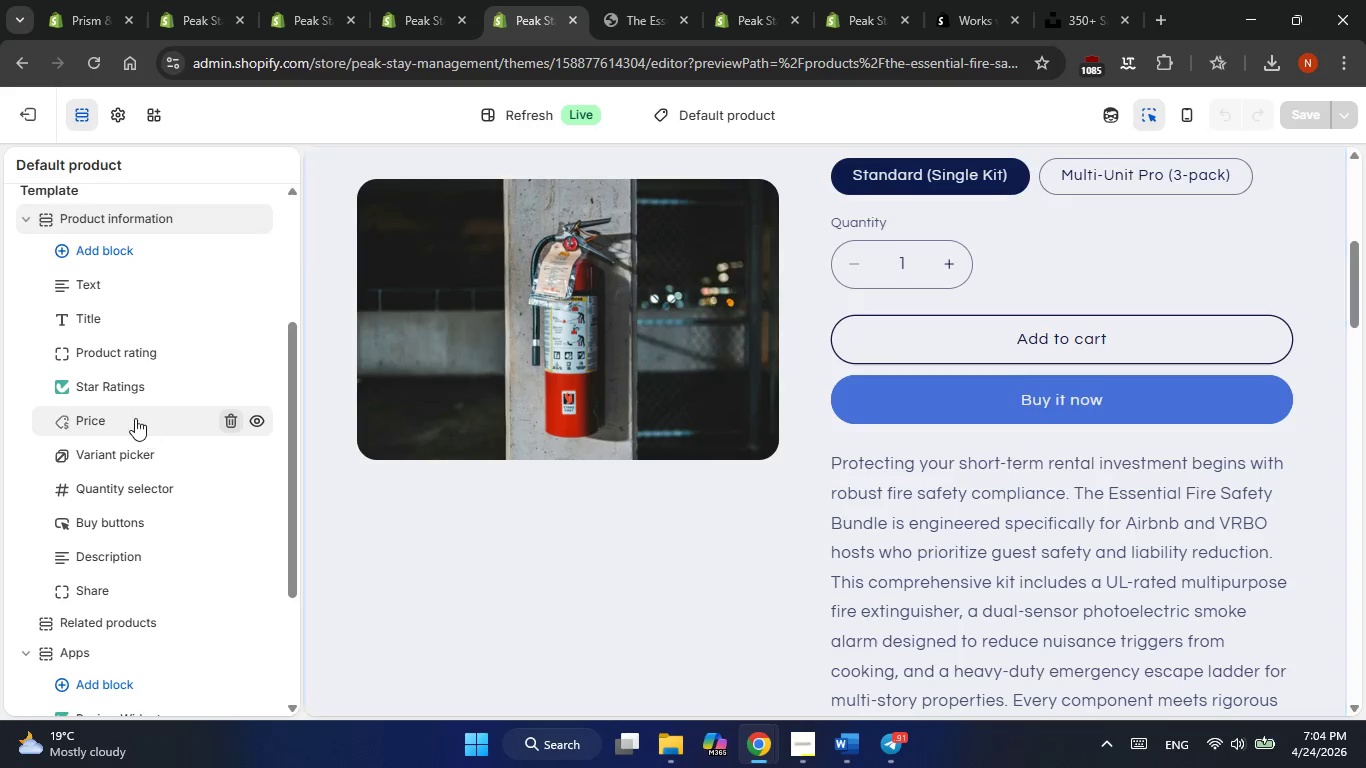 
mouse_move([66, 381])
 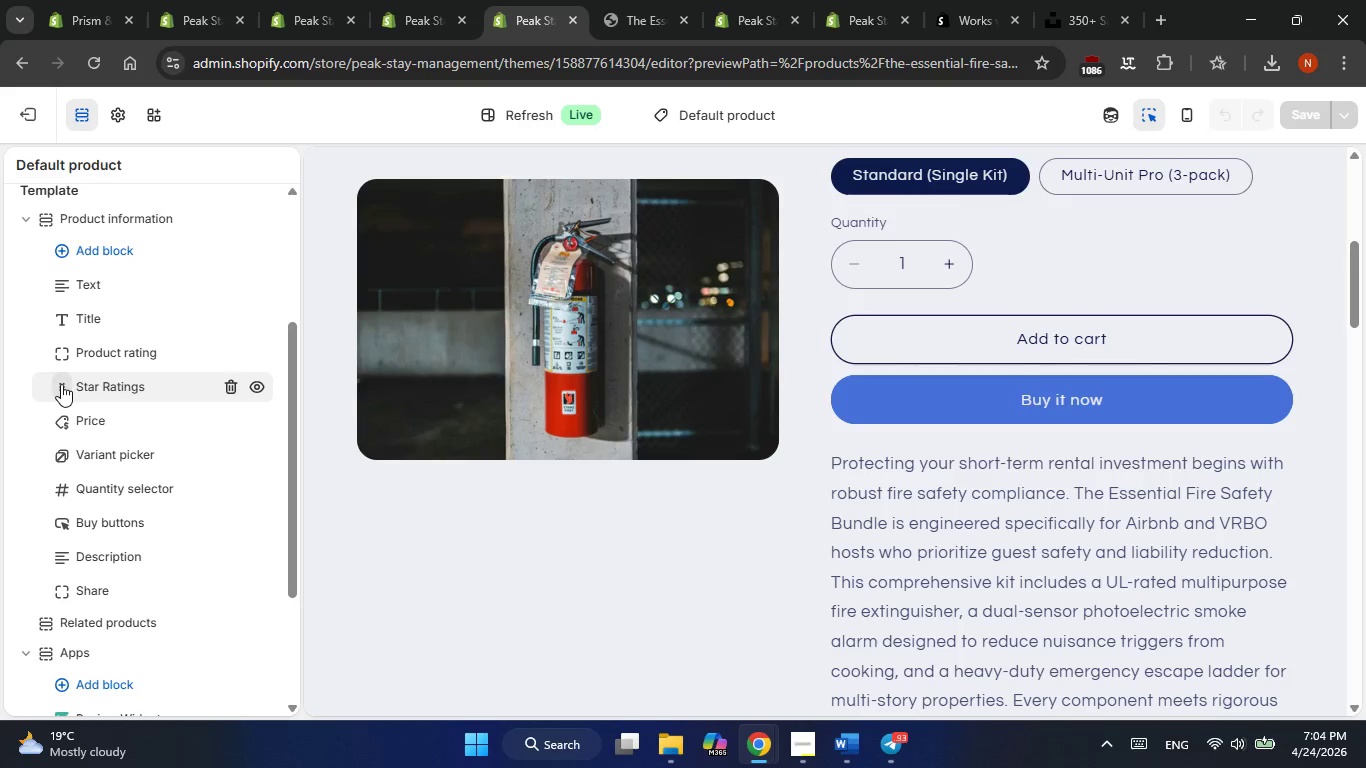 
left_click_drag(start_coordinate=[61, 383], to_coordinate=[51, 283])
 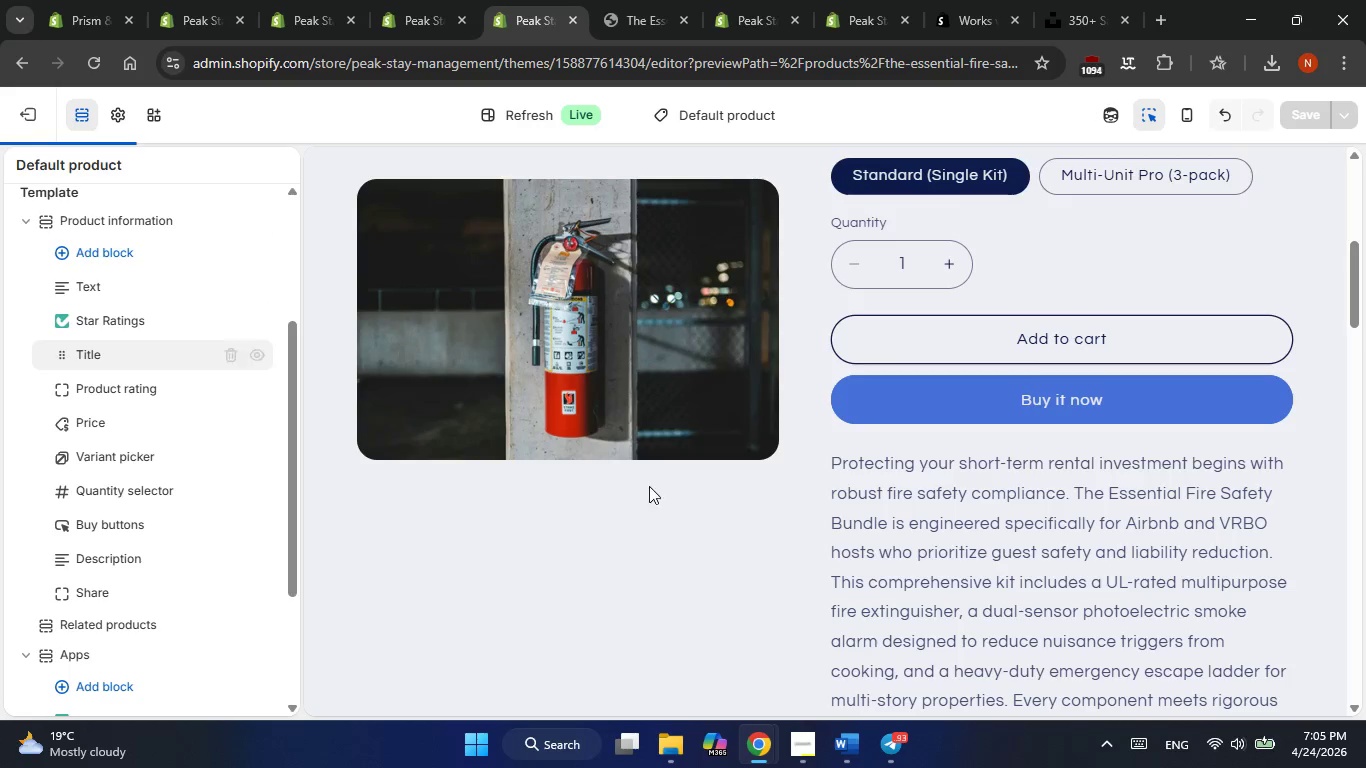 
scroll: coordinate [1089, 592], scroll_direction: up, amount: 1.0
 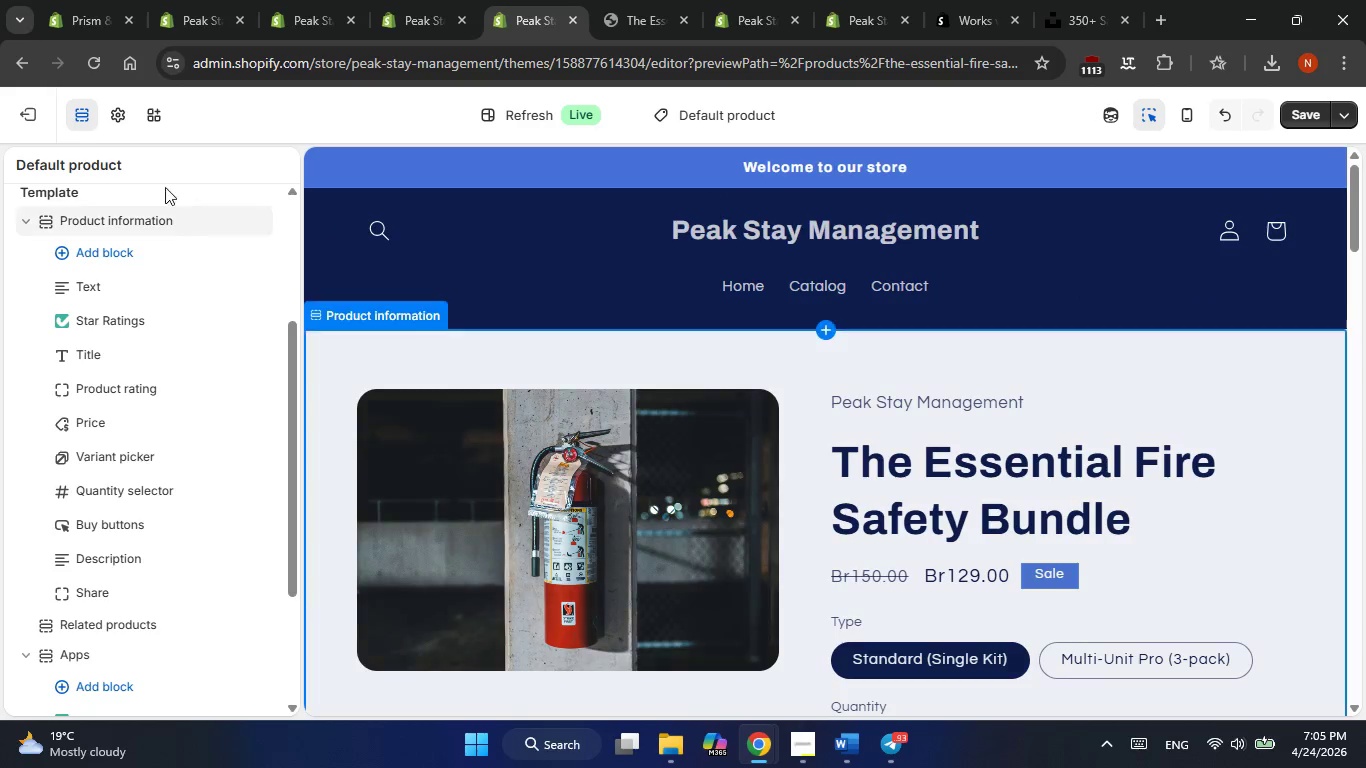 
left_click([70, 255])
 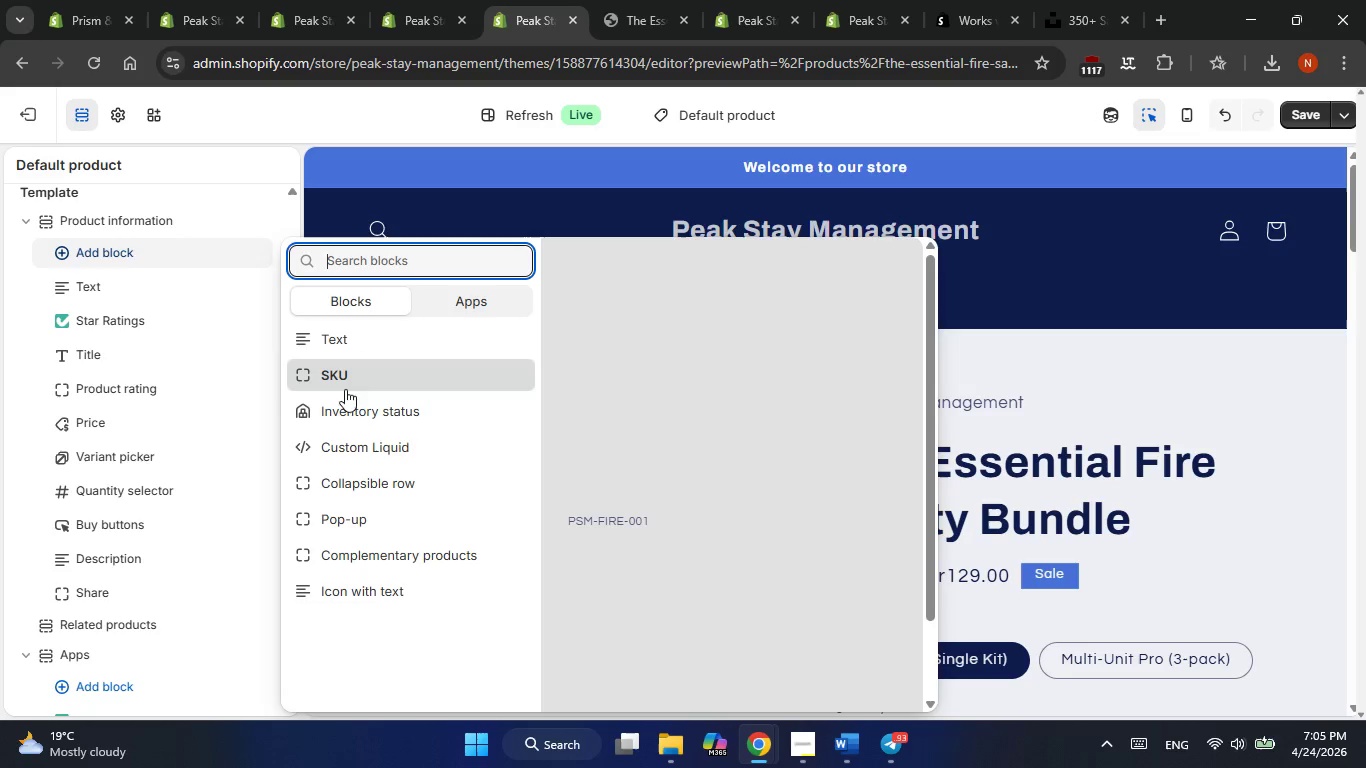 
left_click([460, 308])
 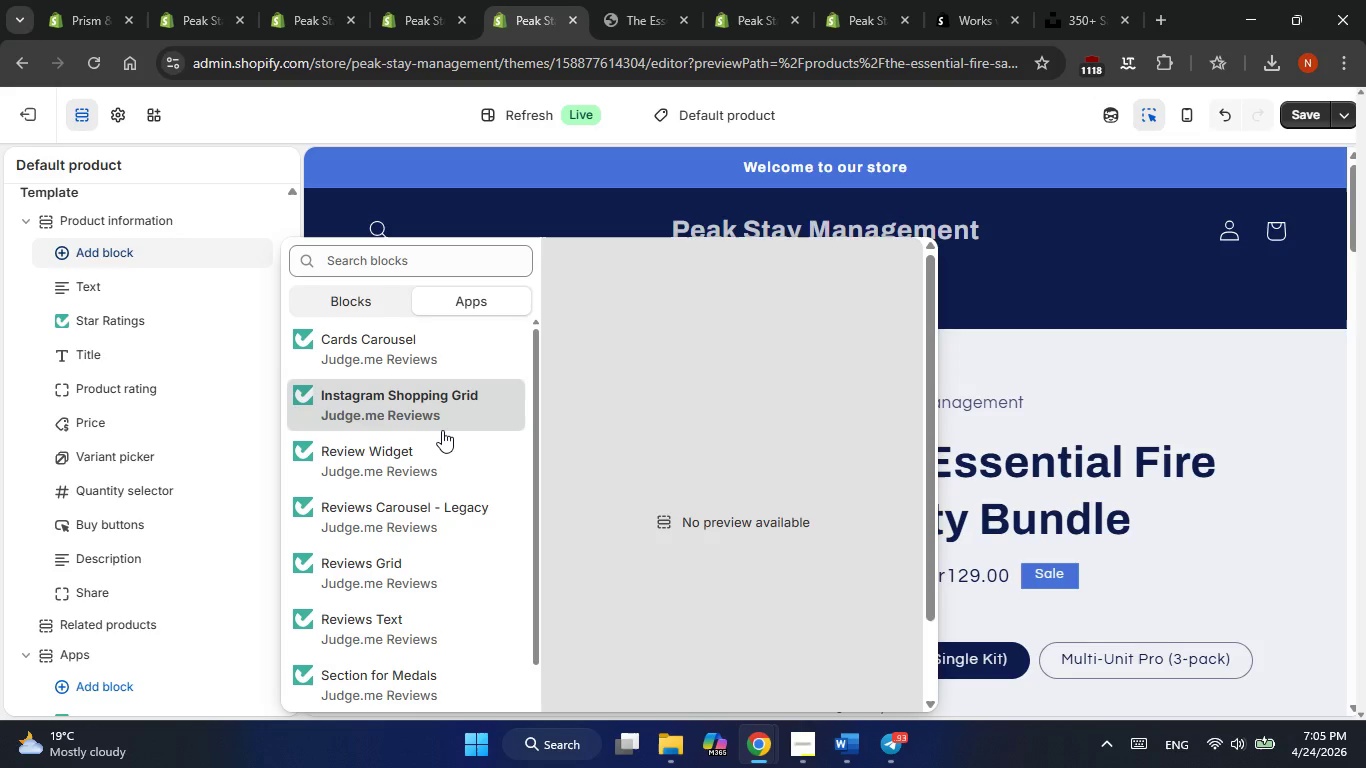 
wait(30.77)
 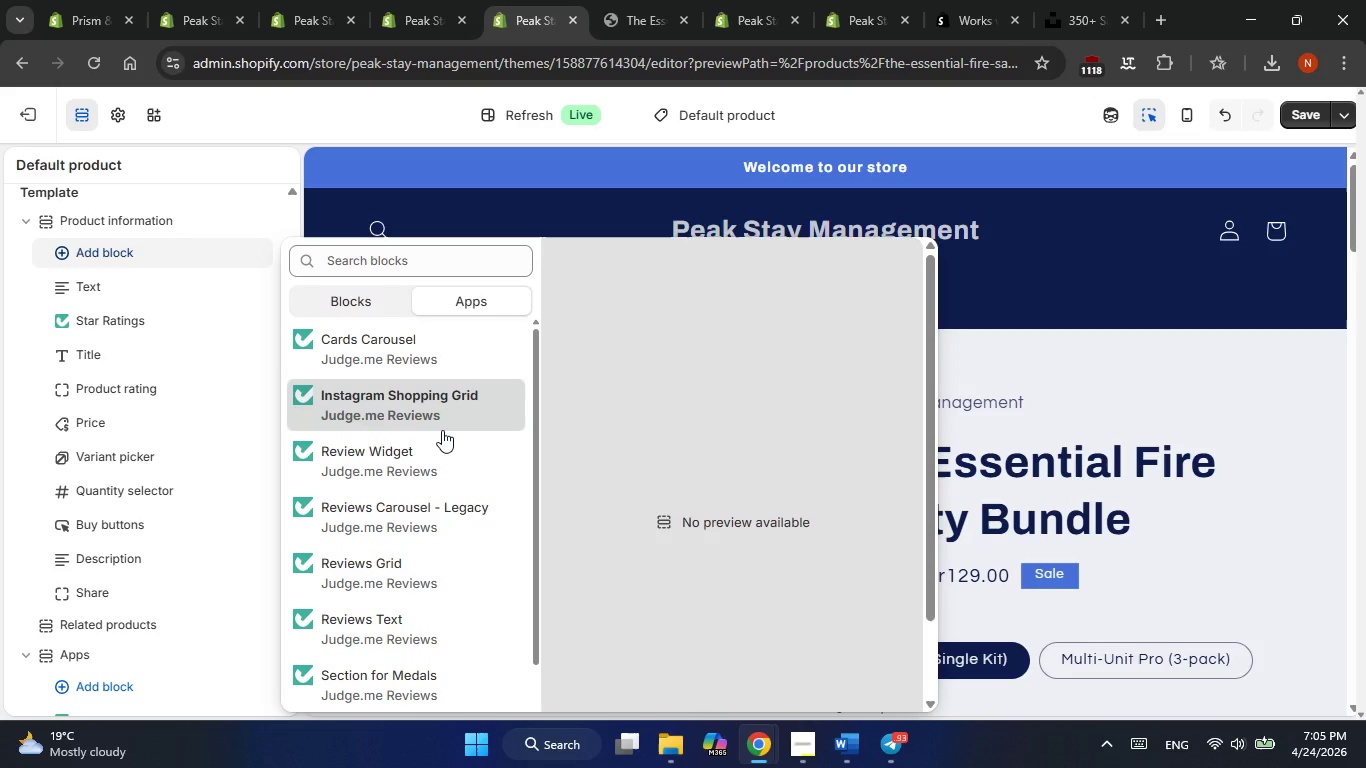 
scroll: coordinate [387, 437], scroll_direction: up, amount: 2.0
 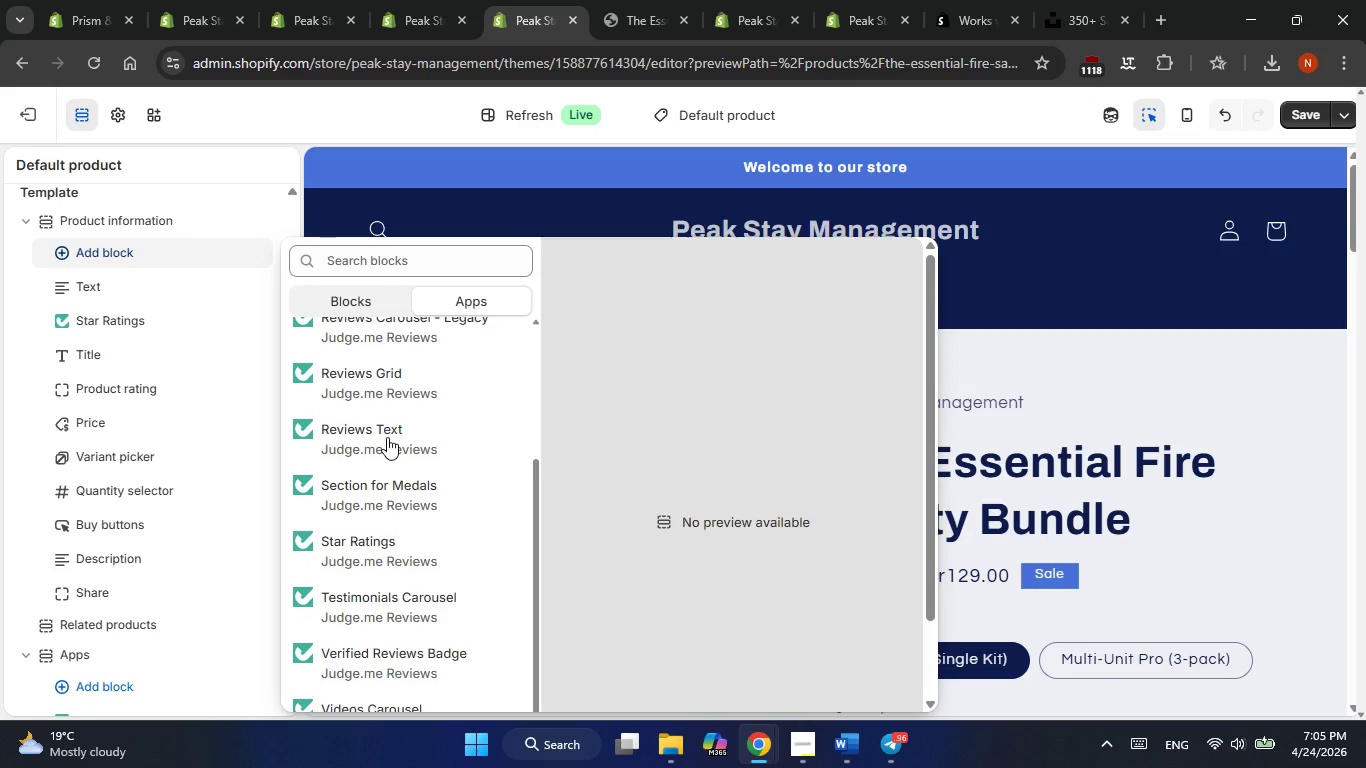 
scroll: coordinate [387, 437], scroll_direction: down, amount: 1.0
 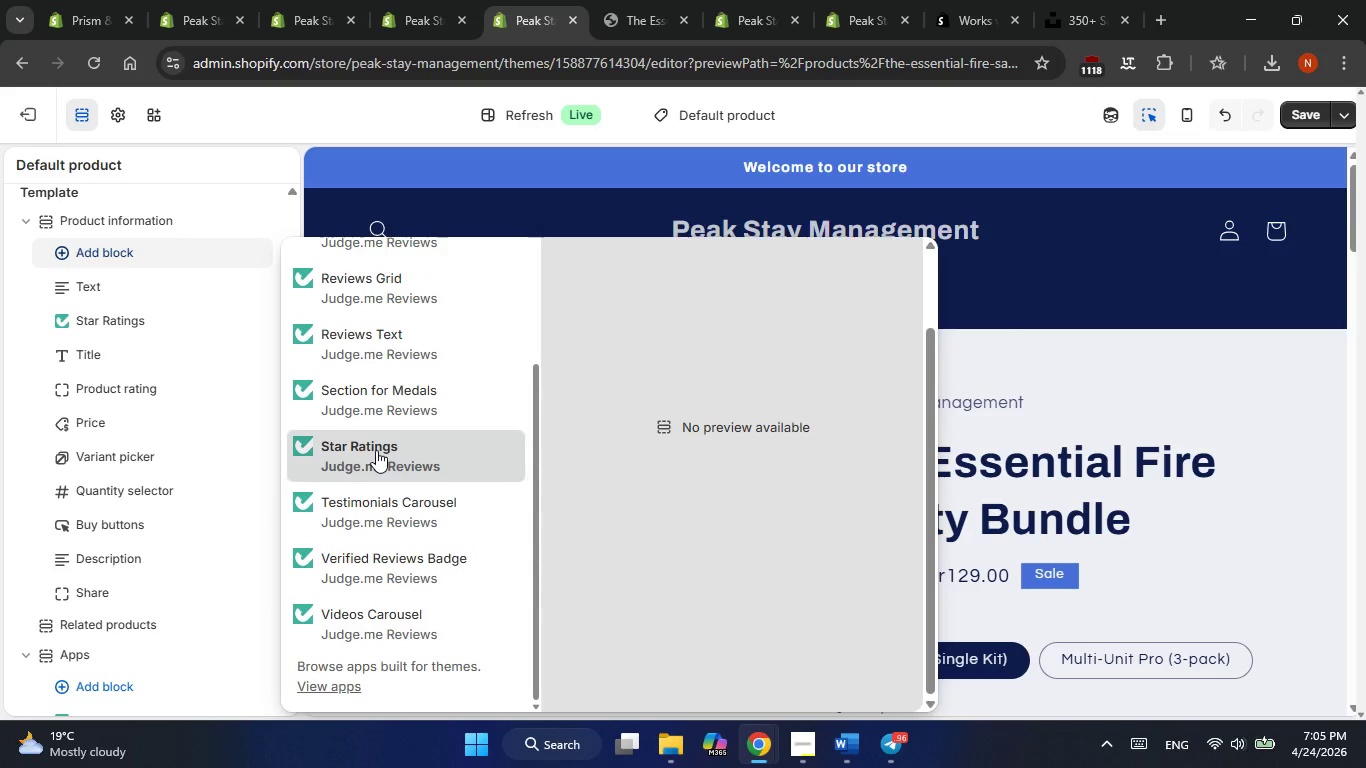 
left_click([376, 450])
 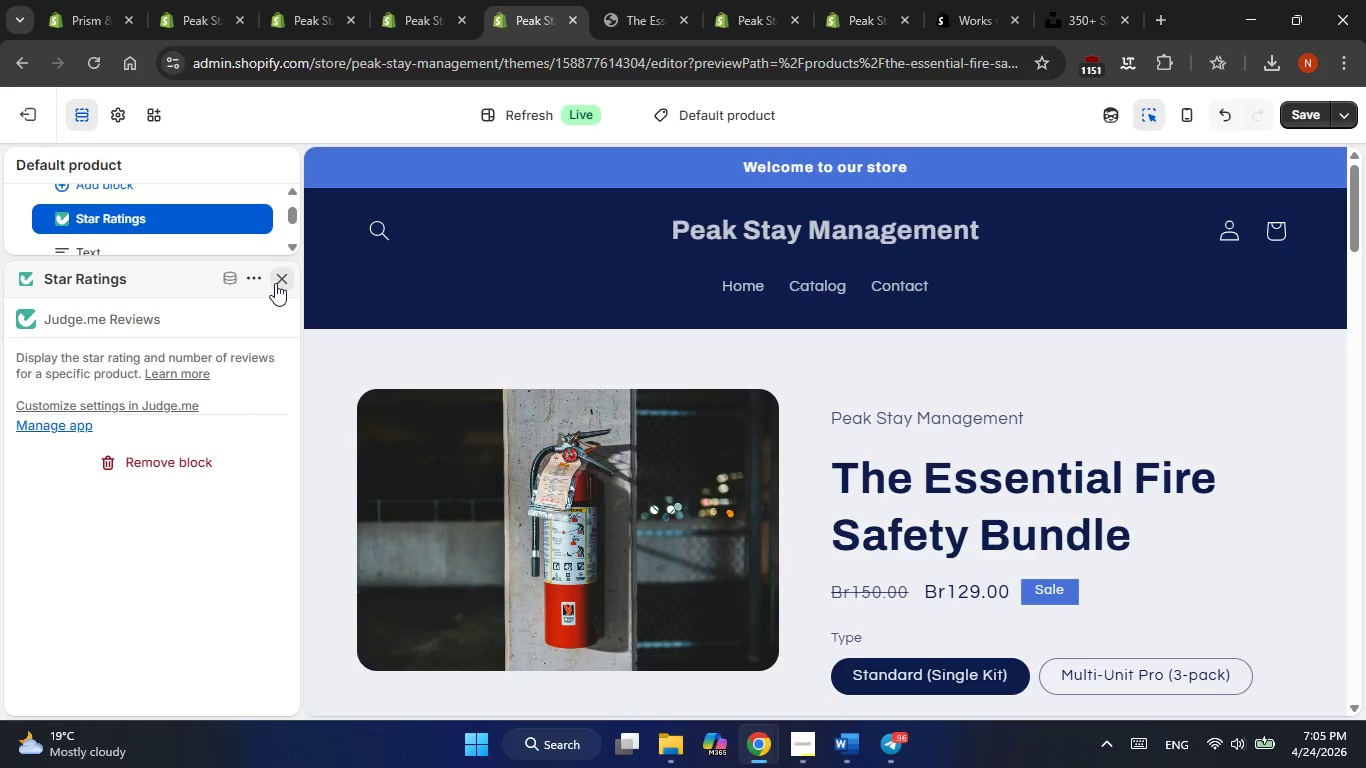 
wait(5.66)
 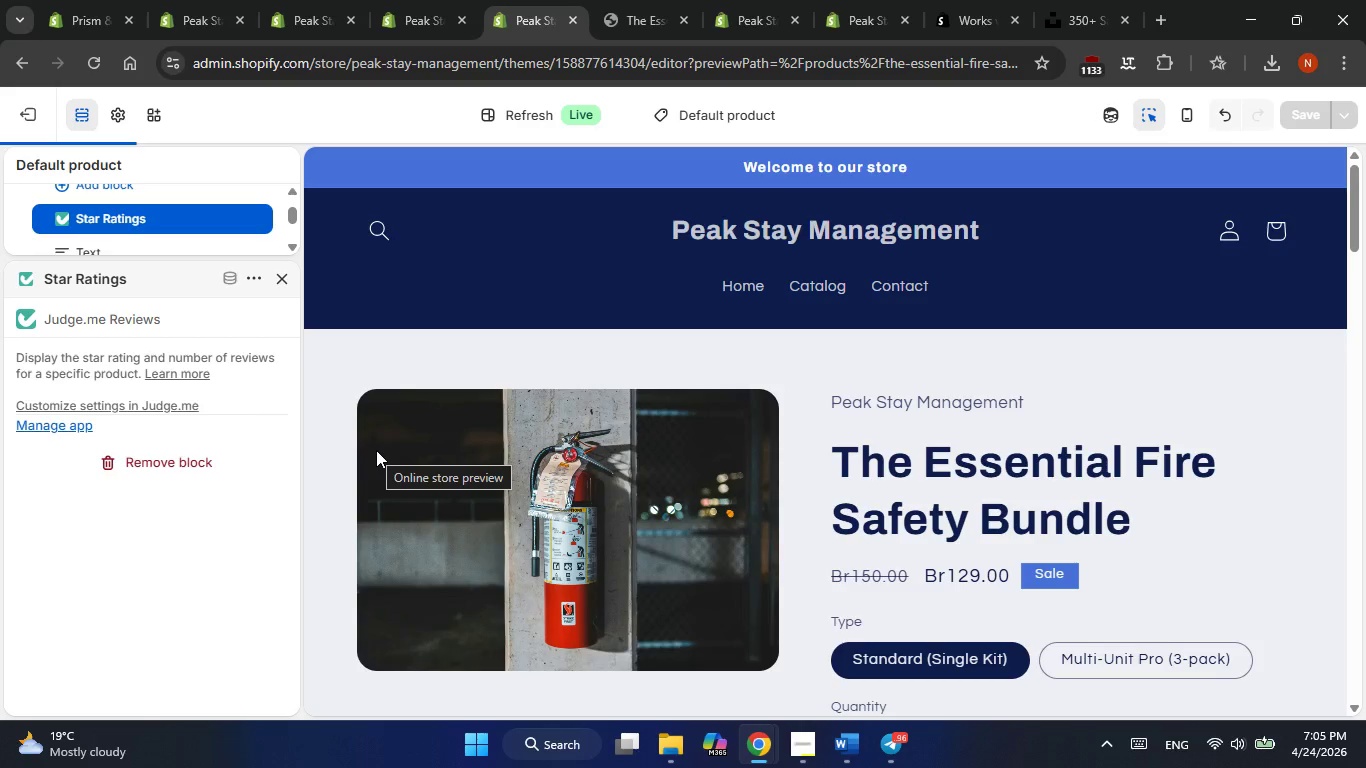 
scroll: coordinate [864, 473], scroll_direction: down, amount: 5.0
 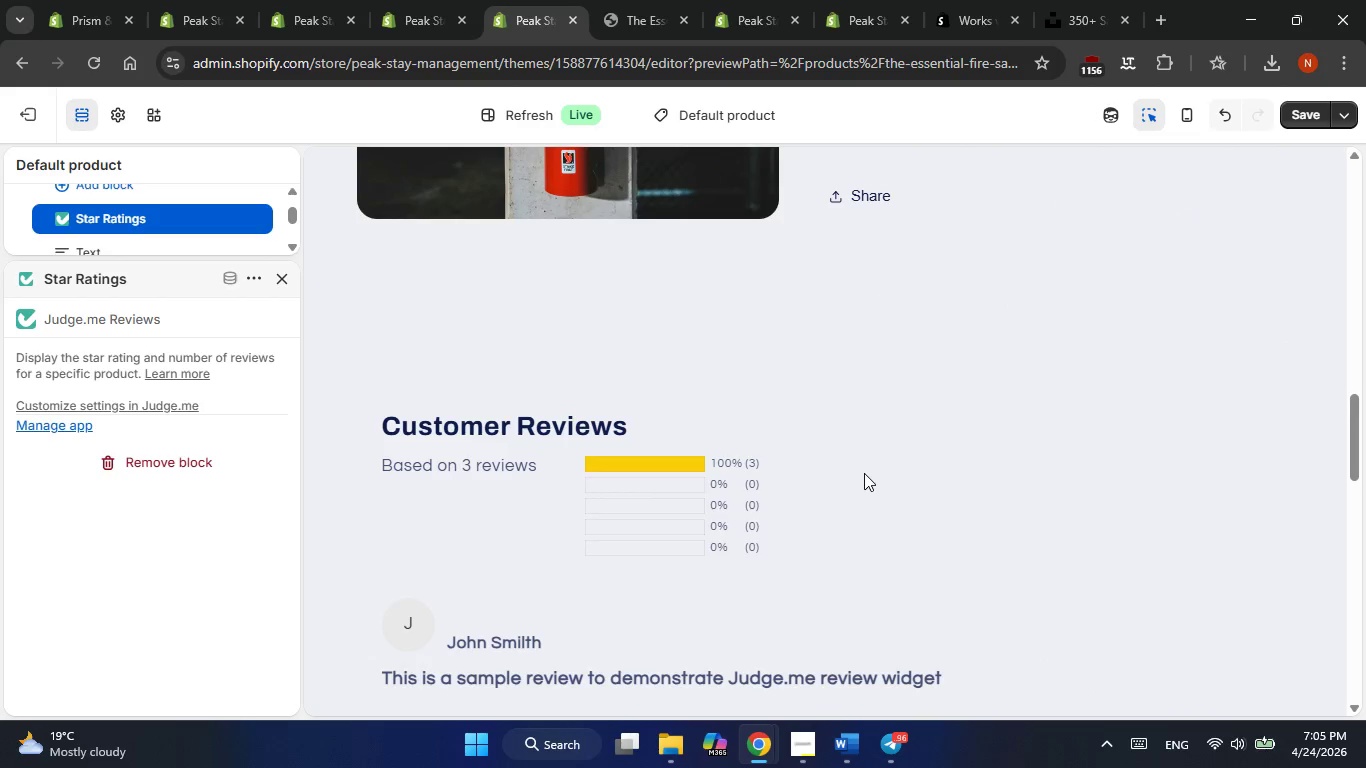 
scroll: coordinate [864, 473], scroll_direction: up, amount: 7.0
 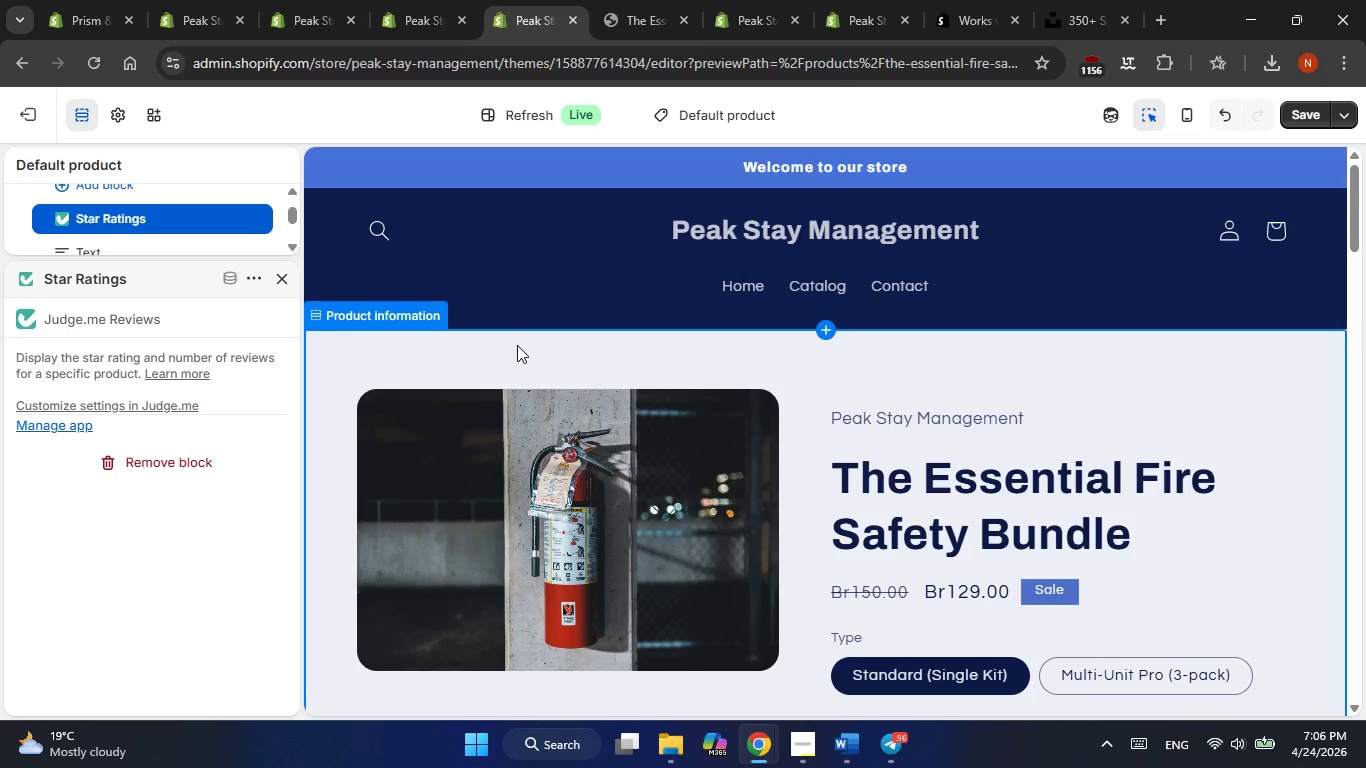 
wait(6.0)
 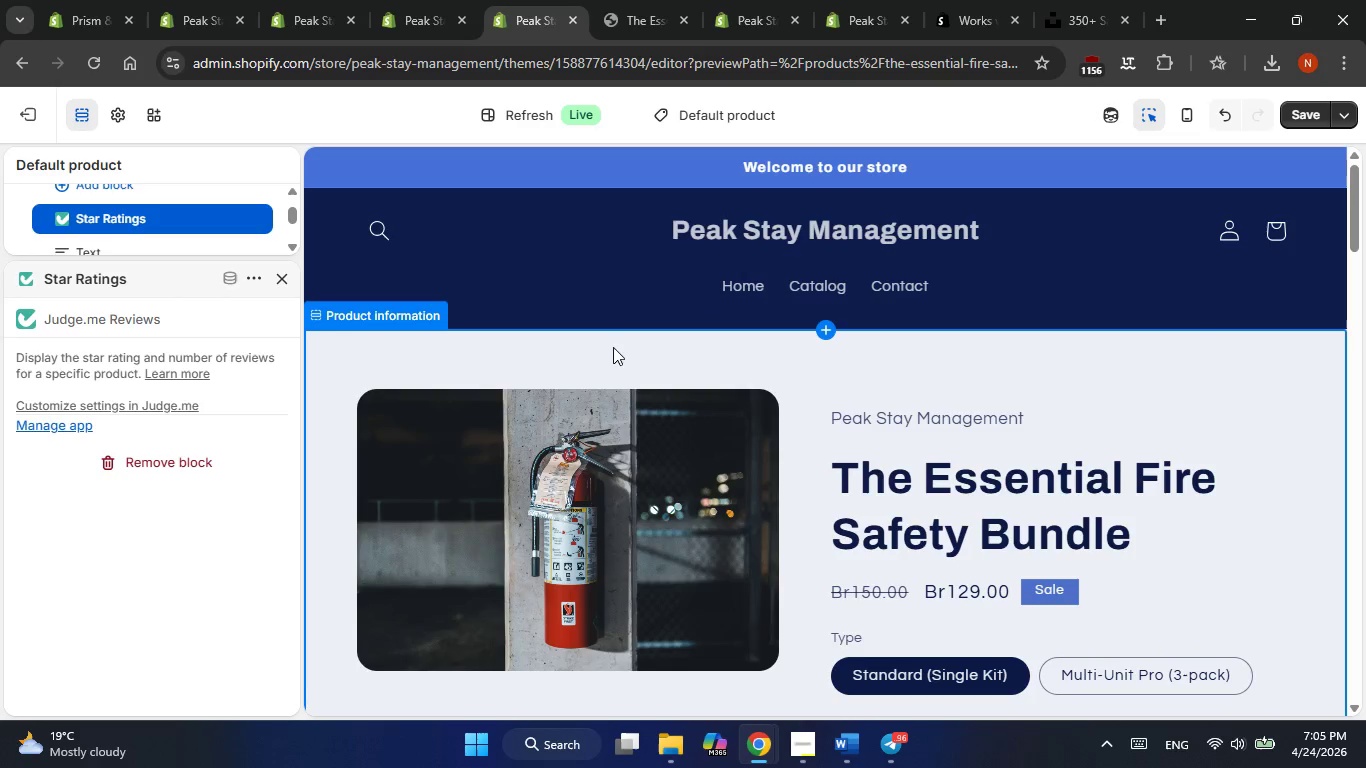 
left_click([272, 275])
 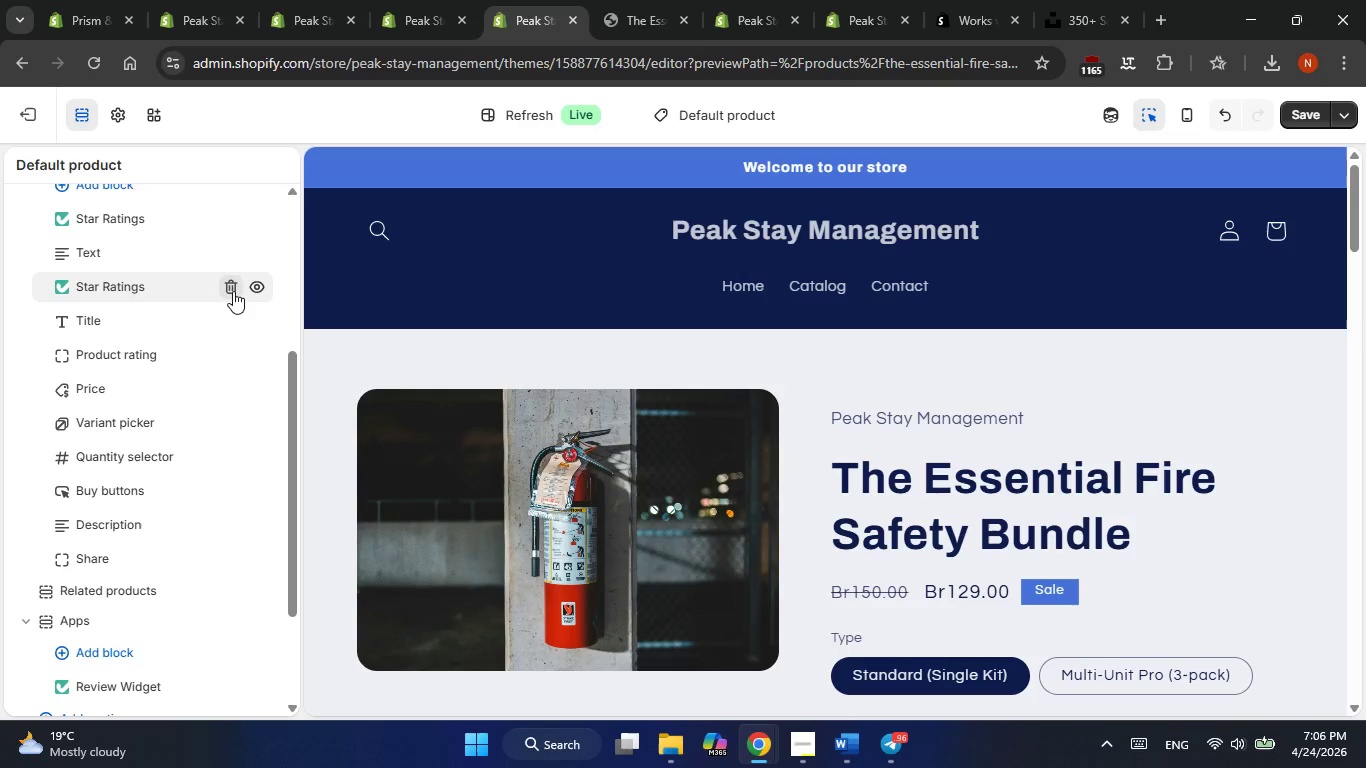 
left_click([231, 288])
 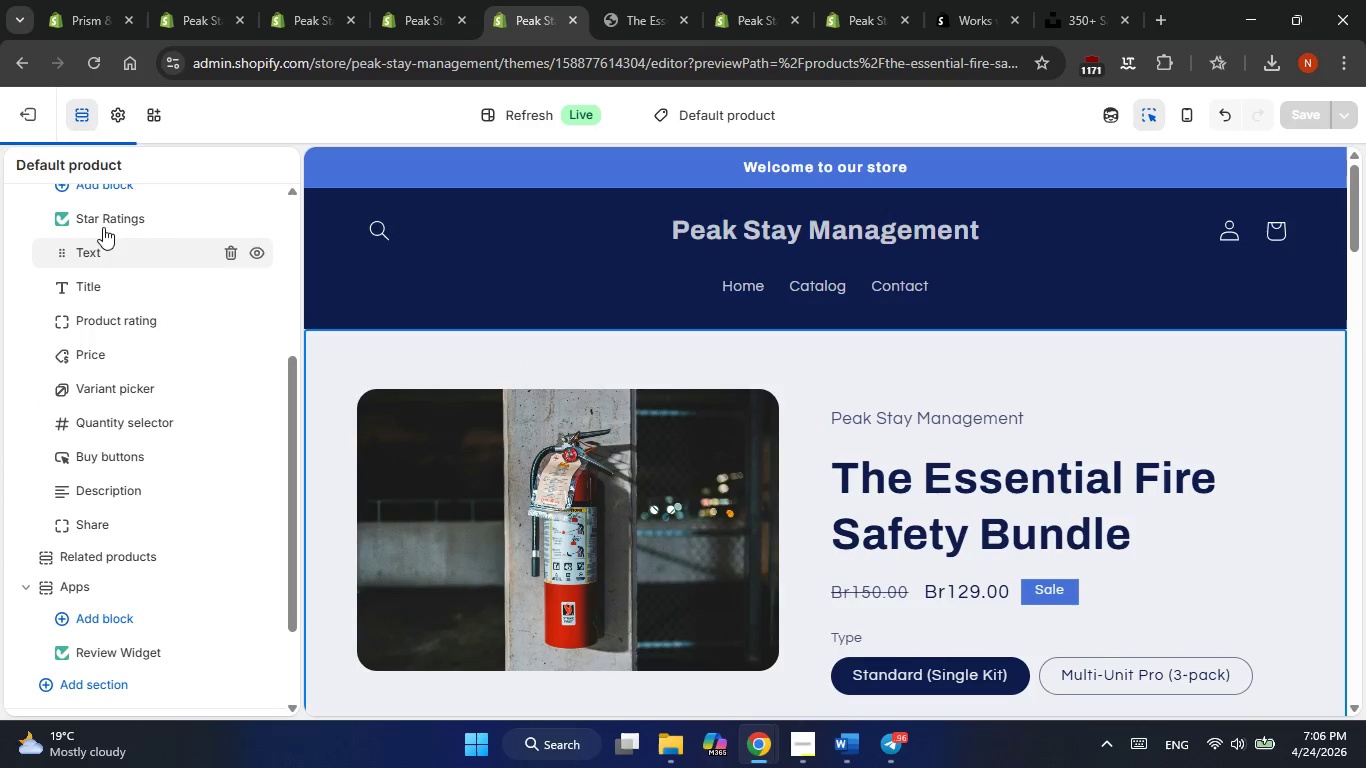 
left_click([112, 217])
 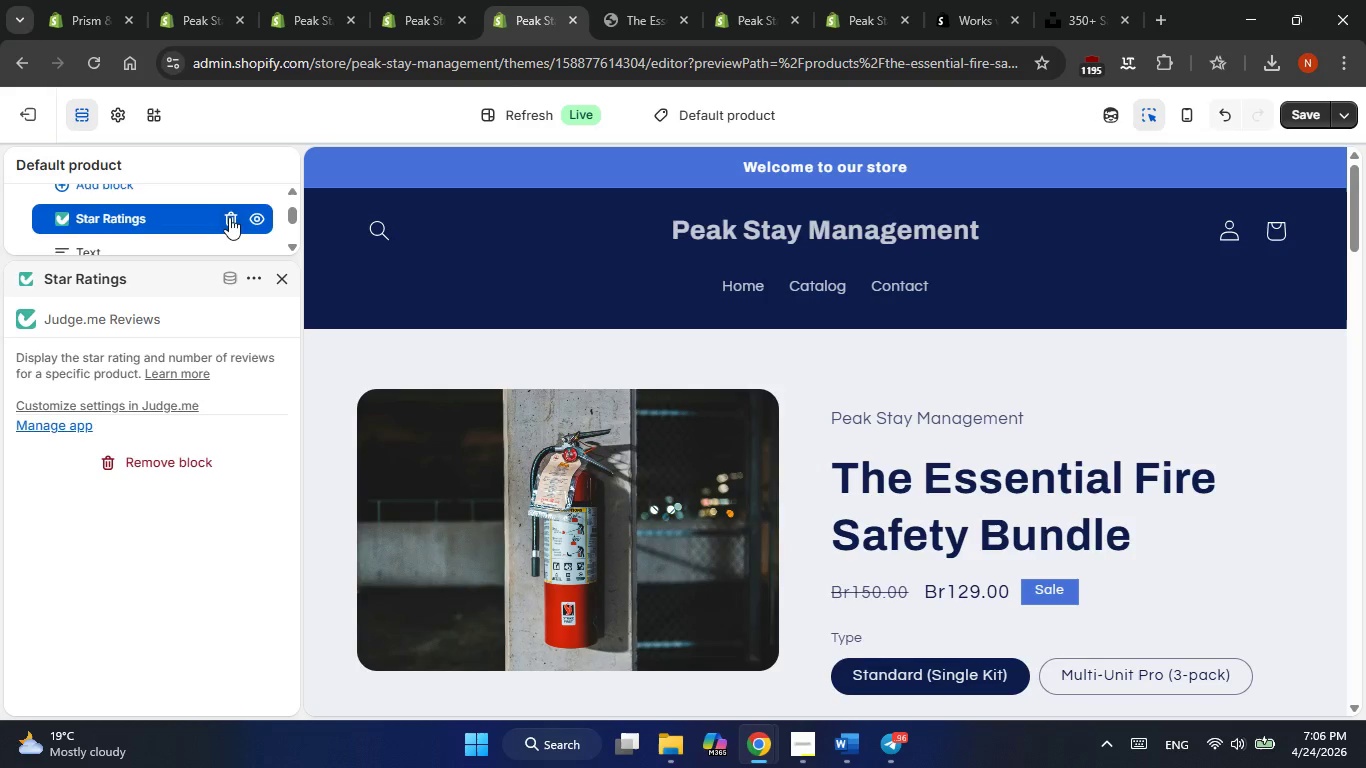 
left_click([229, 217])
 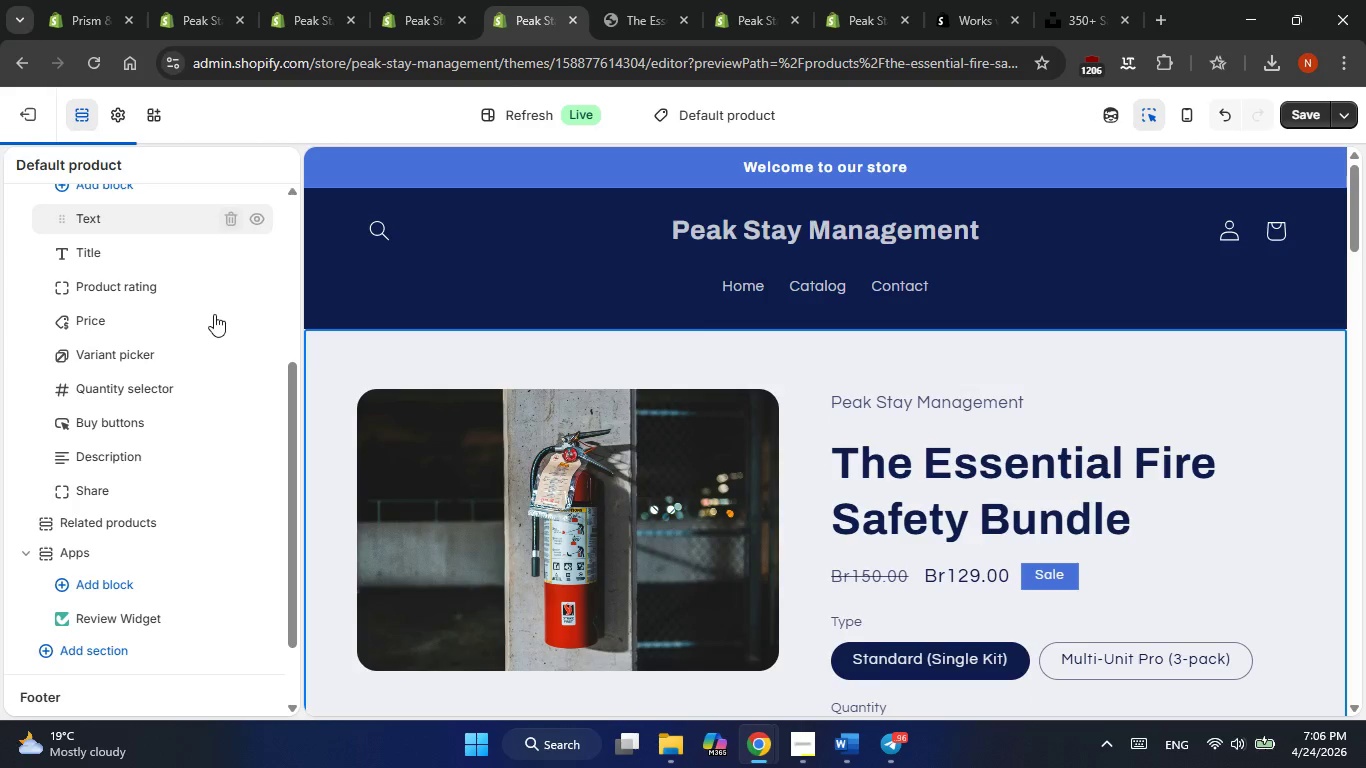 
scroll: coordinate [209, 318], scroll_direction: up, amount: 2.0
 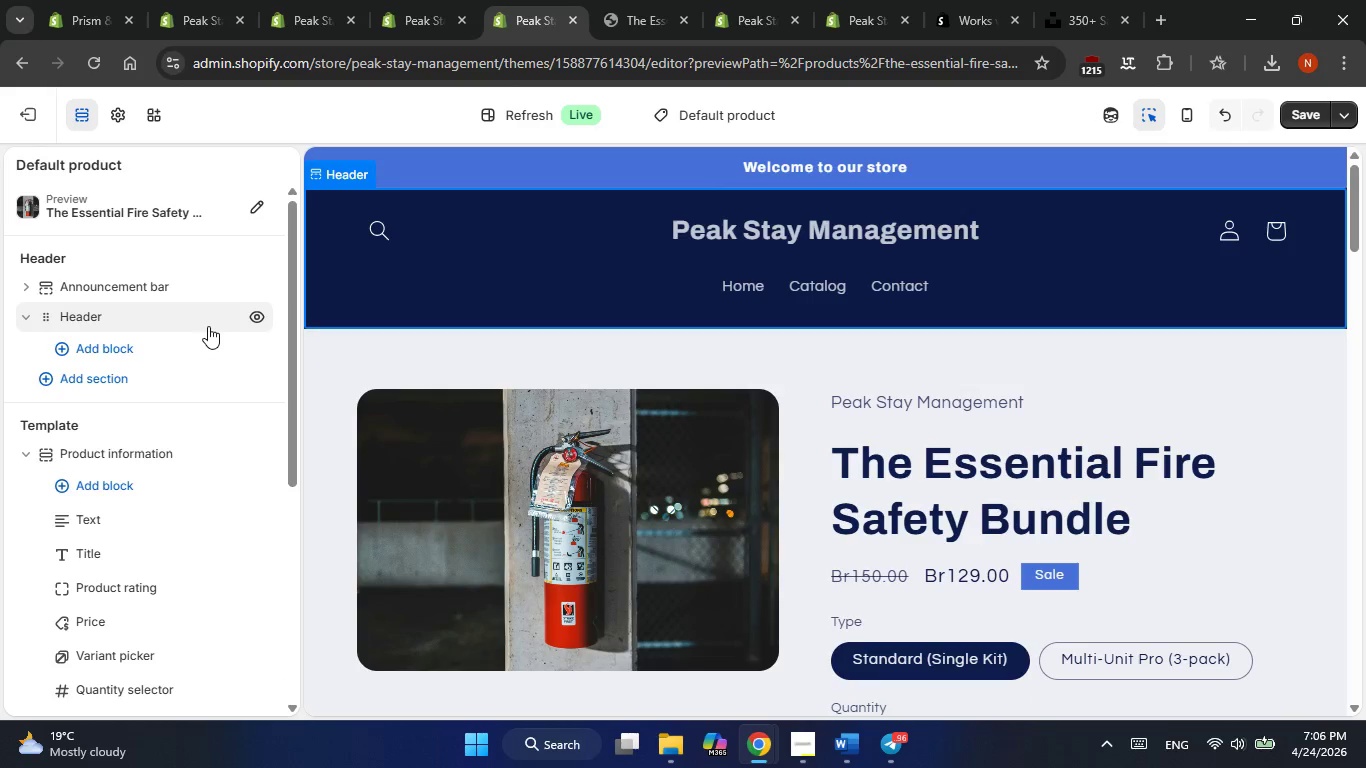 
scroll: coordinate [165, 364], scroll_direction: none, amount: 0.0
 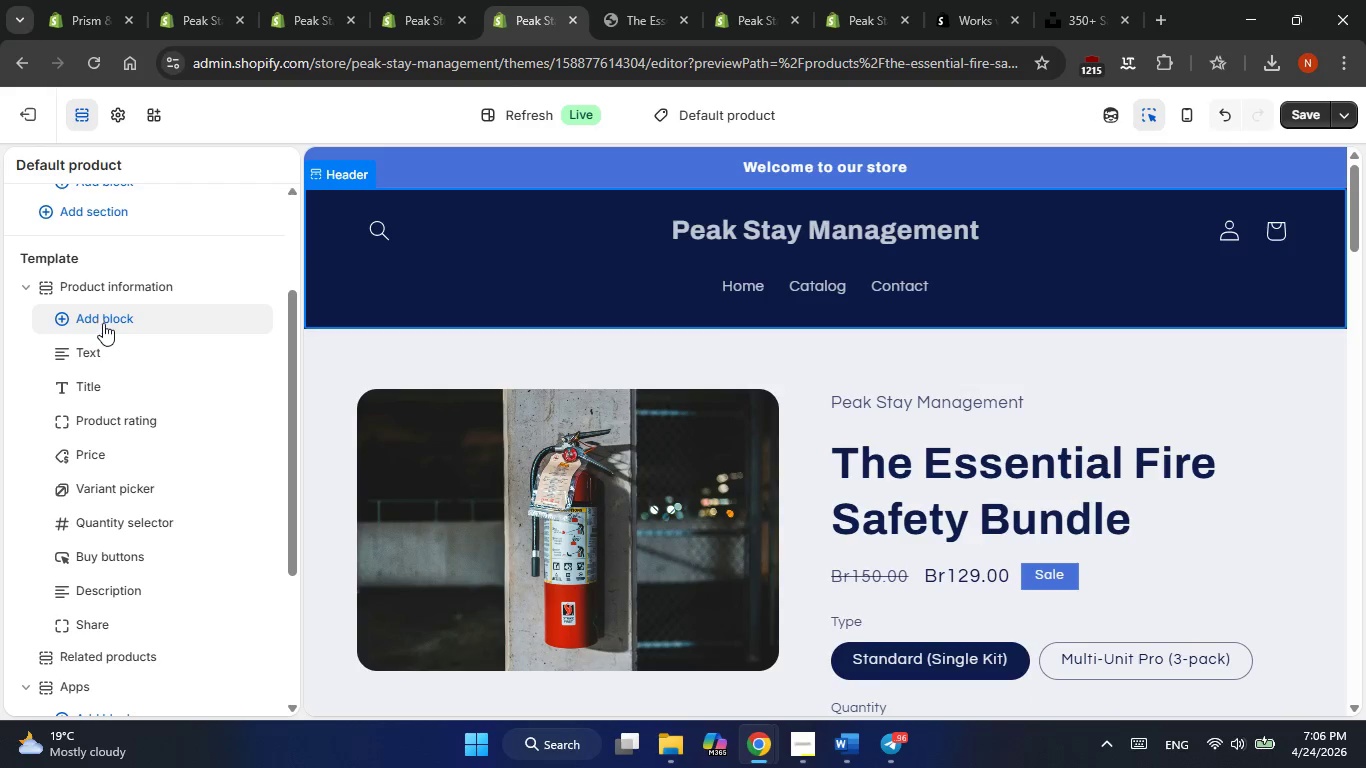 
left_click([106, 321])
 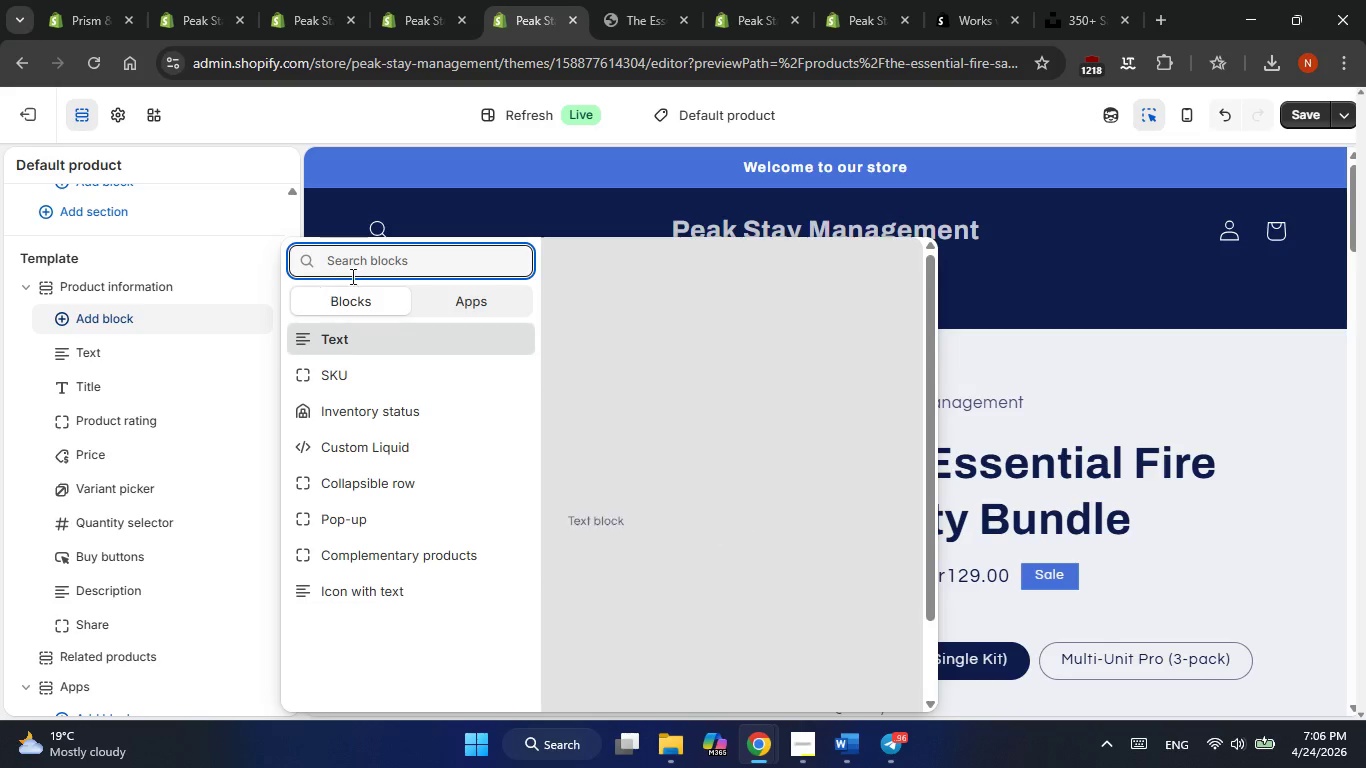 
left_click([438, 295])
 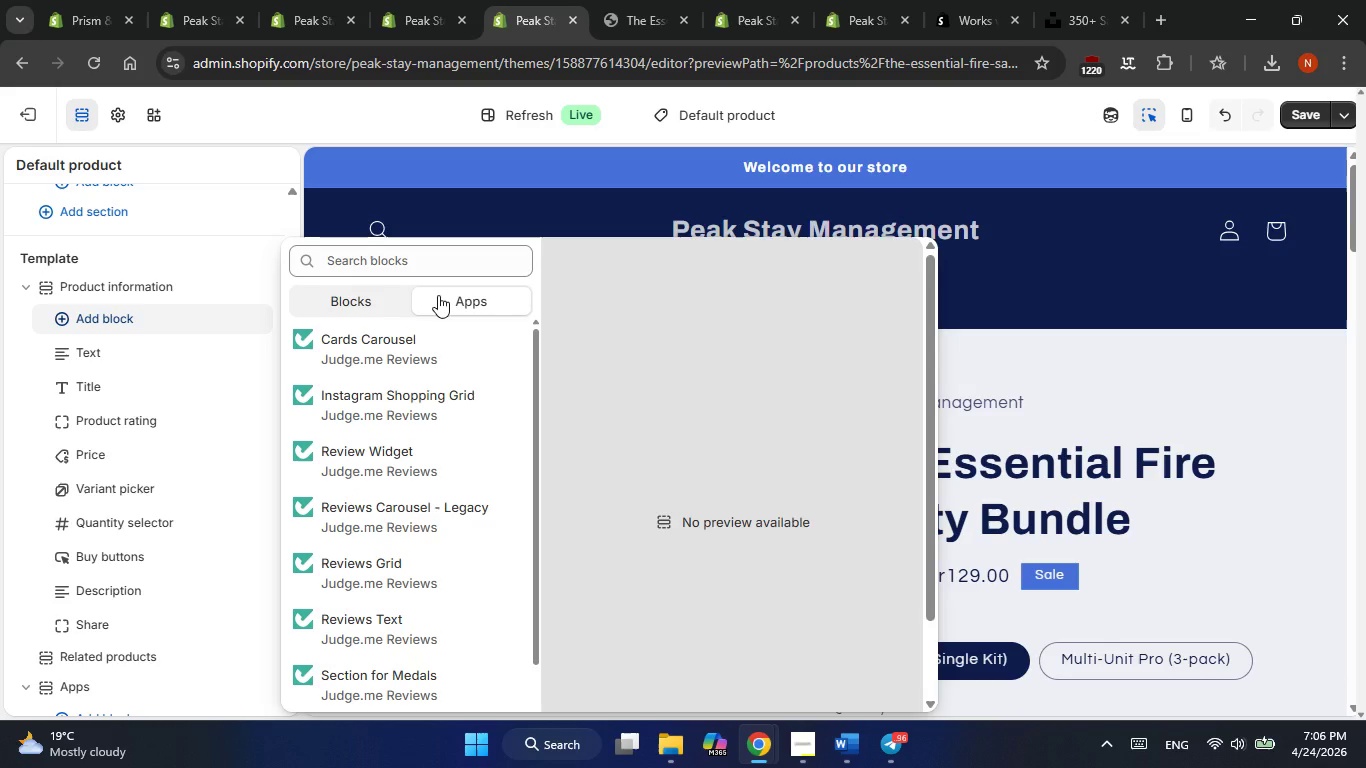 
key(S)
 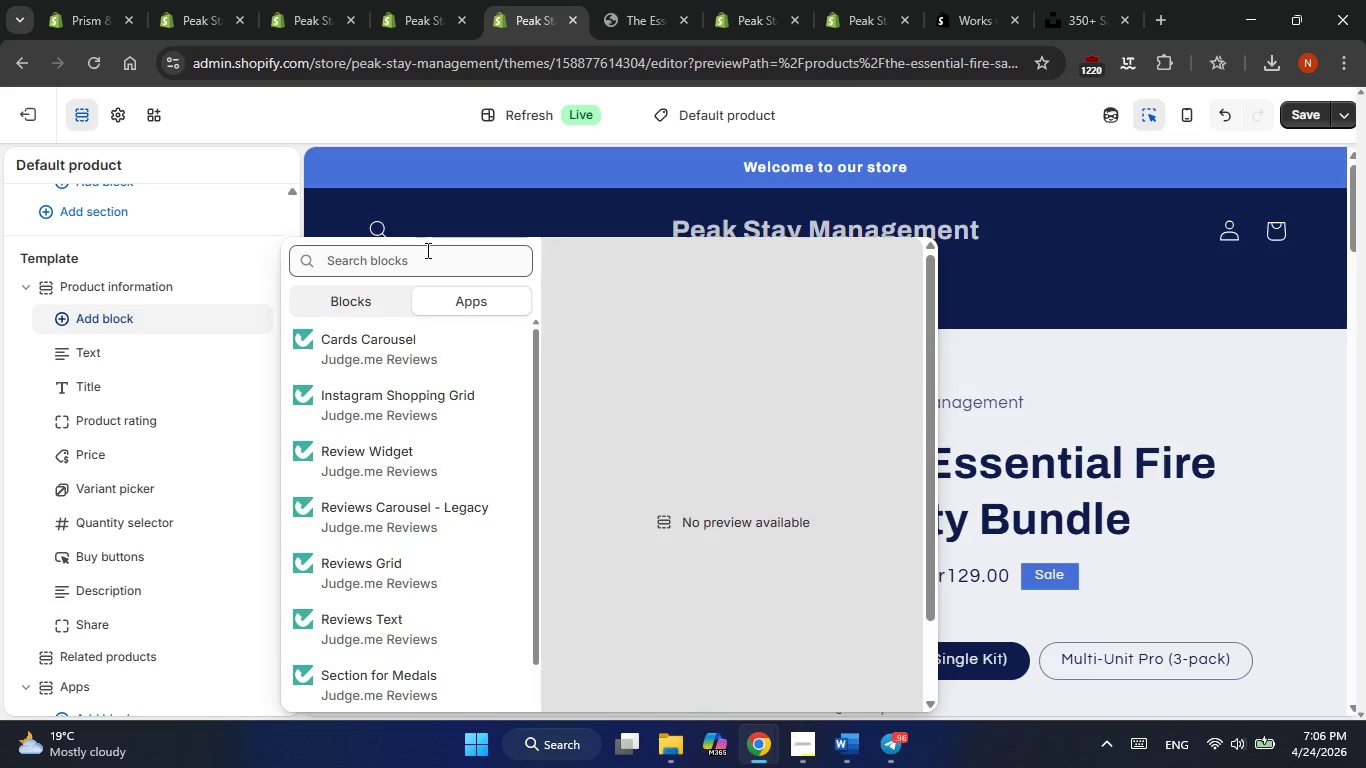 
left_click([426, 251])
 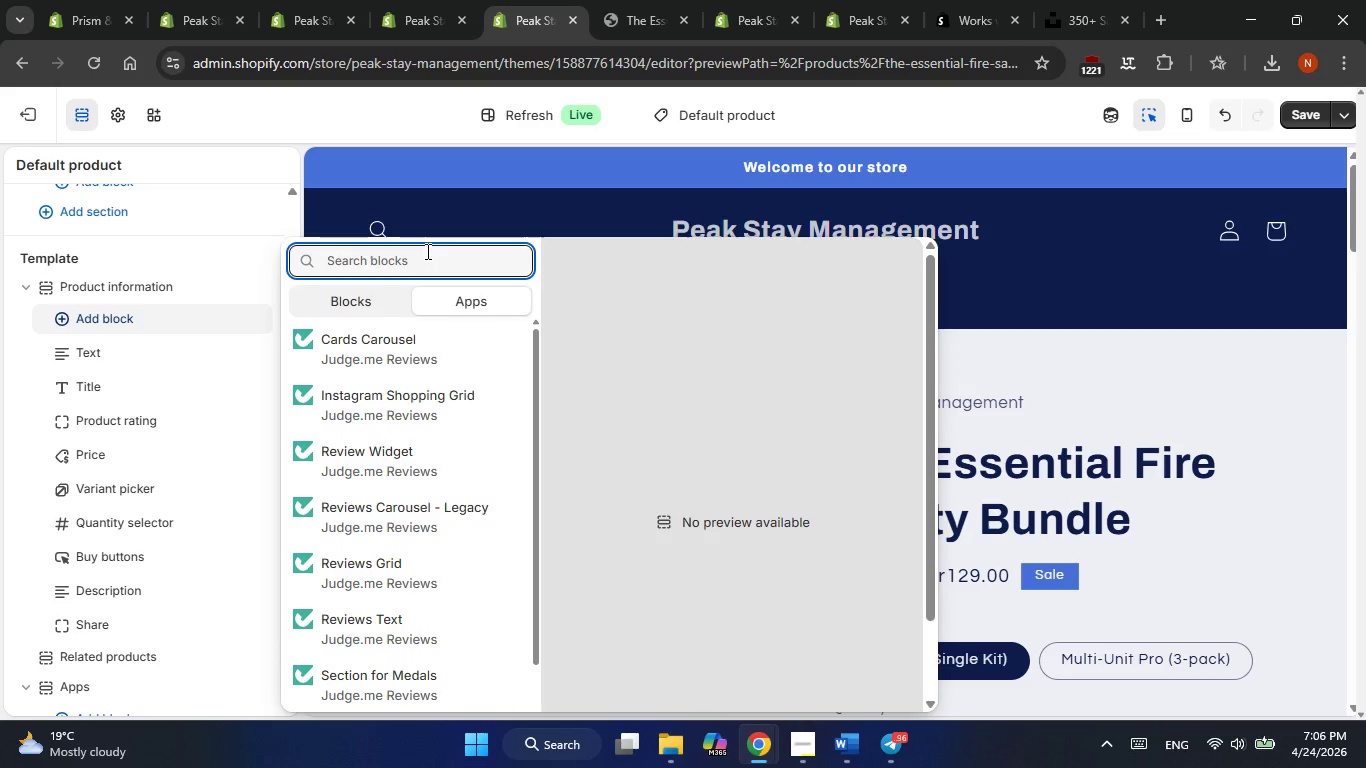 
type(sta)
key(Backspace)
key(Backspace)
key(Backspace)
type(rev)
 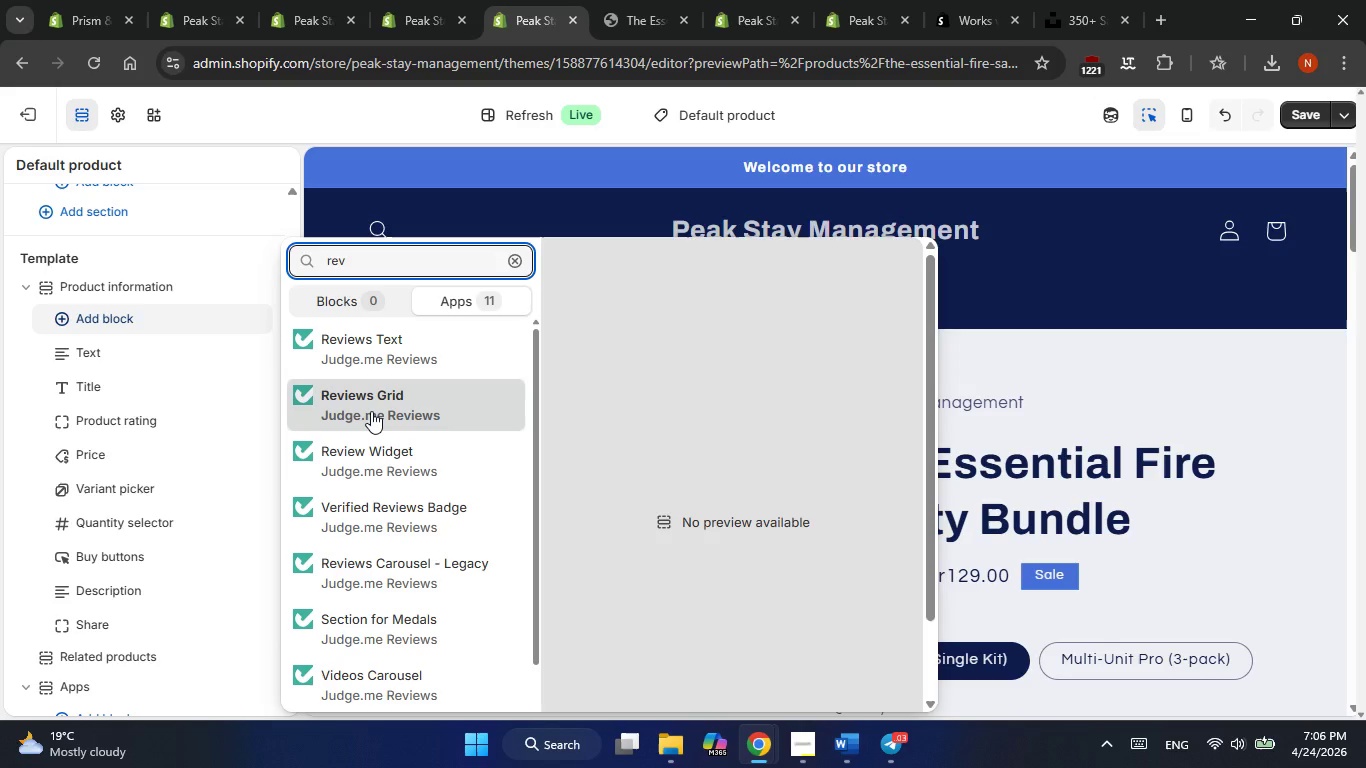 
wait(12.0)
 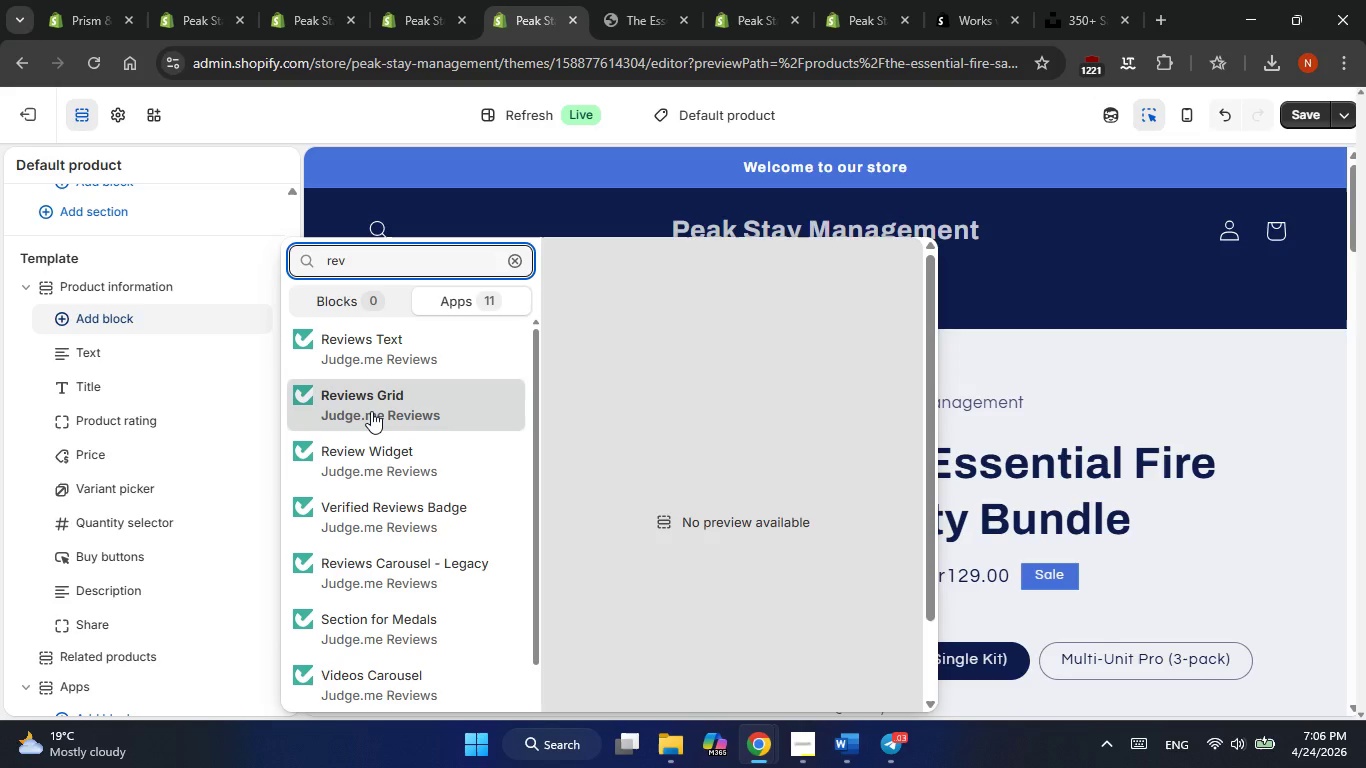 
key(Backspace)
key(Backspace)
key(Backspace)
key(Backspace)
type(star)
 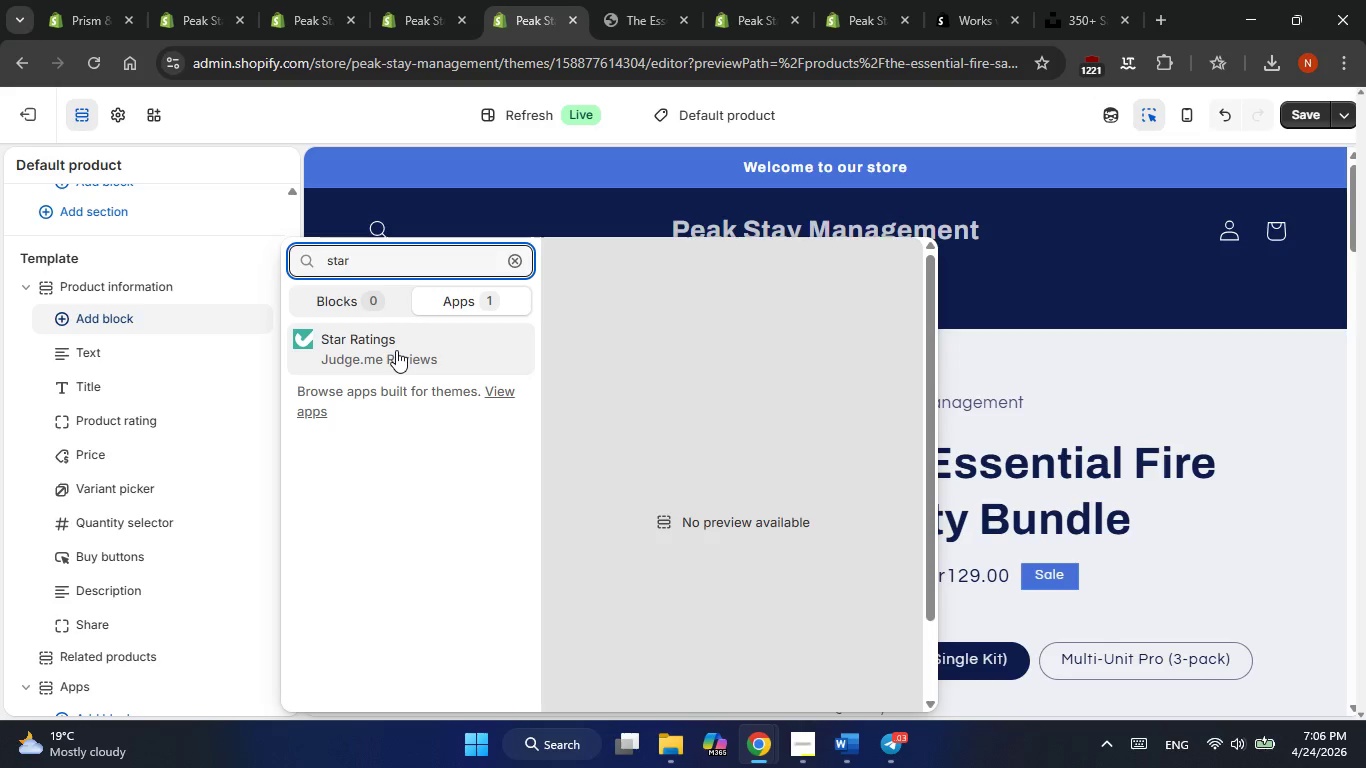 
left_click_drag(start_coordinate=[396, 350], to_coordinate=[563, 415])
 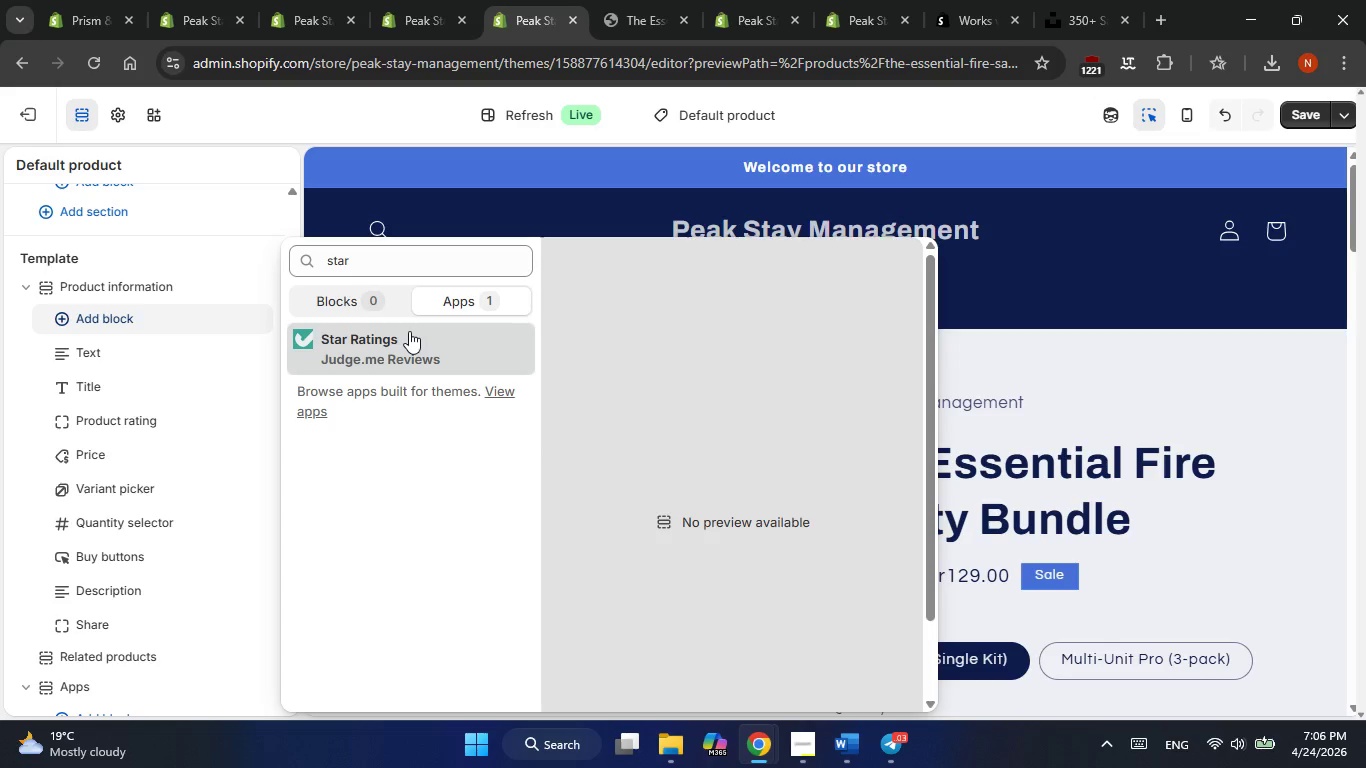 
left_click([409, 331])
 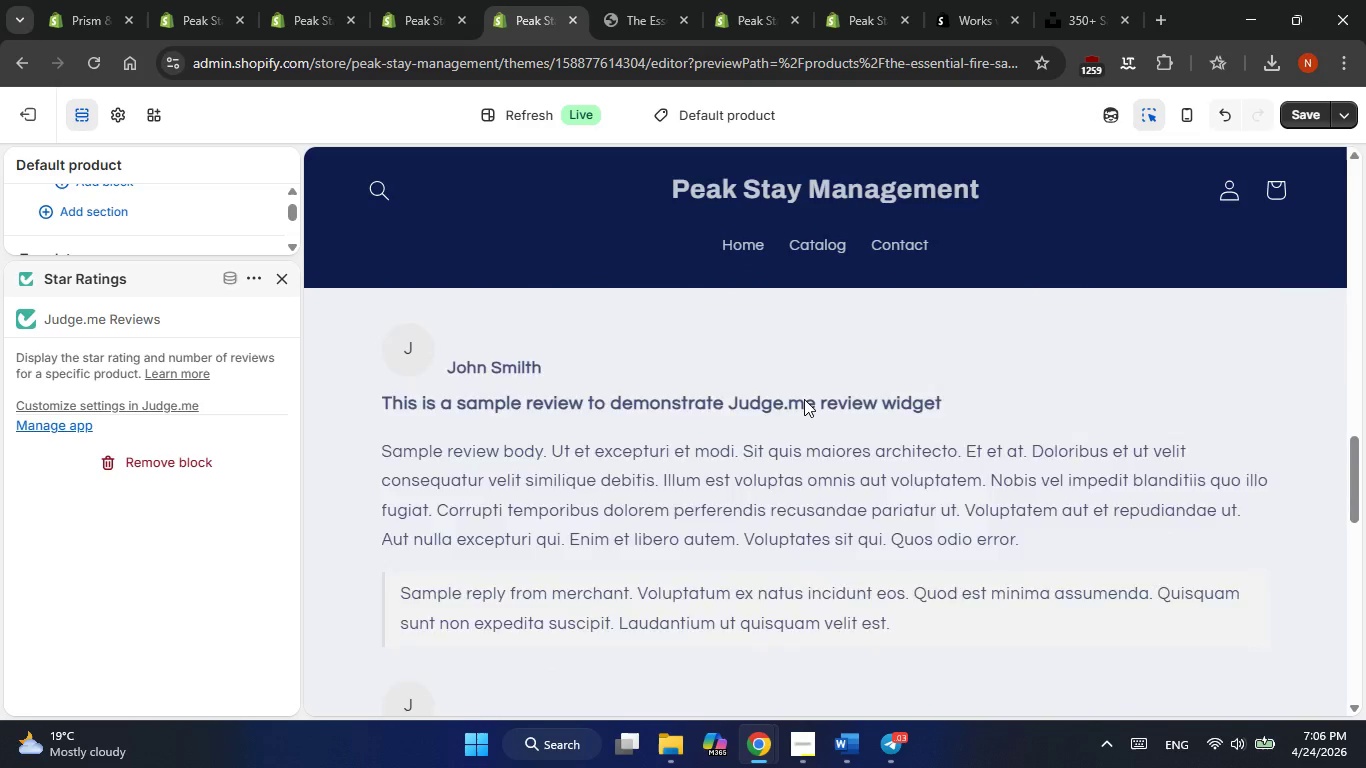 
wait(19.06)
 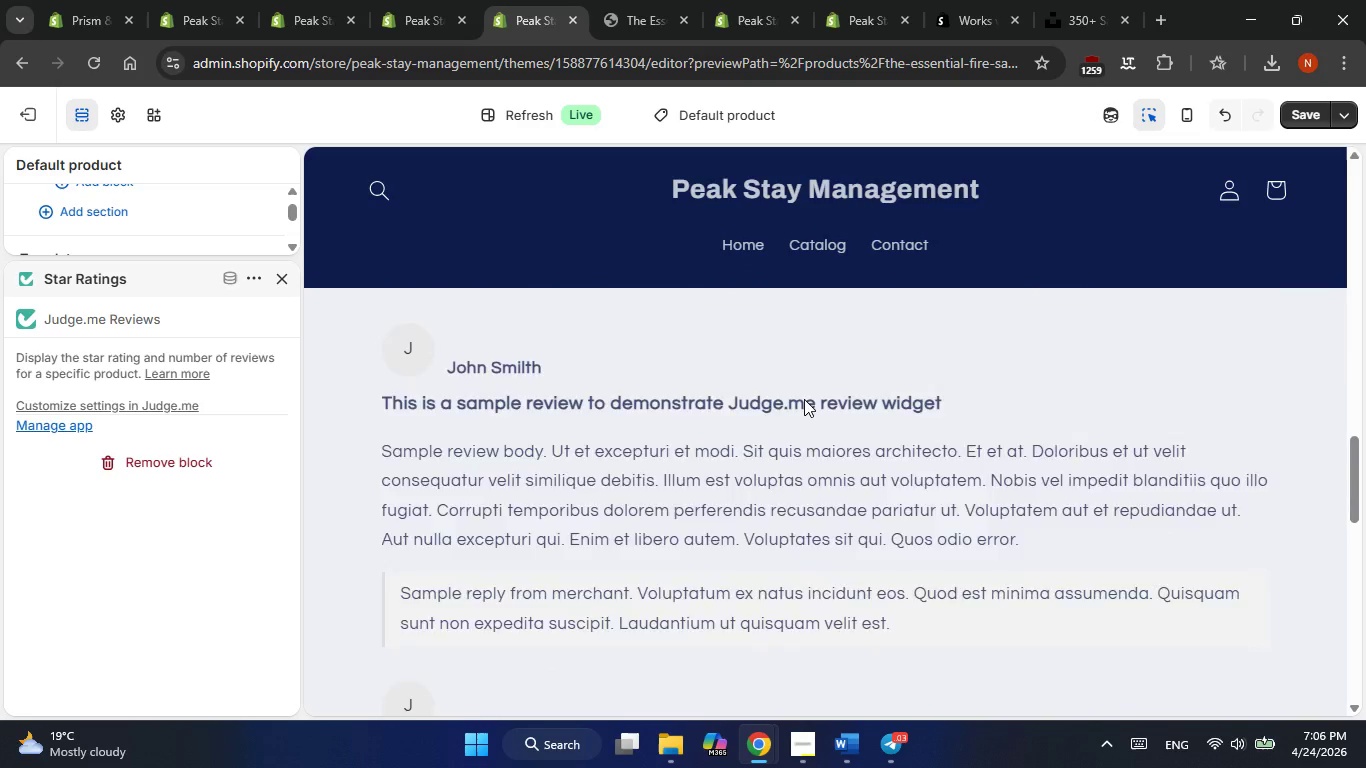 
left_click([834, 2])
 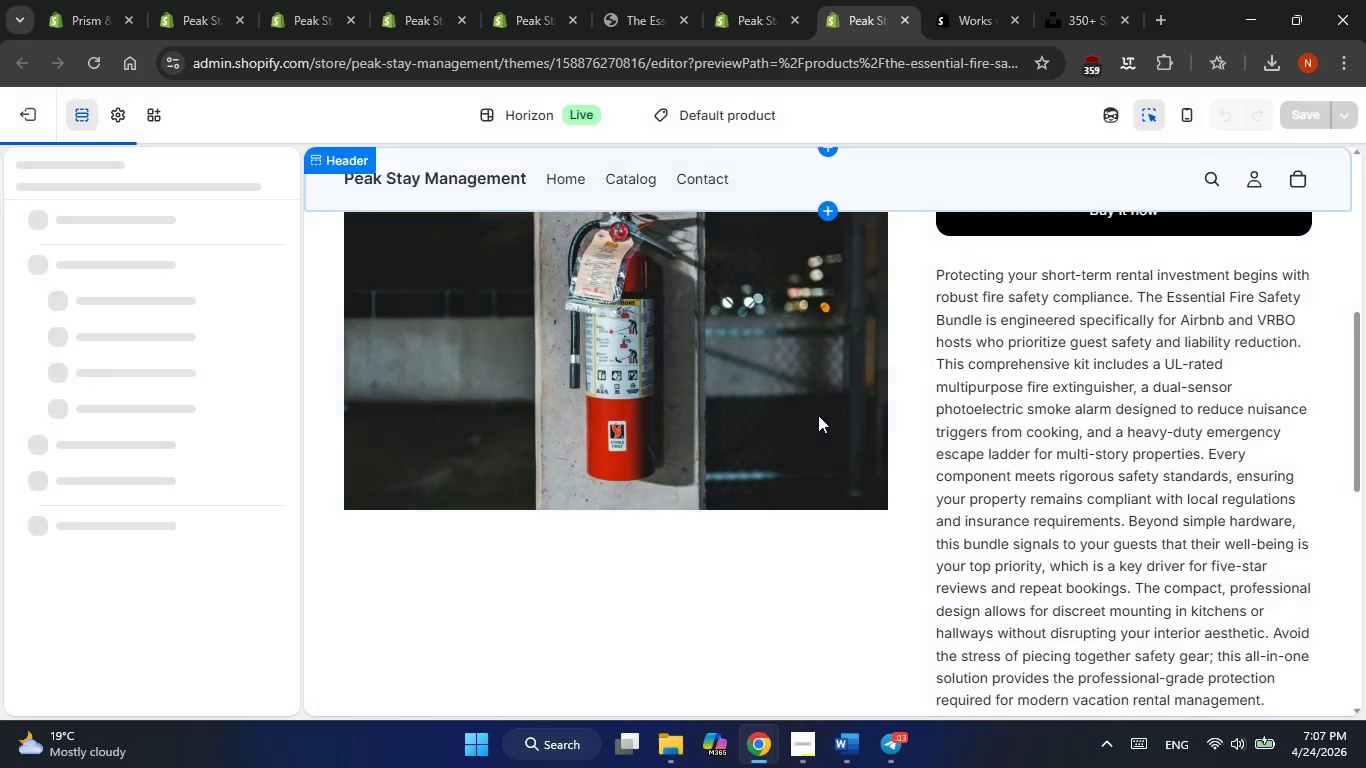 
scroll: coordinate [818, 406], scroll_direction: up, amount: 5.0
 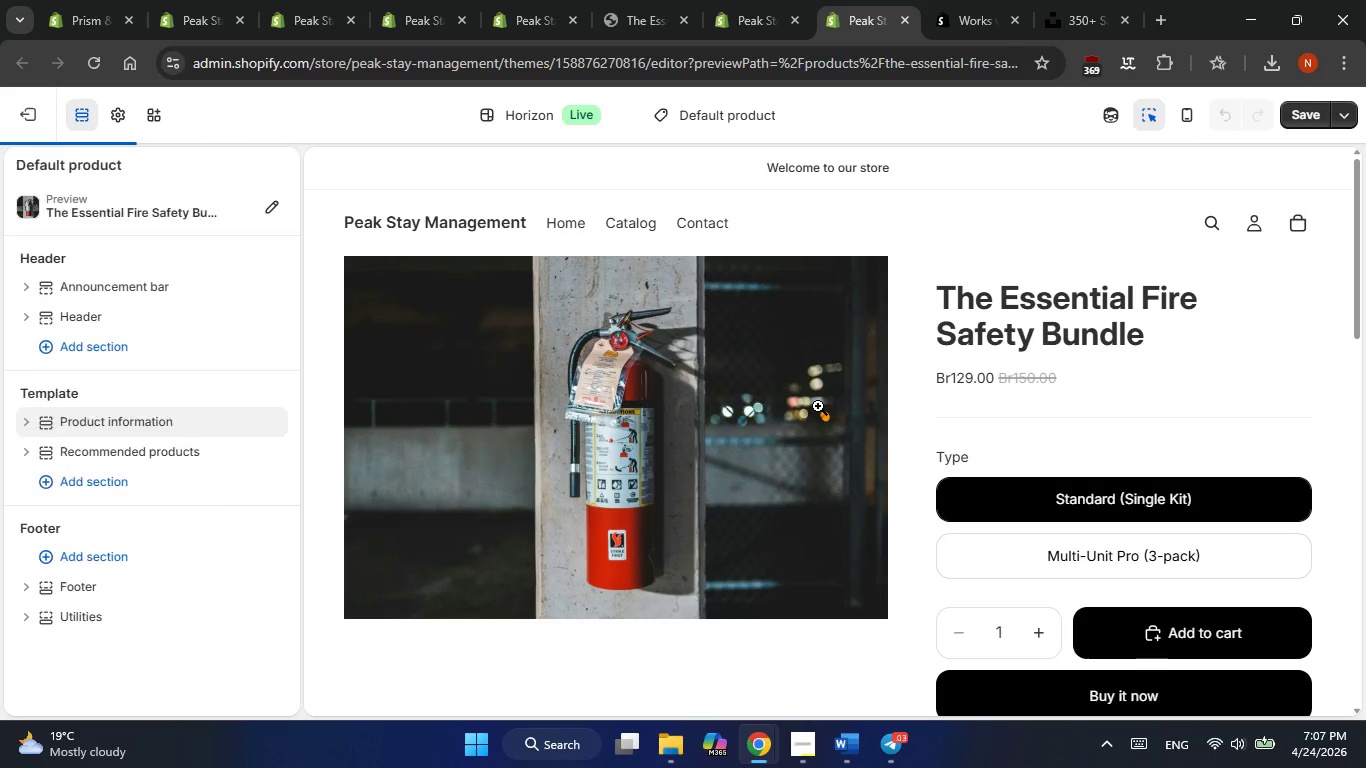 
scroll: coordinate [818, 406], scroll_direction: none, amount: 0.0
 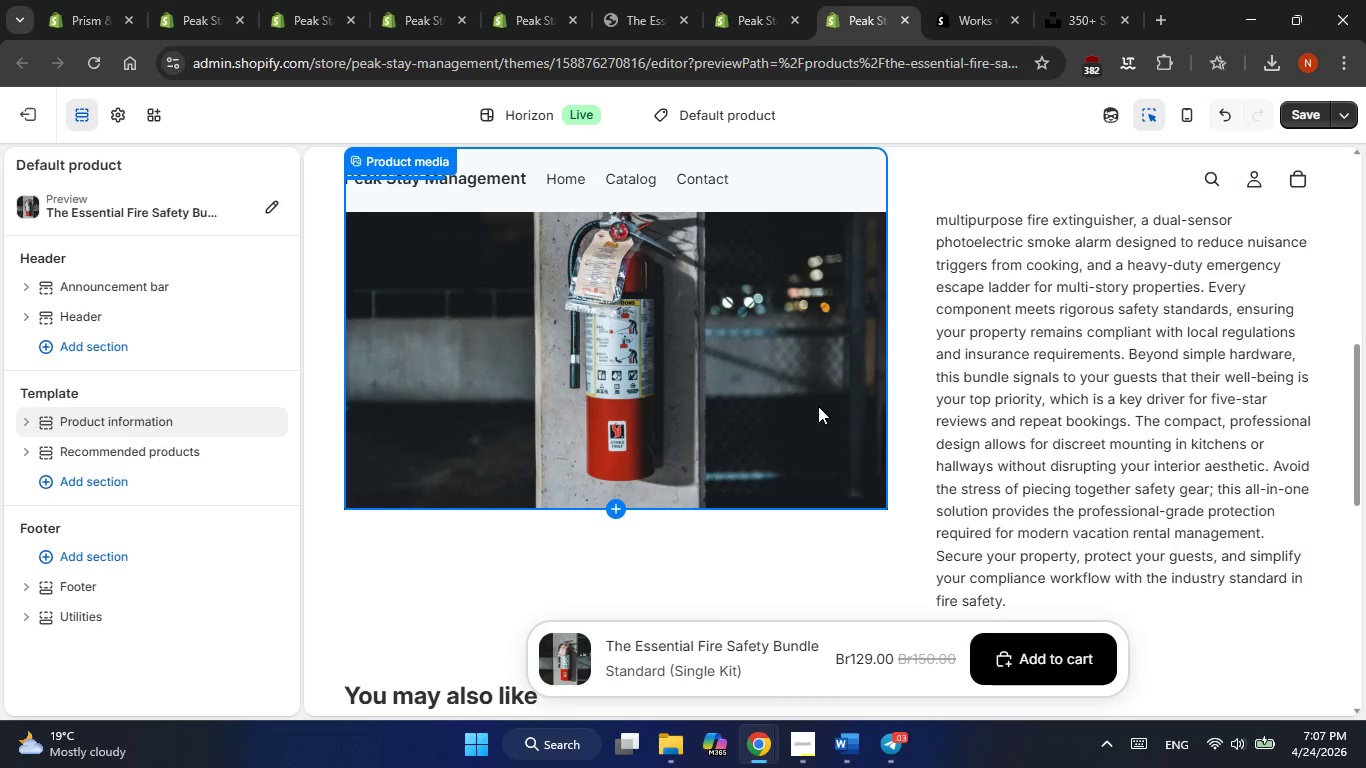 
scroll: coordinate [818, 406], scroll_direction: down, amount: 2.0
 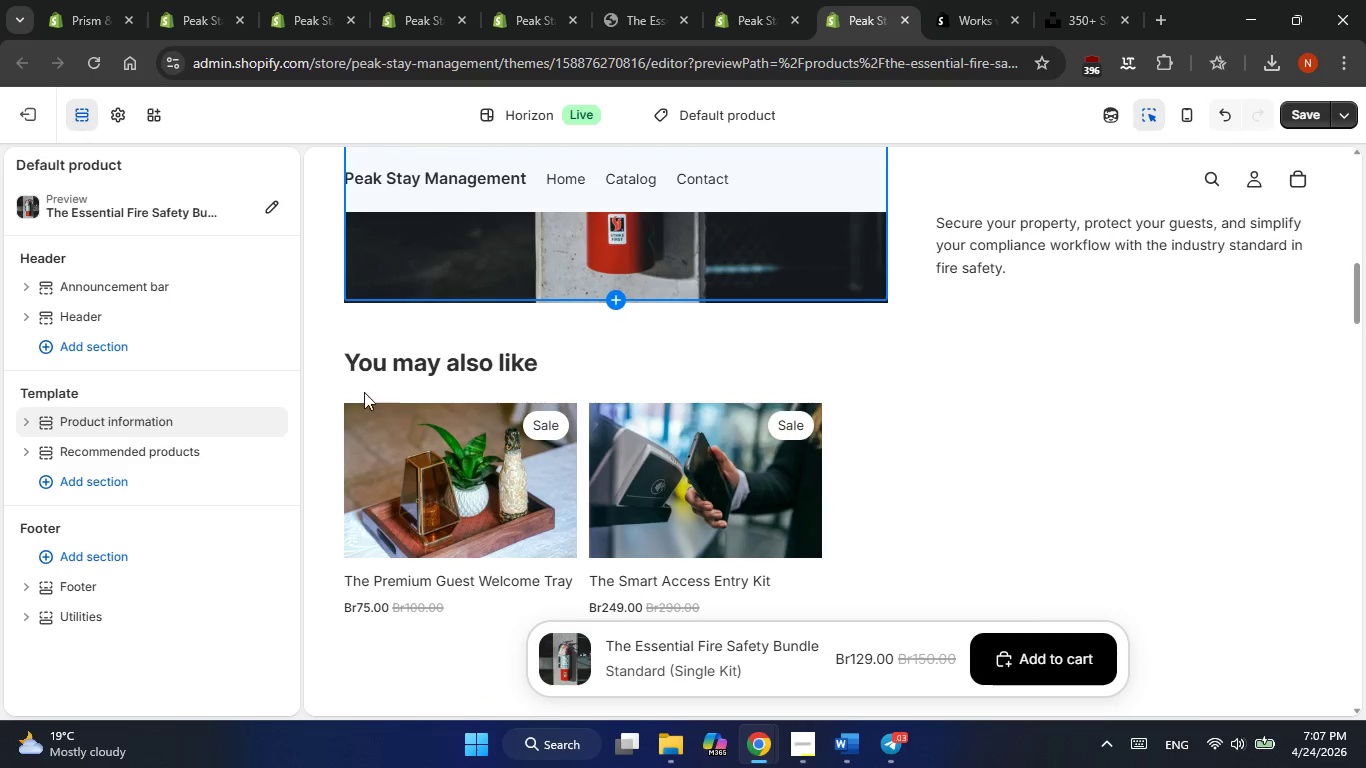 
scroll: coordinate [823, 505], scroll_direction: up, amount: 6.0
 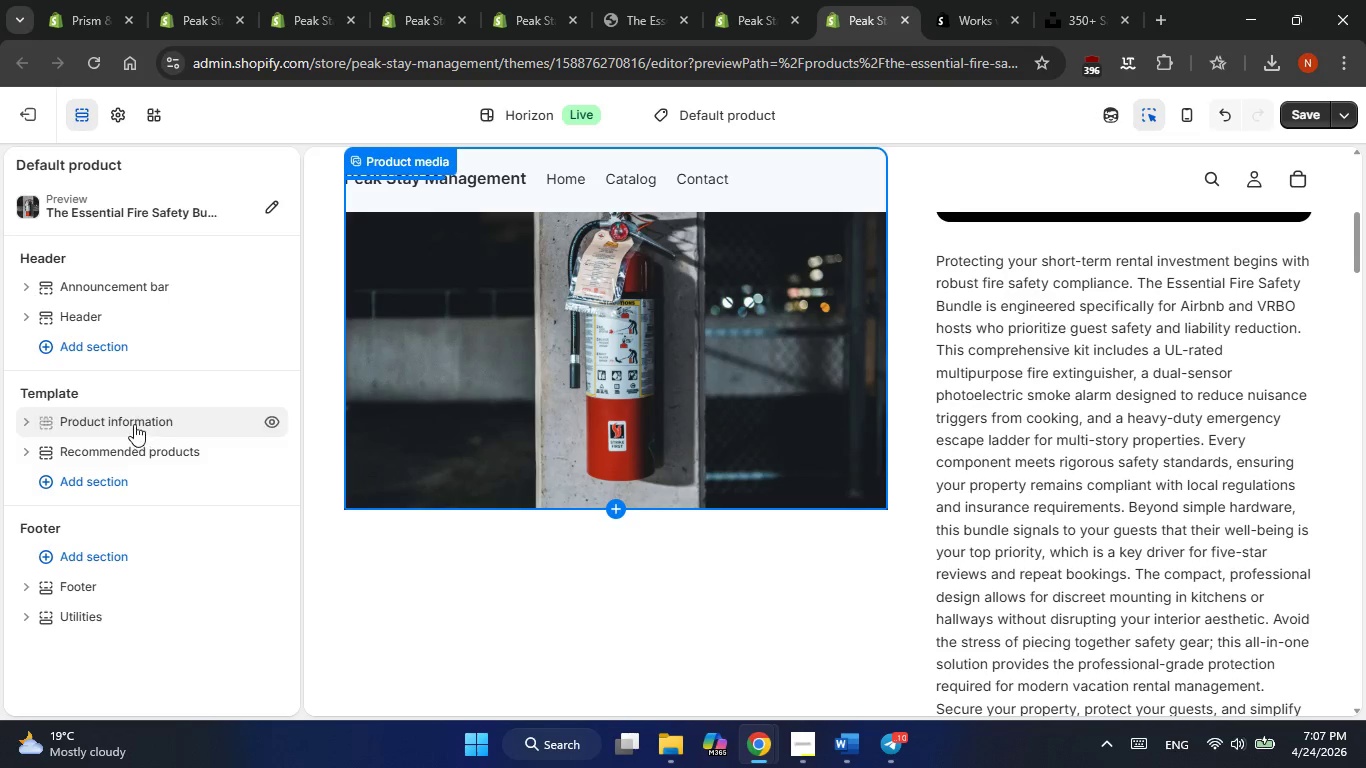 
left_click([26, 422])
 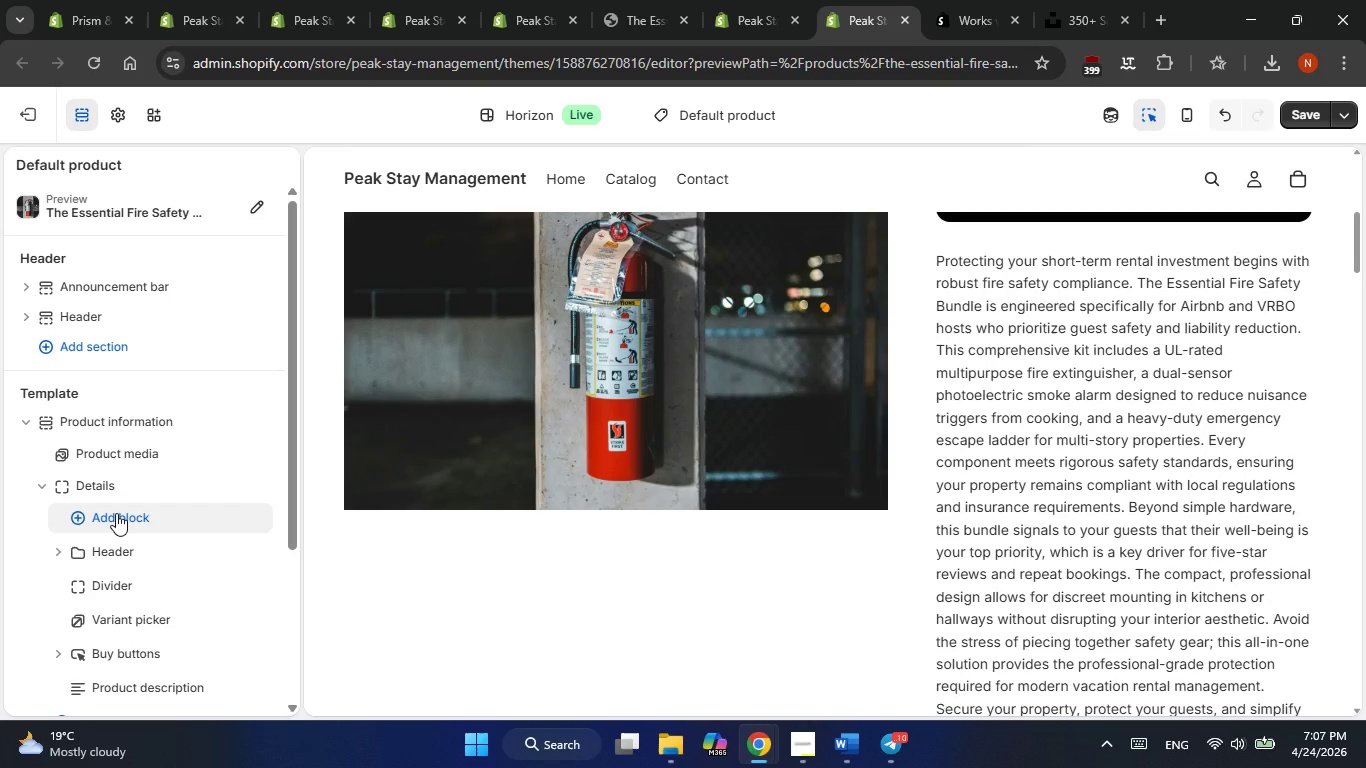 
left_click([116, 513])
 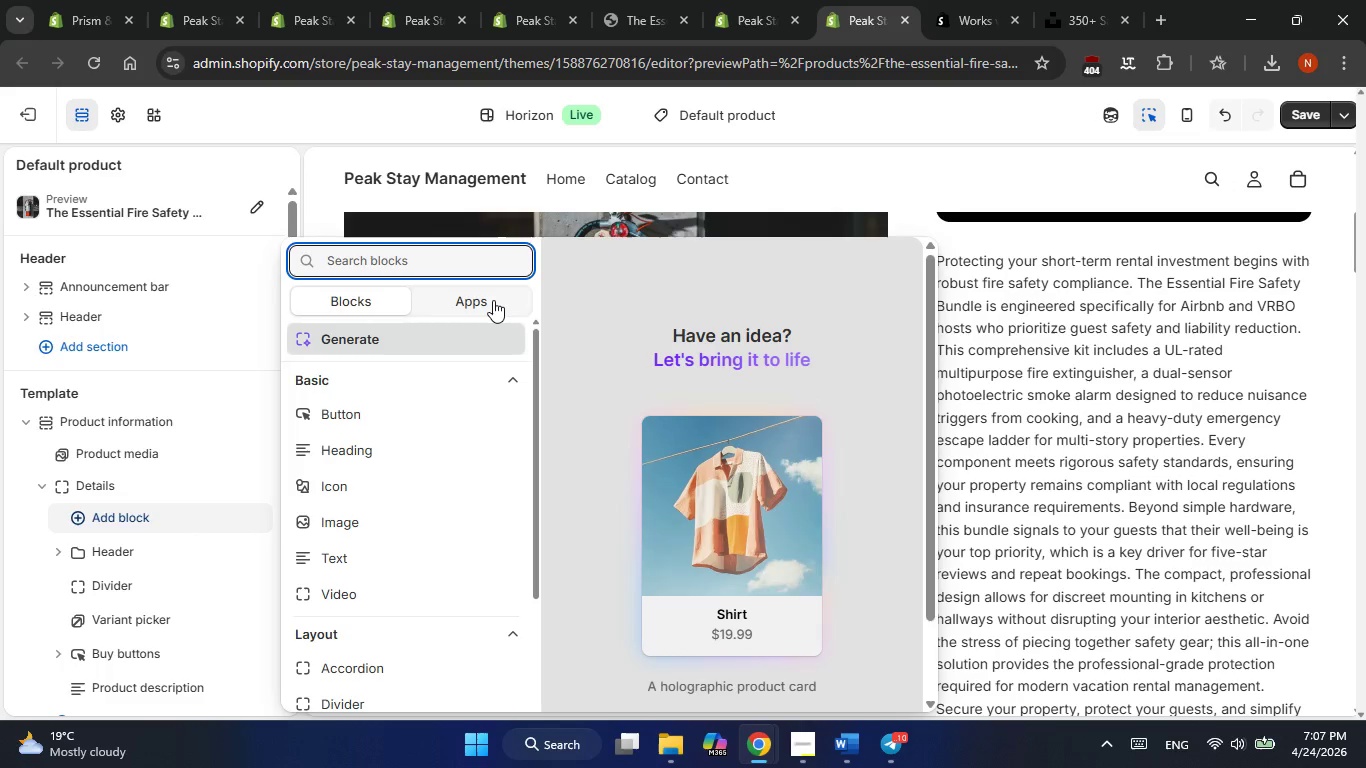 
left_click([493, 300])
 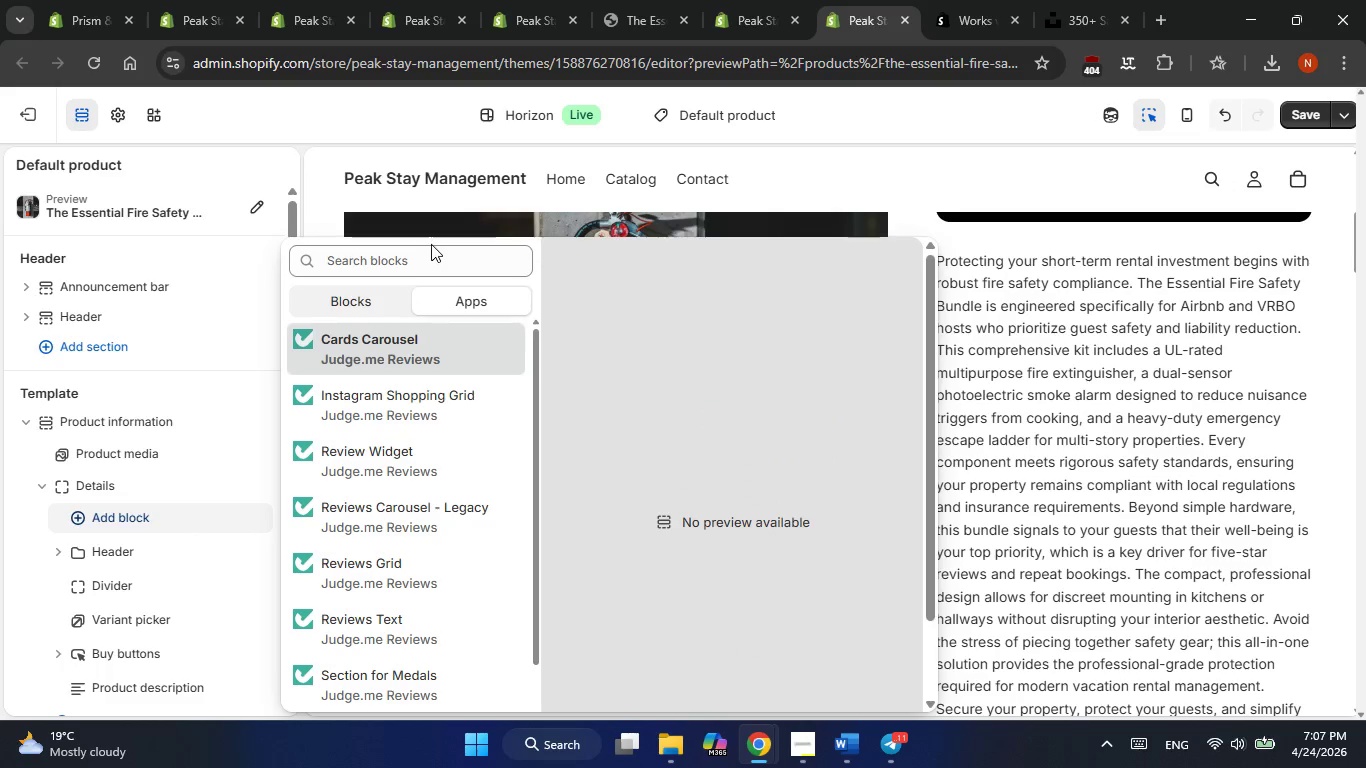 
key(S)
 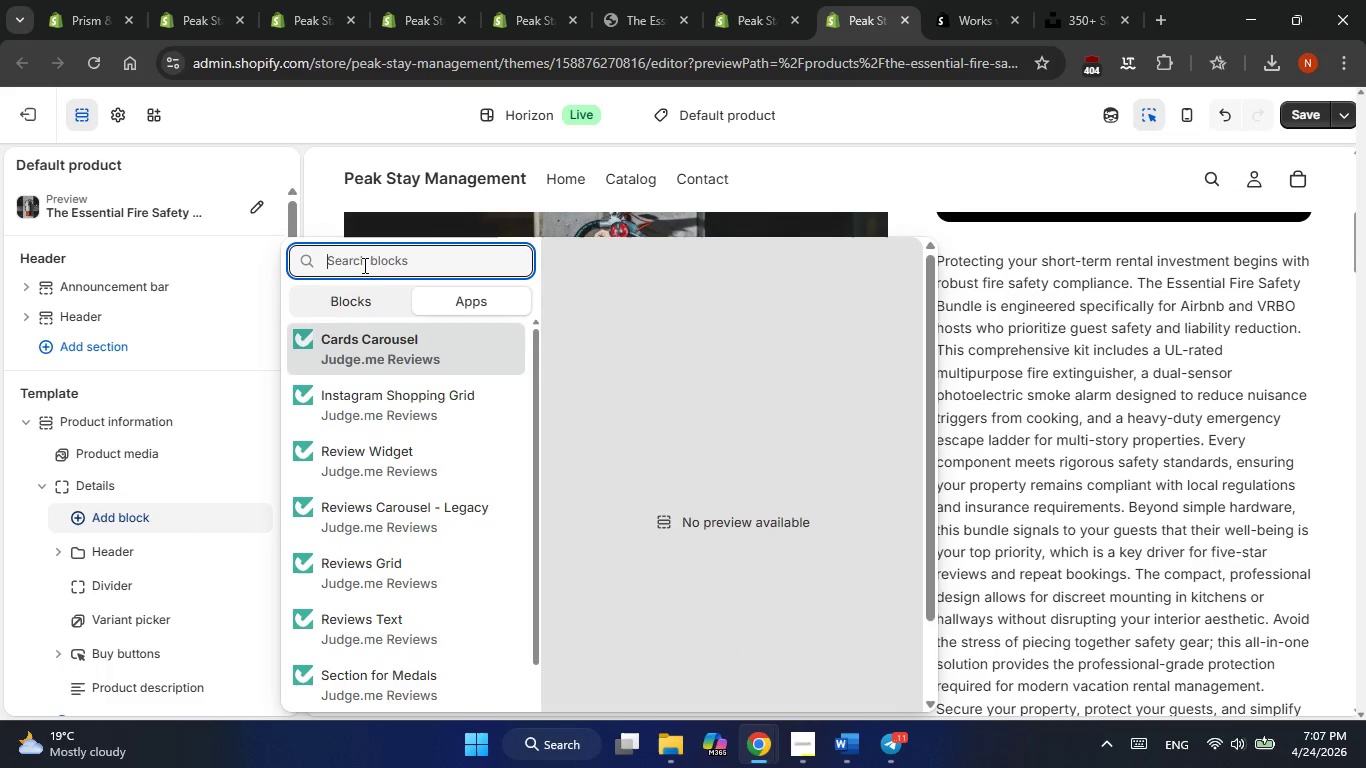 
left_click([363, 265])
 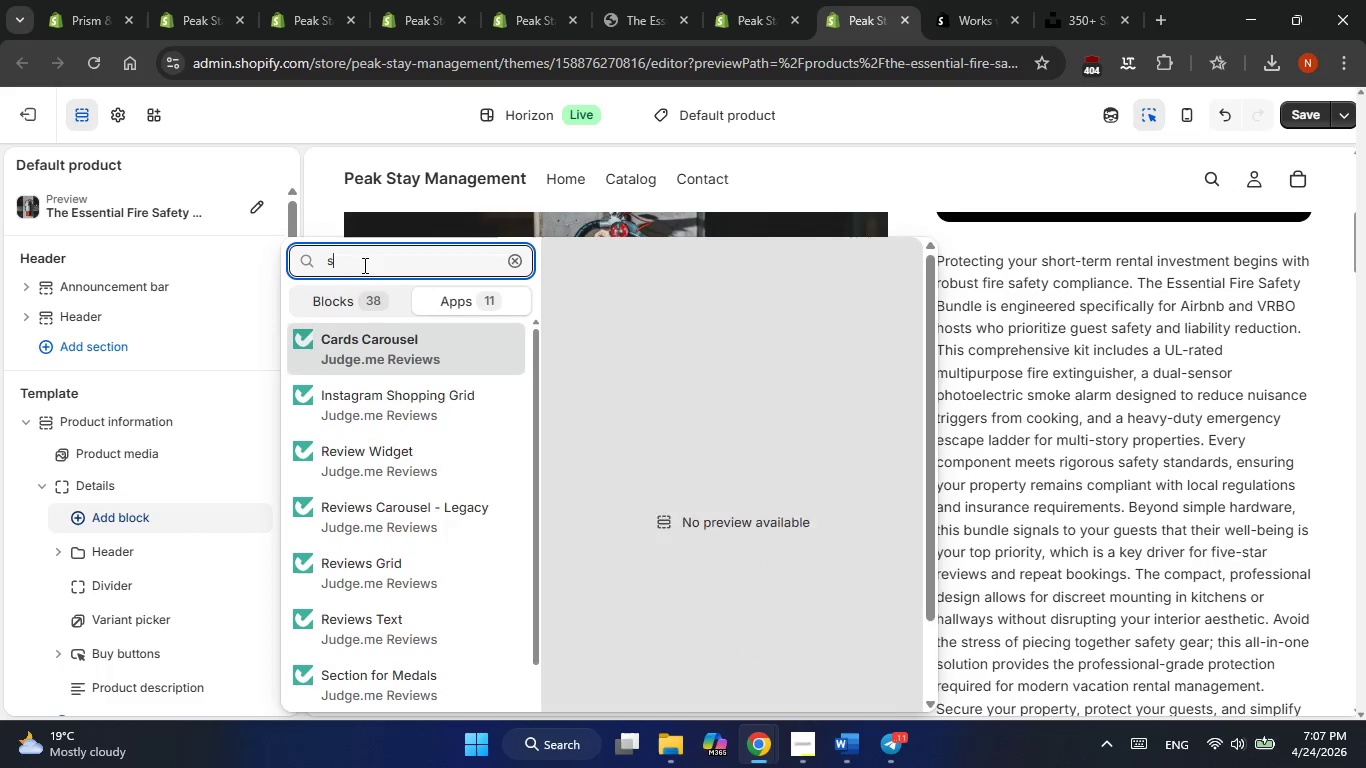 
key(S)
 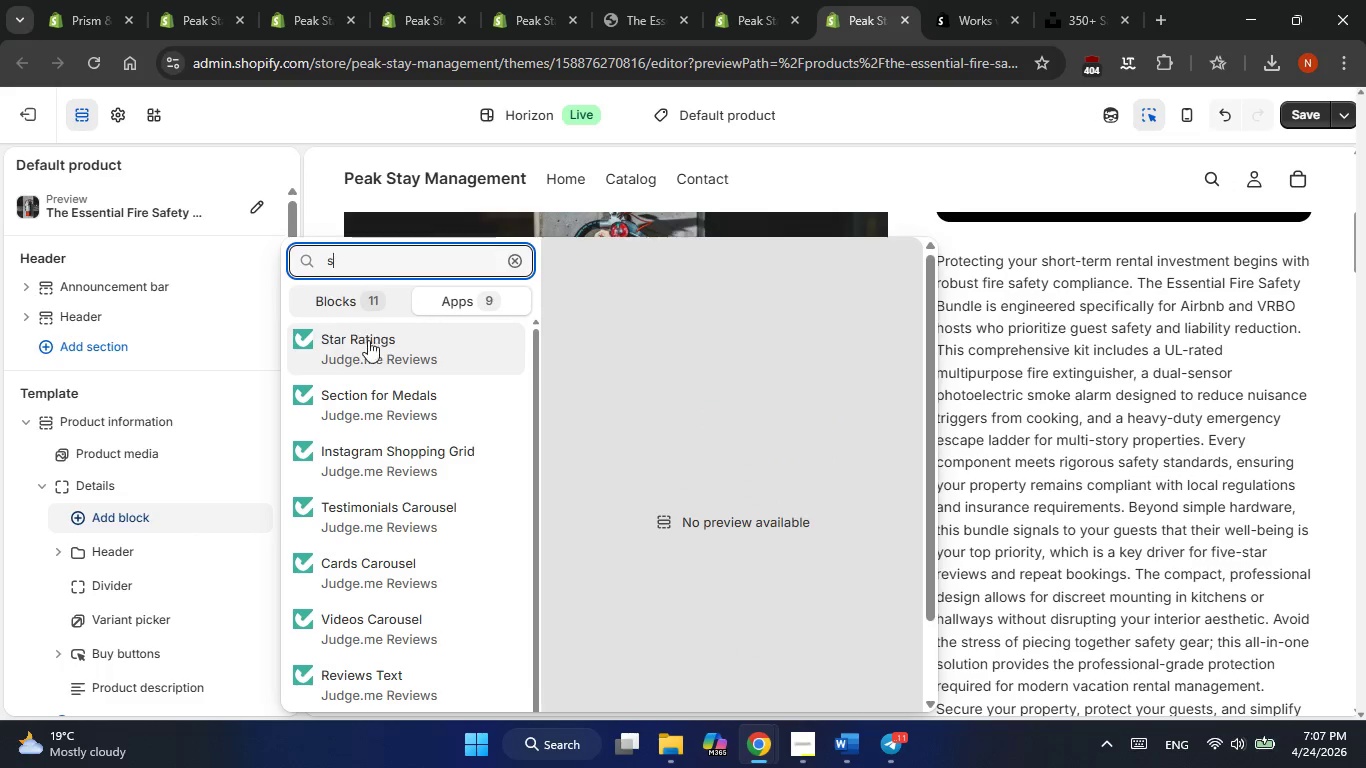 
left_click([368, 351])
 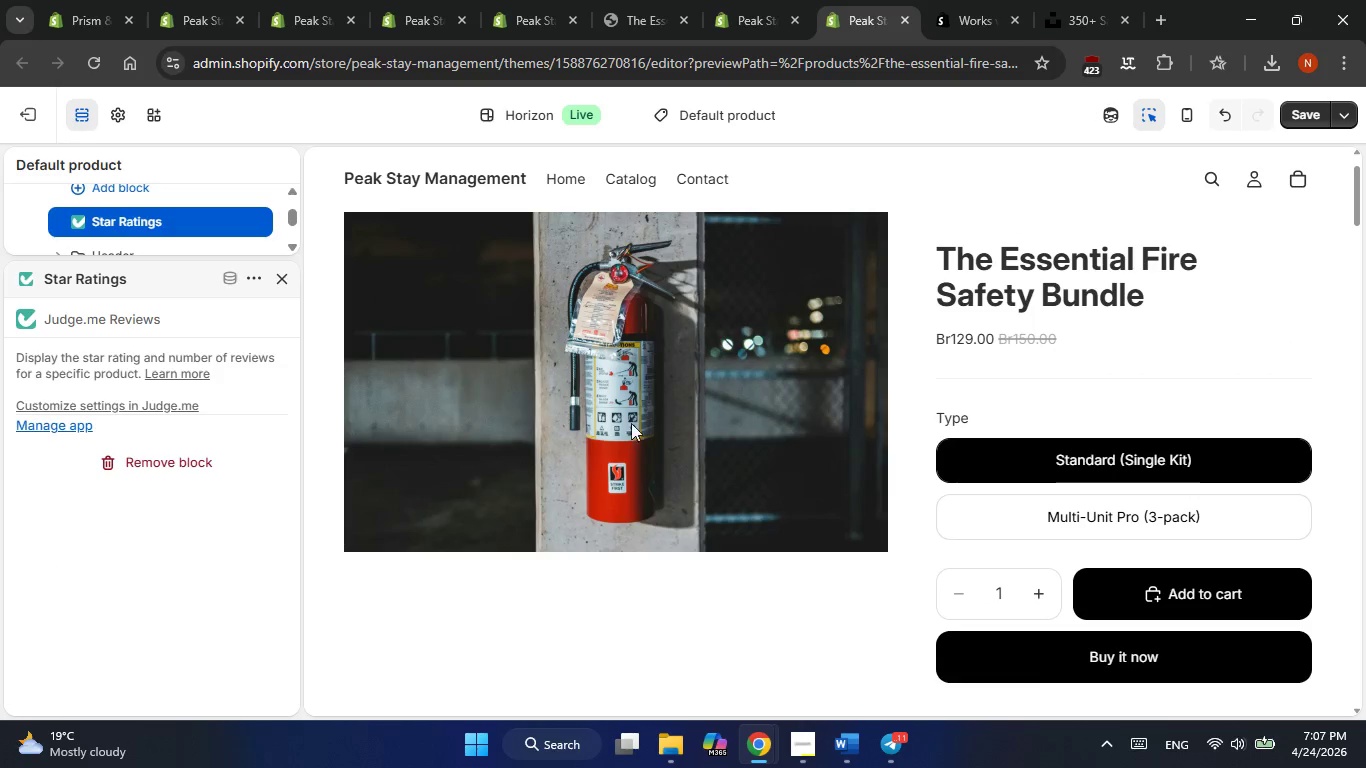 
scroll: coordinate [1017, 491], scroll_direction: down, amount: 1.0
 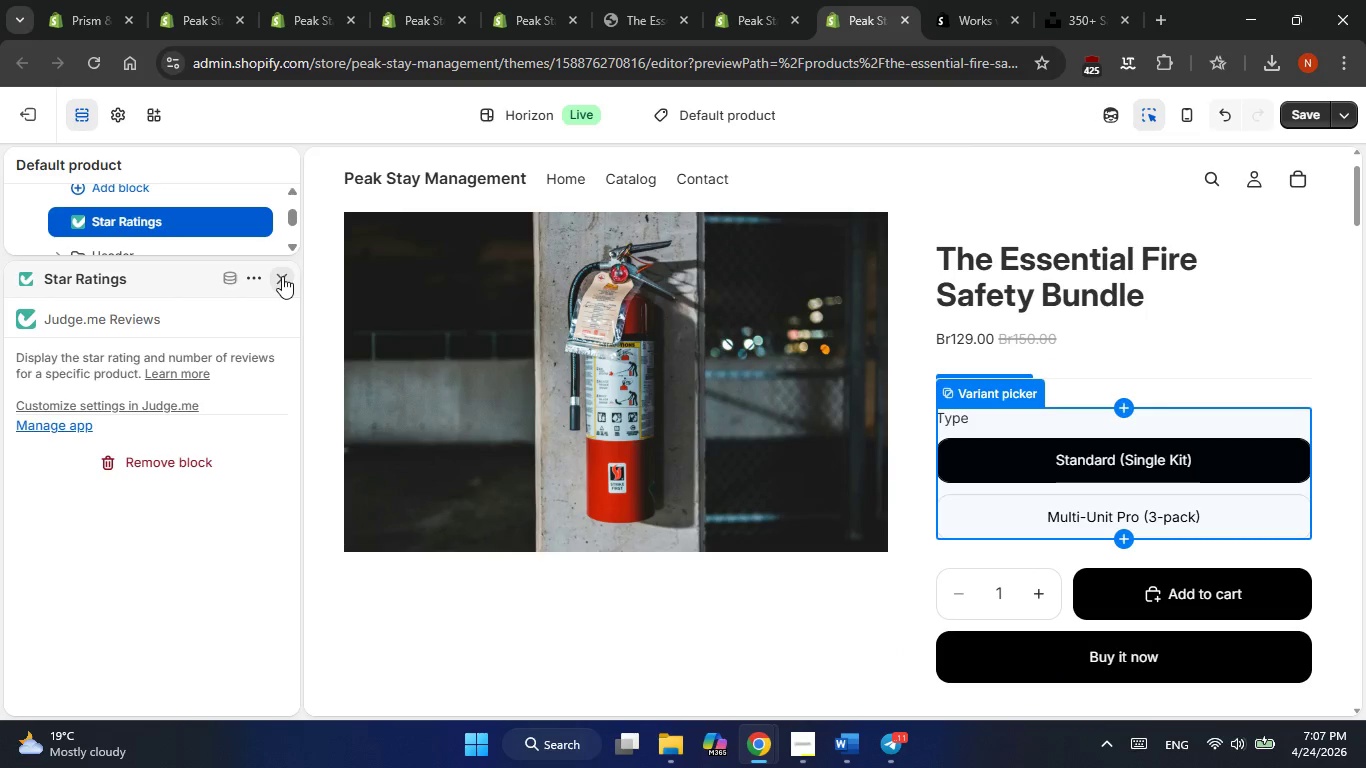 
left_click([282, 276])
 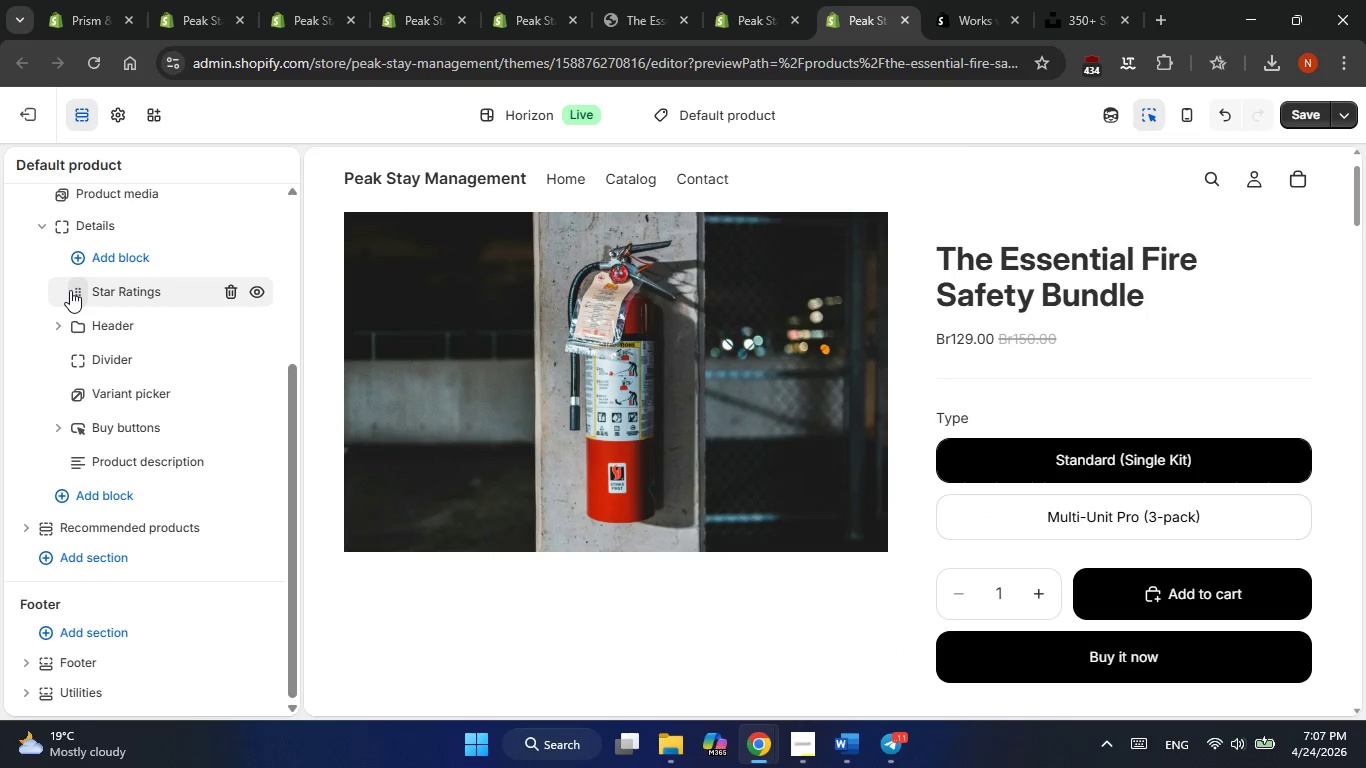 
left_click_drag(start_coordinate=[70, 290], to_coordinate=[60, 415])
 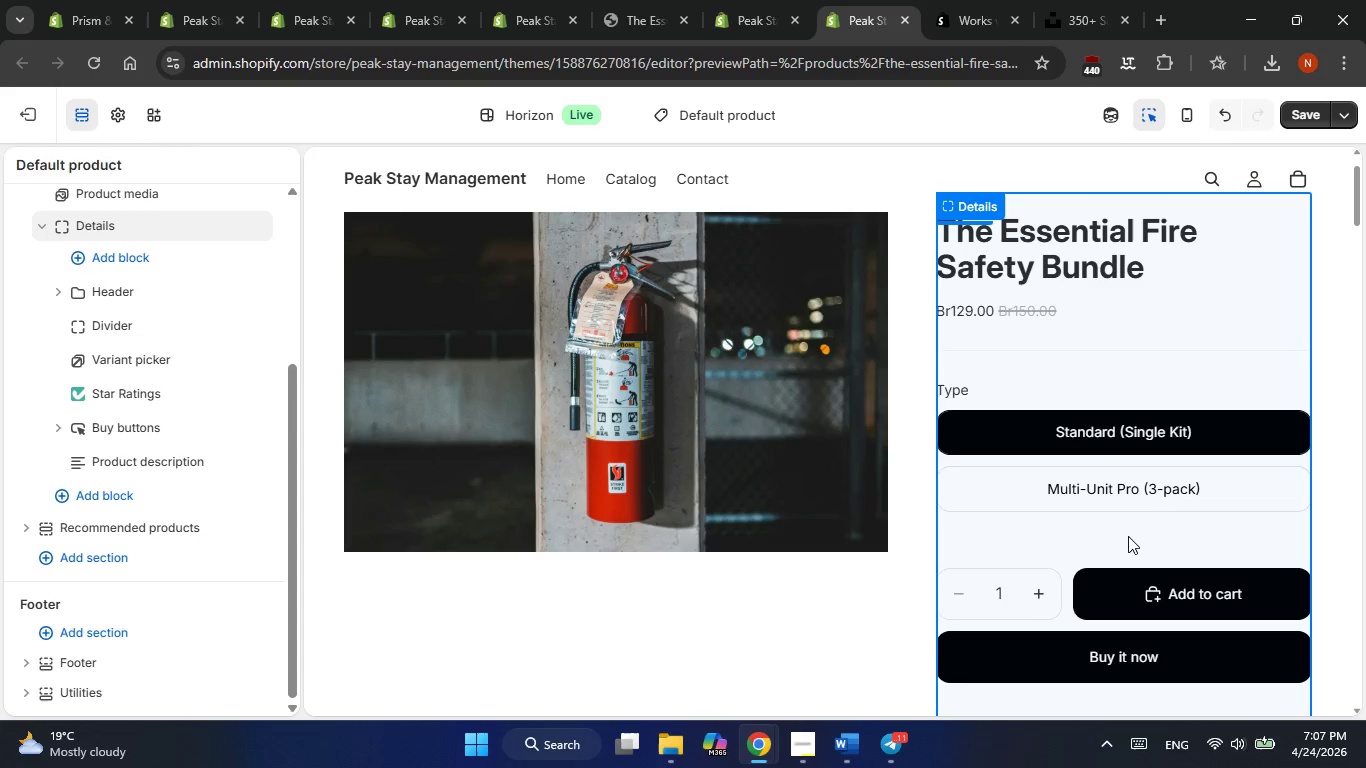 
wait(5.19)
 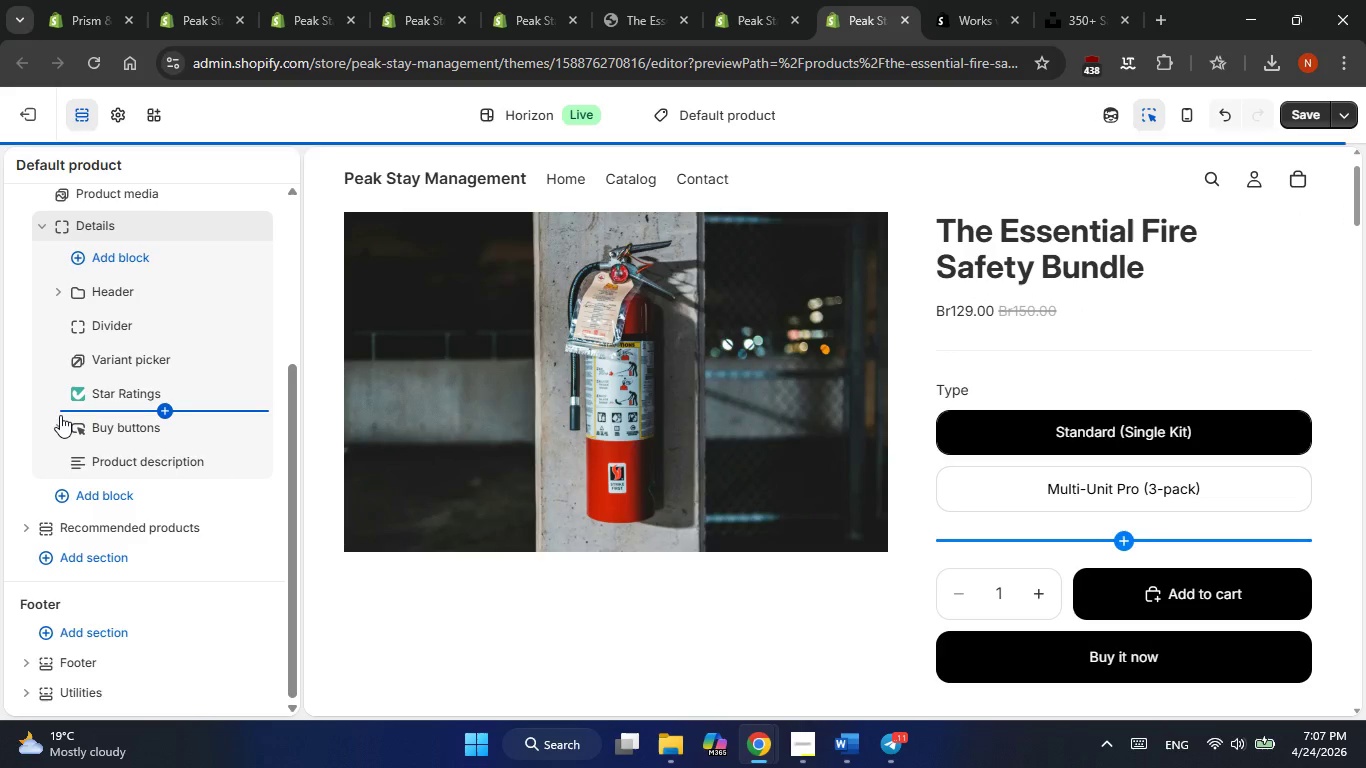 
scroll: coordinate [1044, 574], scroll_direction: none, amount: 0.0
 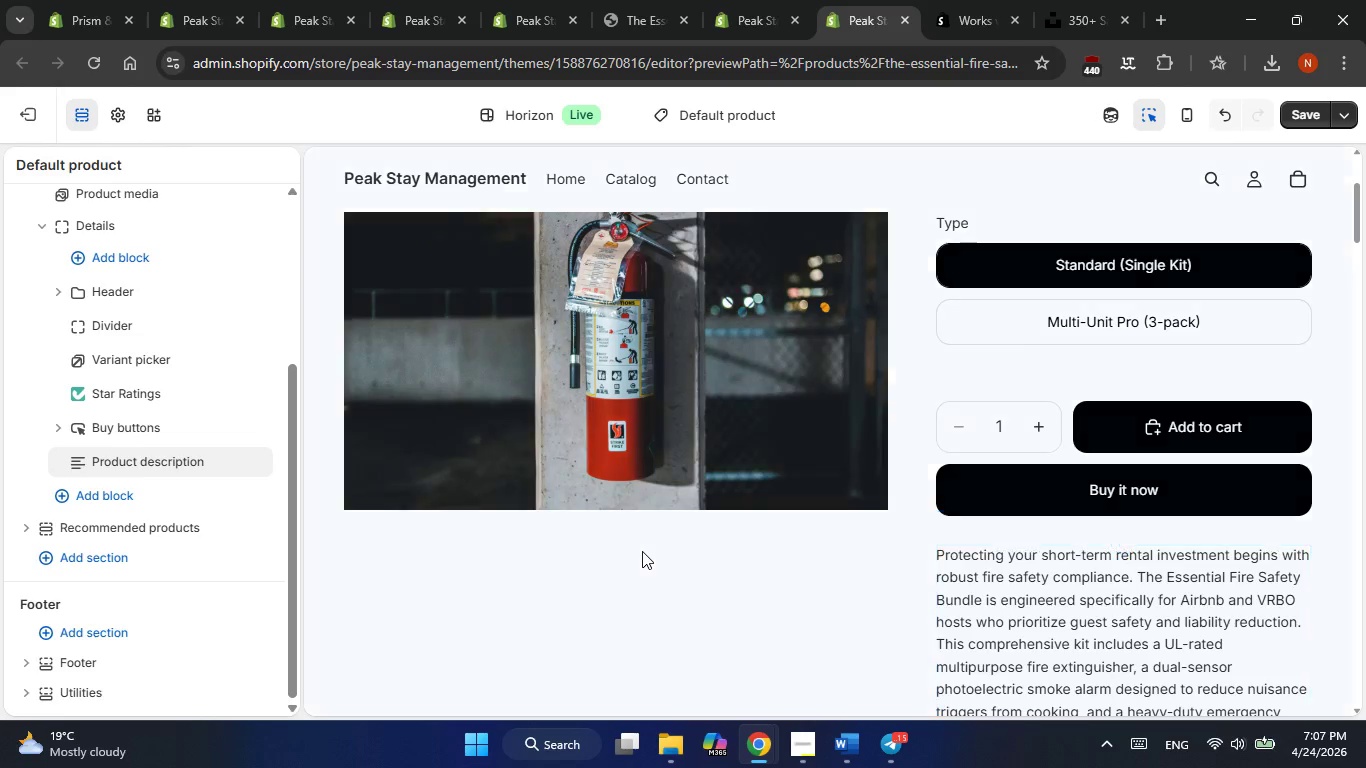 
scroll: coordinate [352, 606], scroll_direction: down, amount: 3.0
 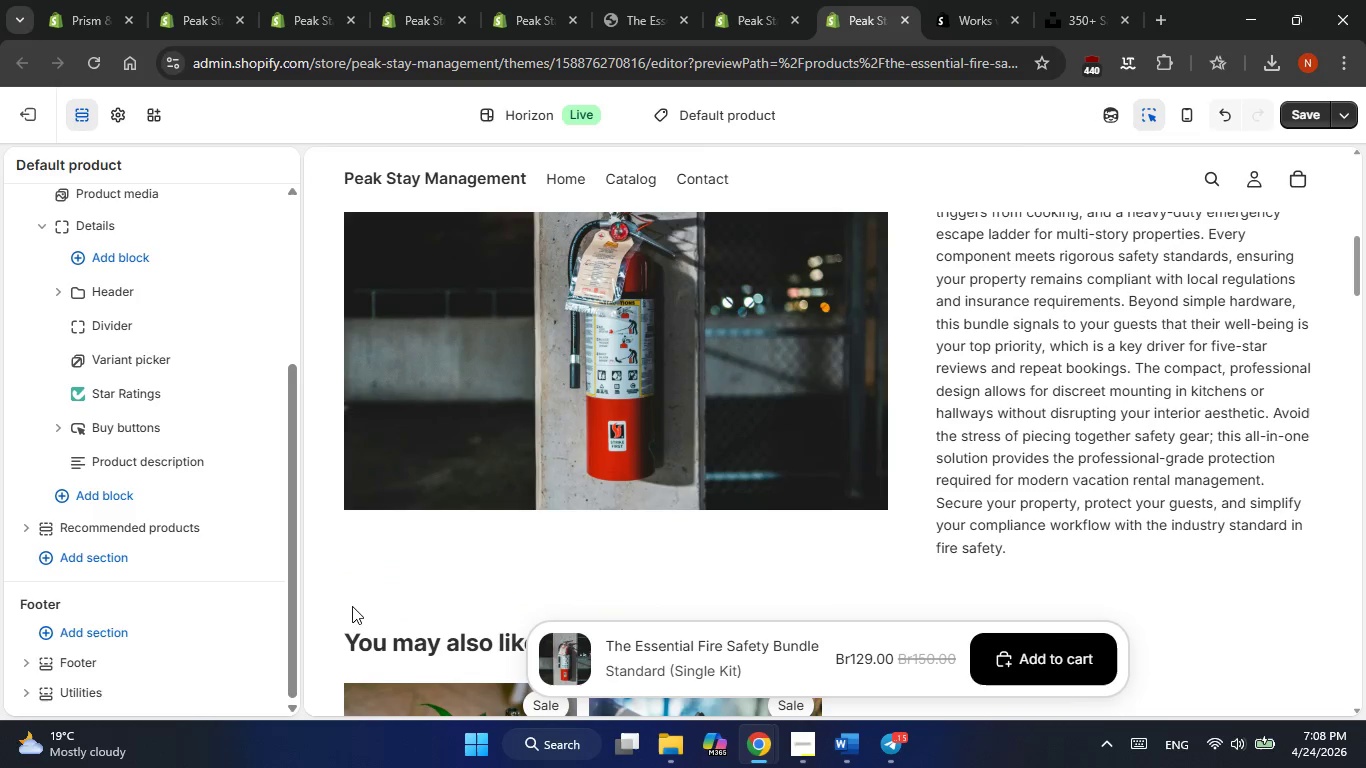 
scroll: coordinate [352, 606], scroll_direction: up, amount: 6.0
 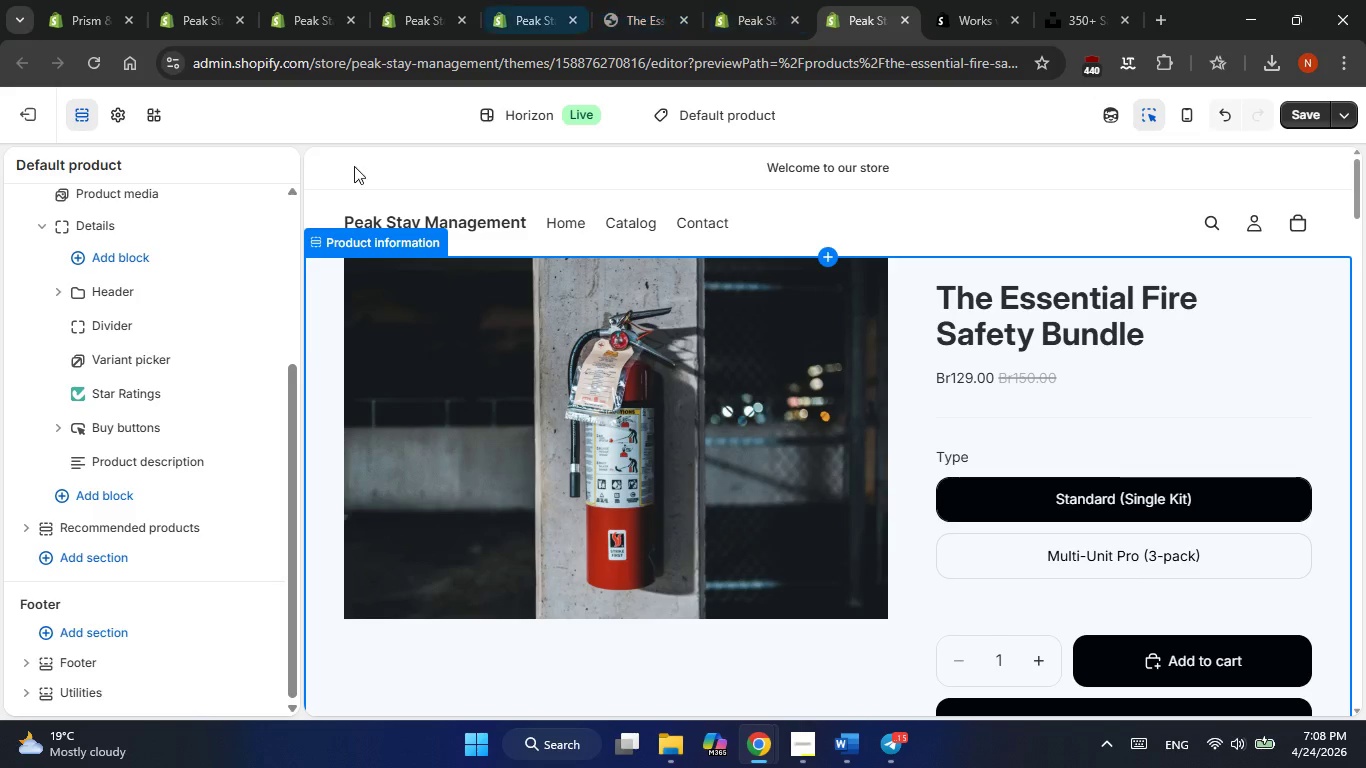 
wait(17.96)
 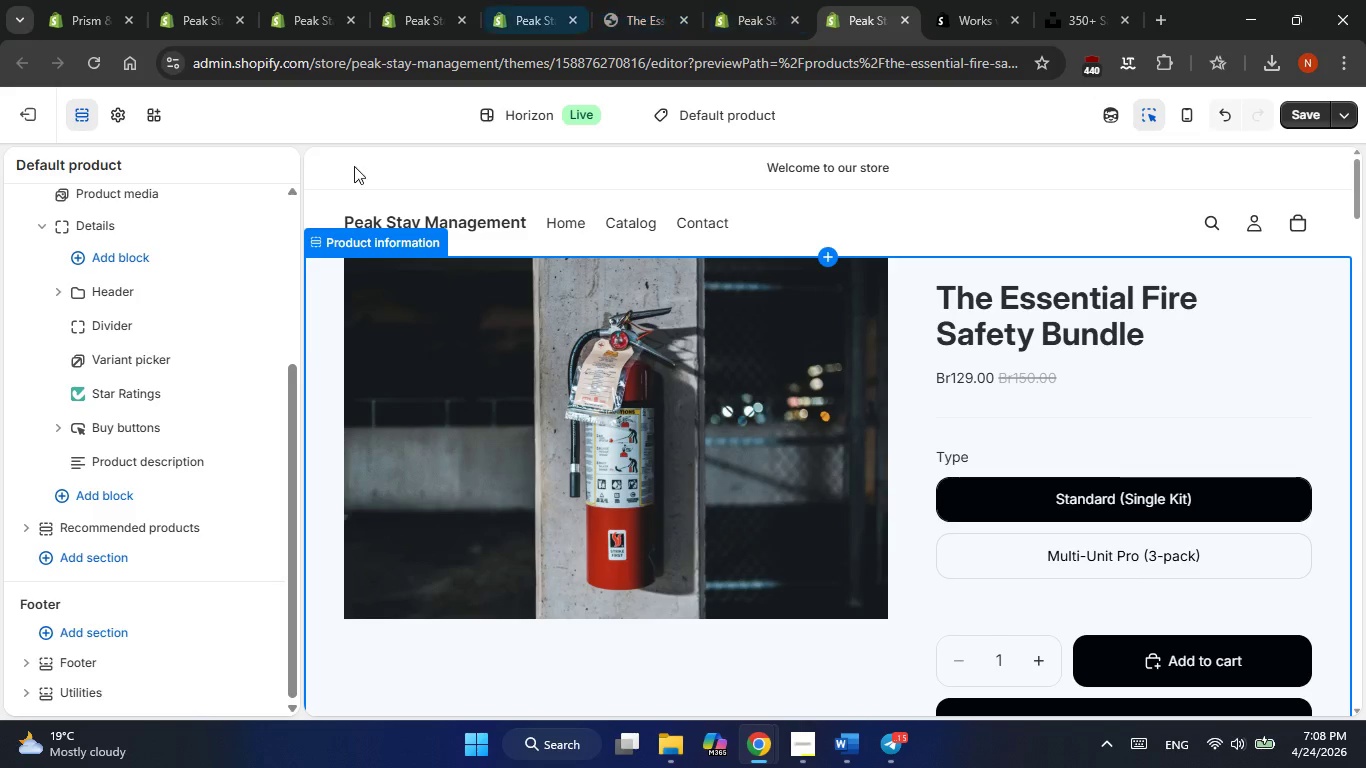 
left_click([38, 219])
 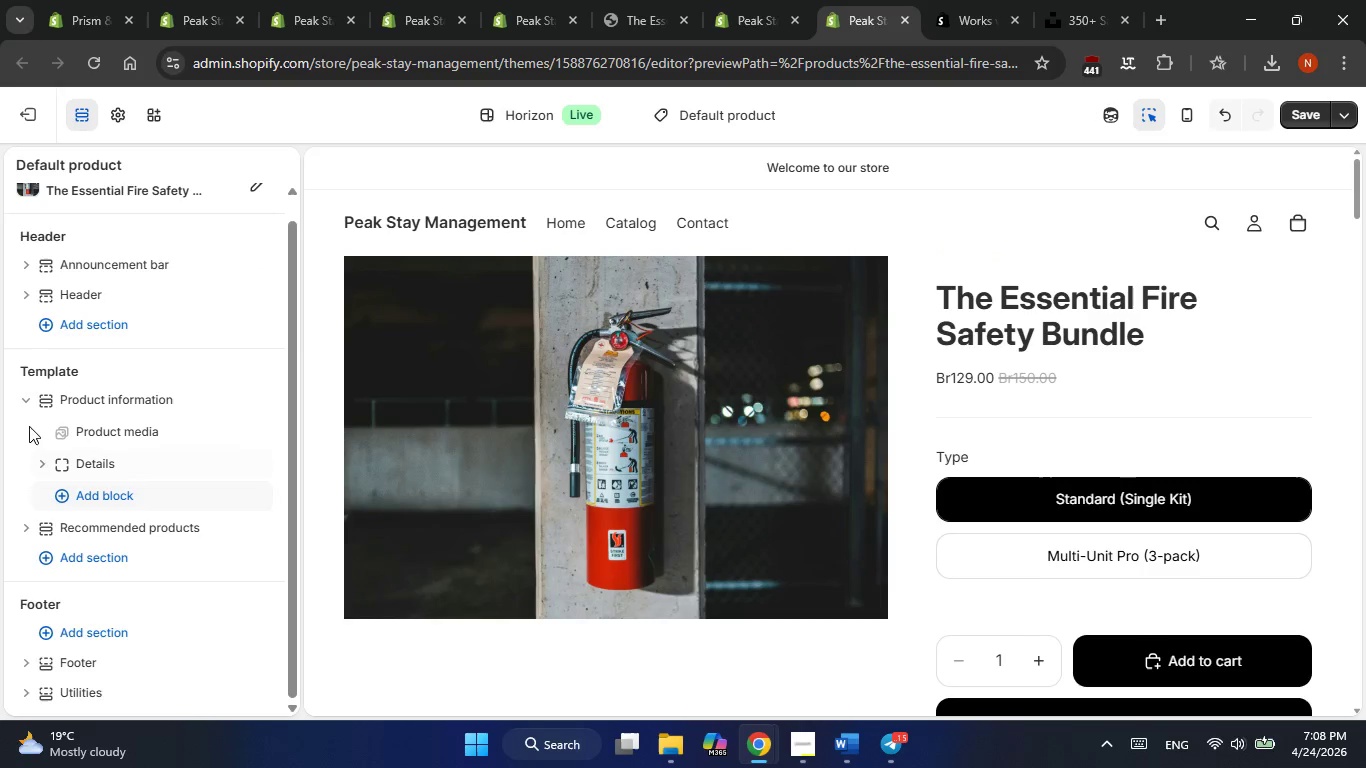 
wait(5.17)
 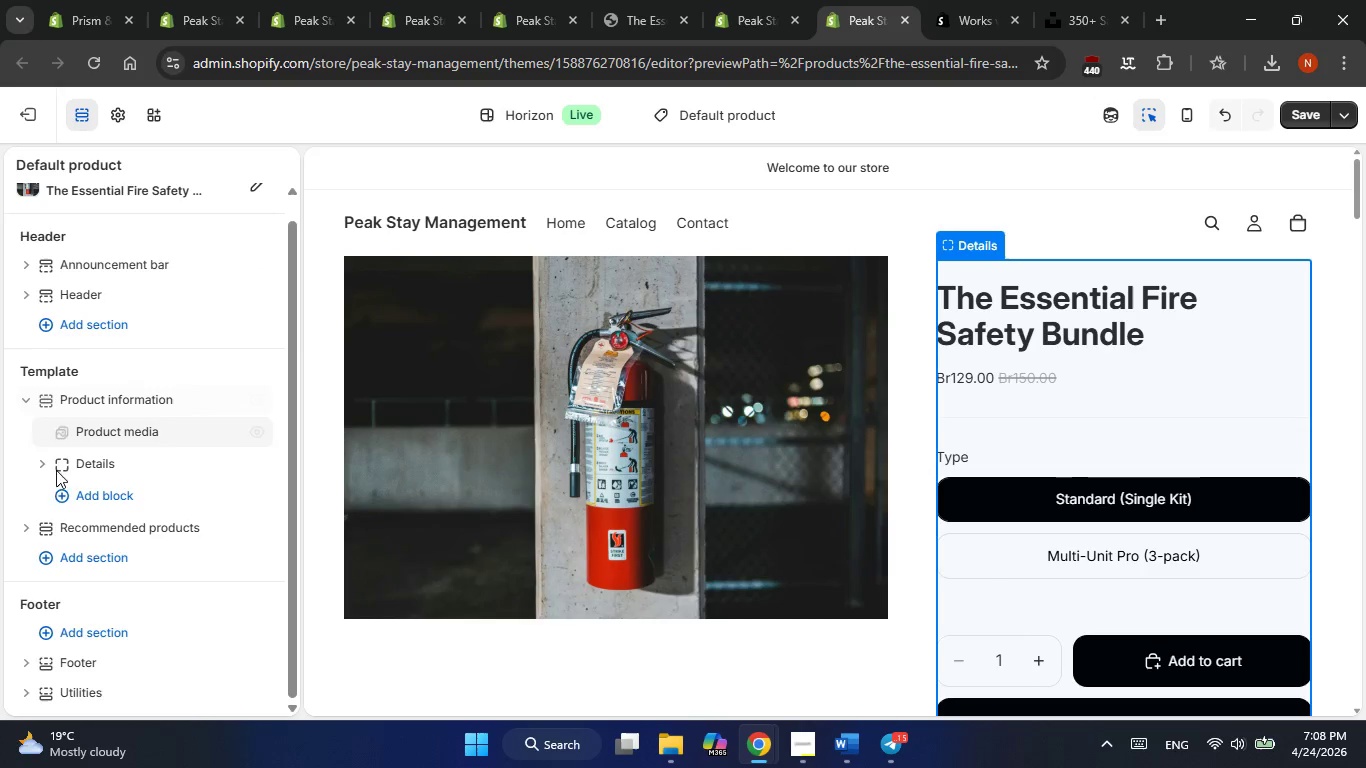 
left_click([28, 402])
 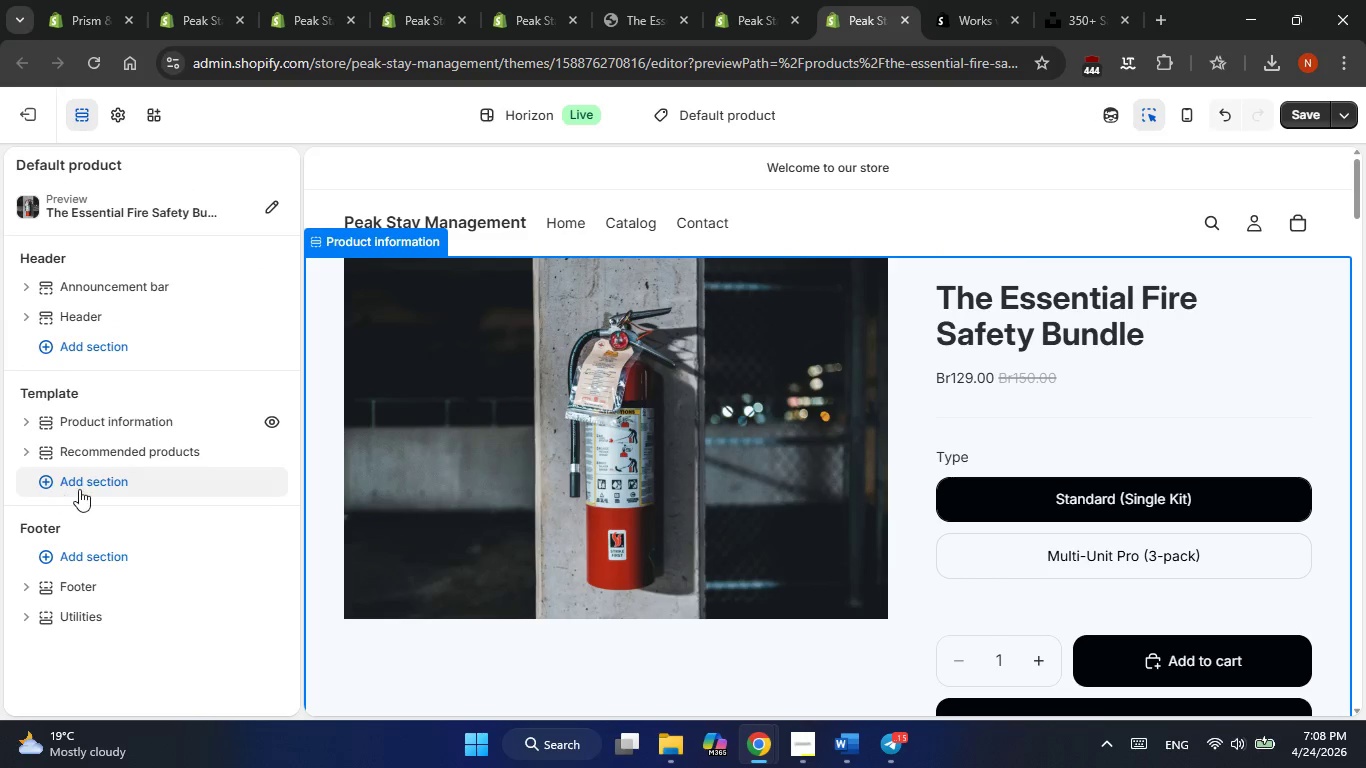 
left_click([81, 489])
 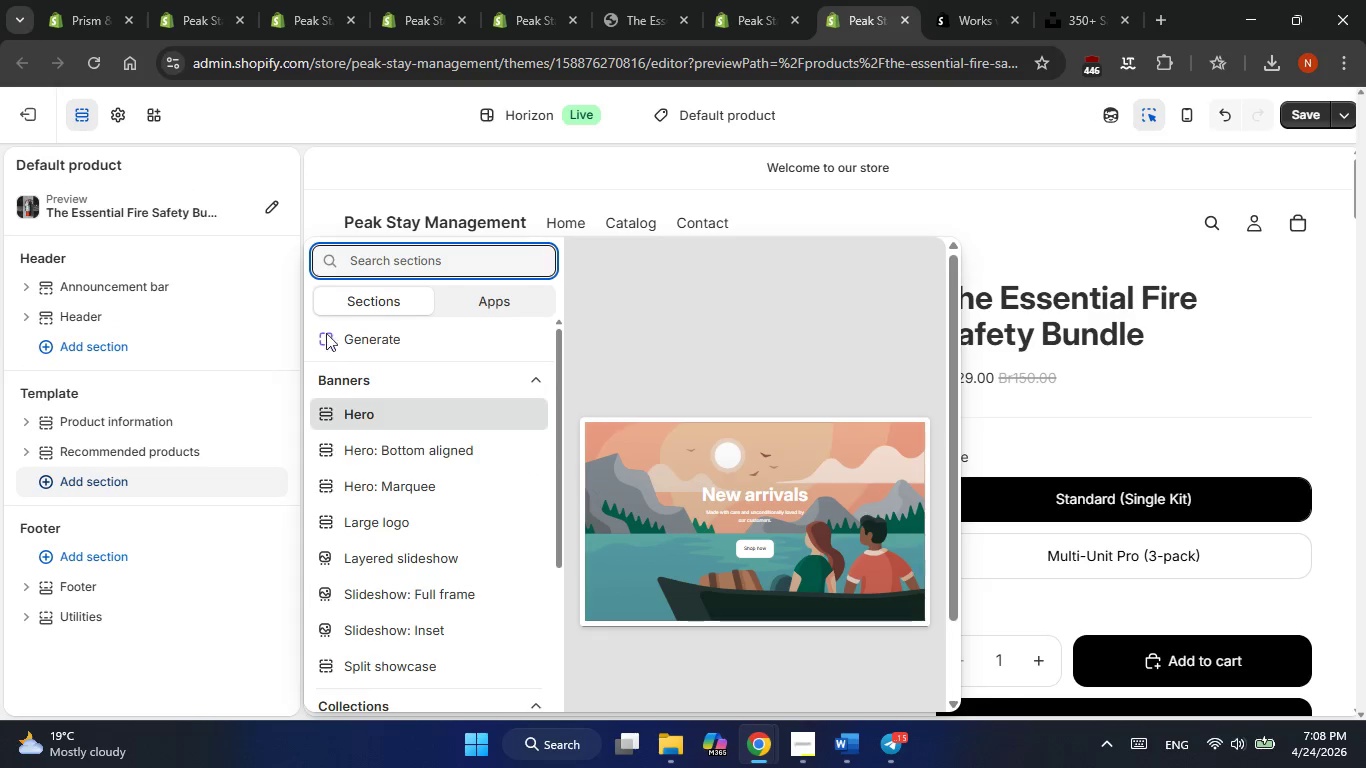 
left_click([500, 286])
 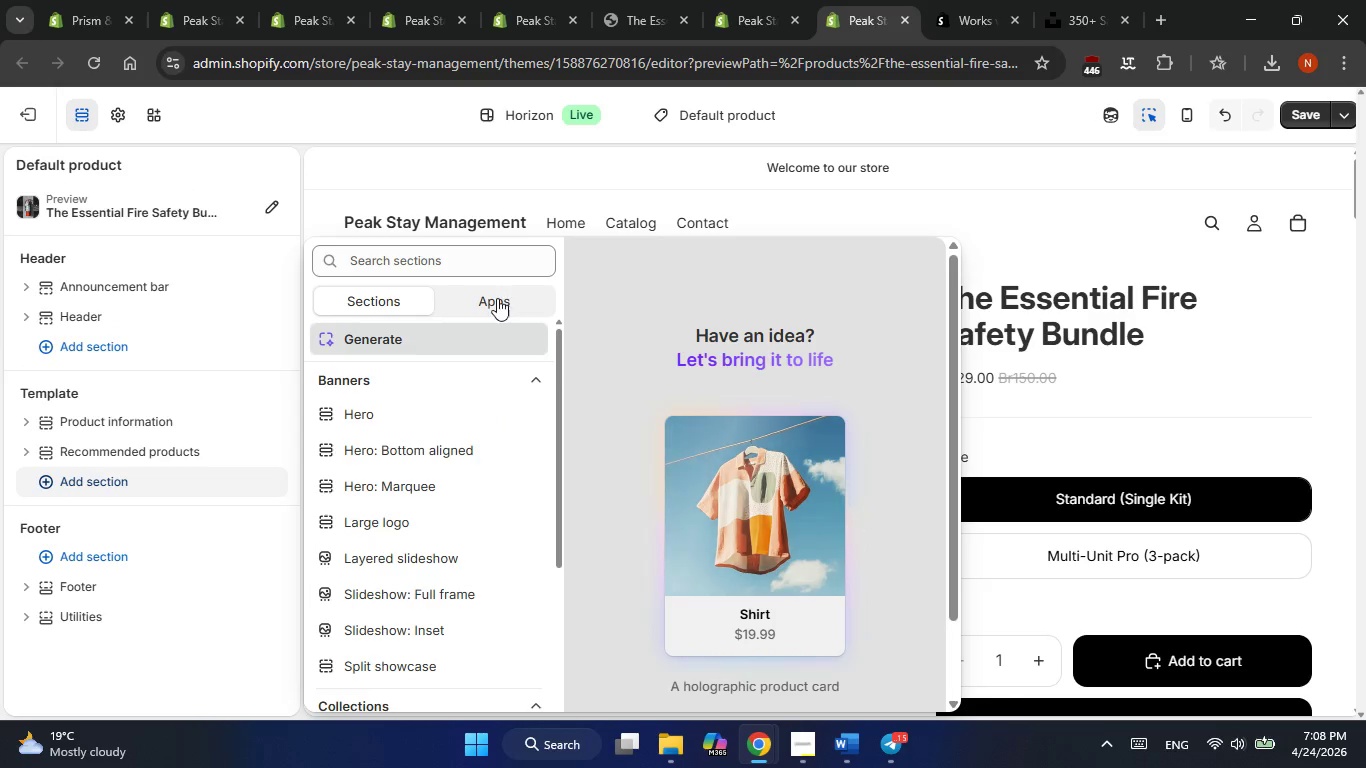 
left_click([497, 298])
 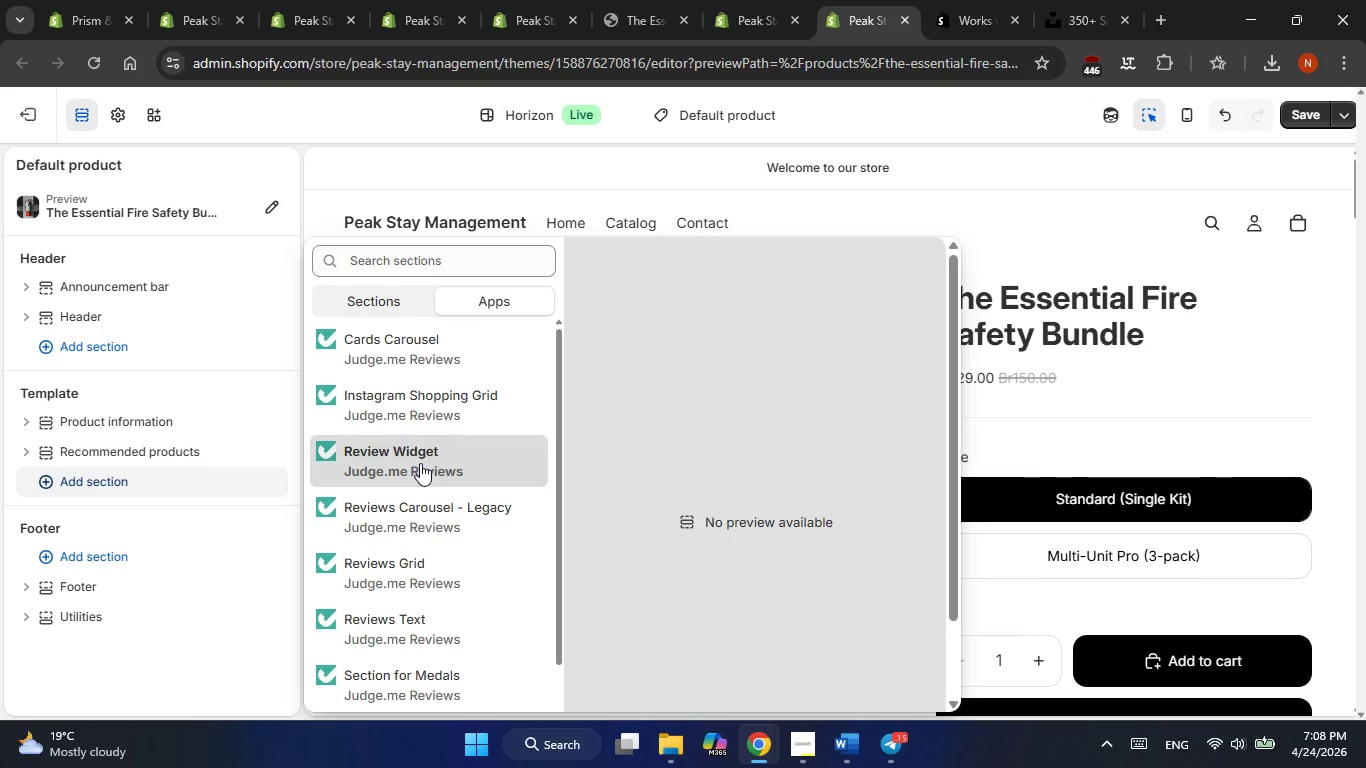 
left_click([420, 463])
 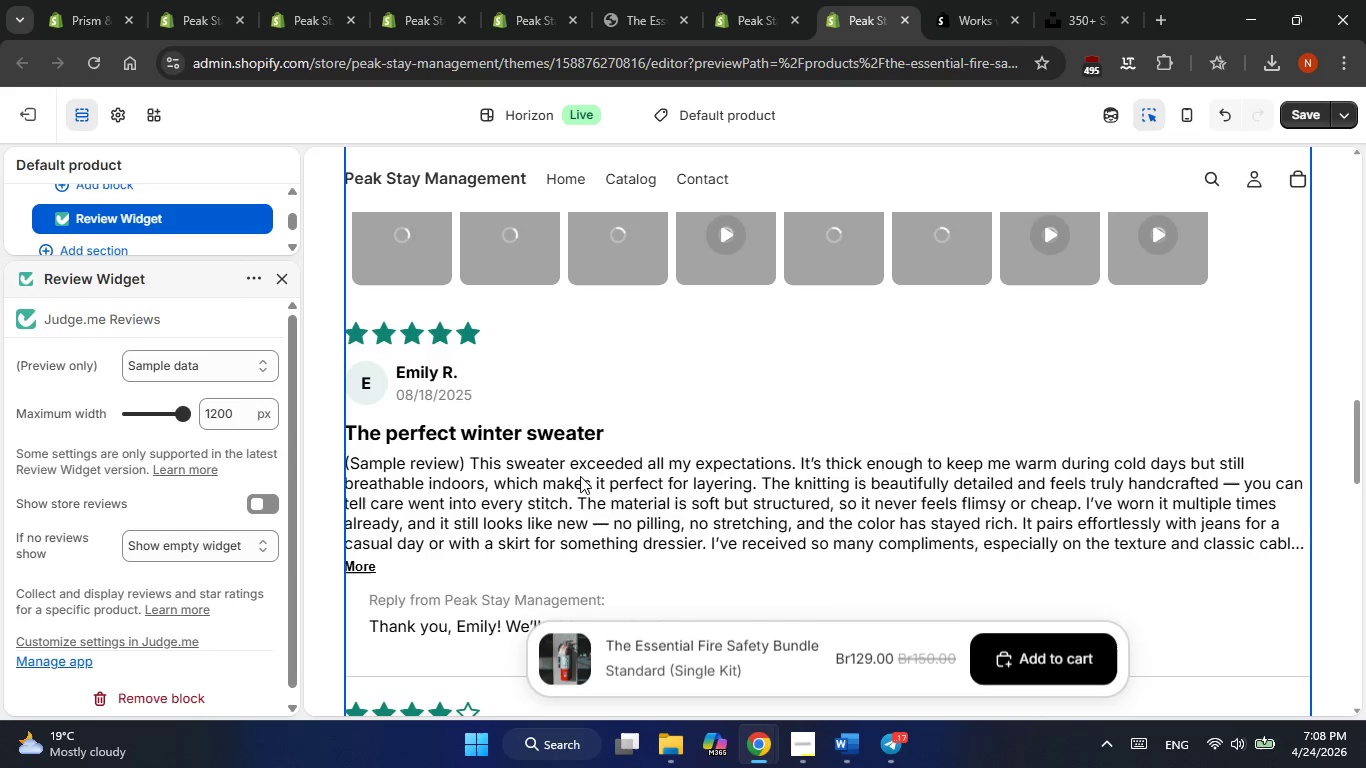 
wait(13.31)
 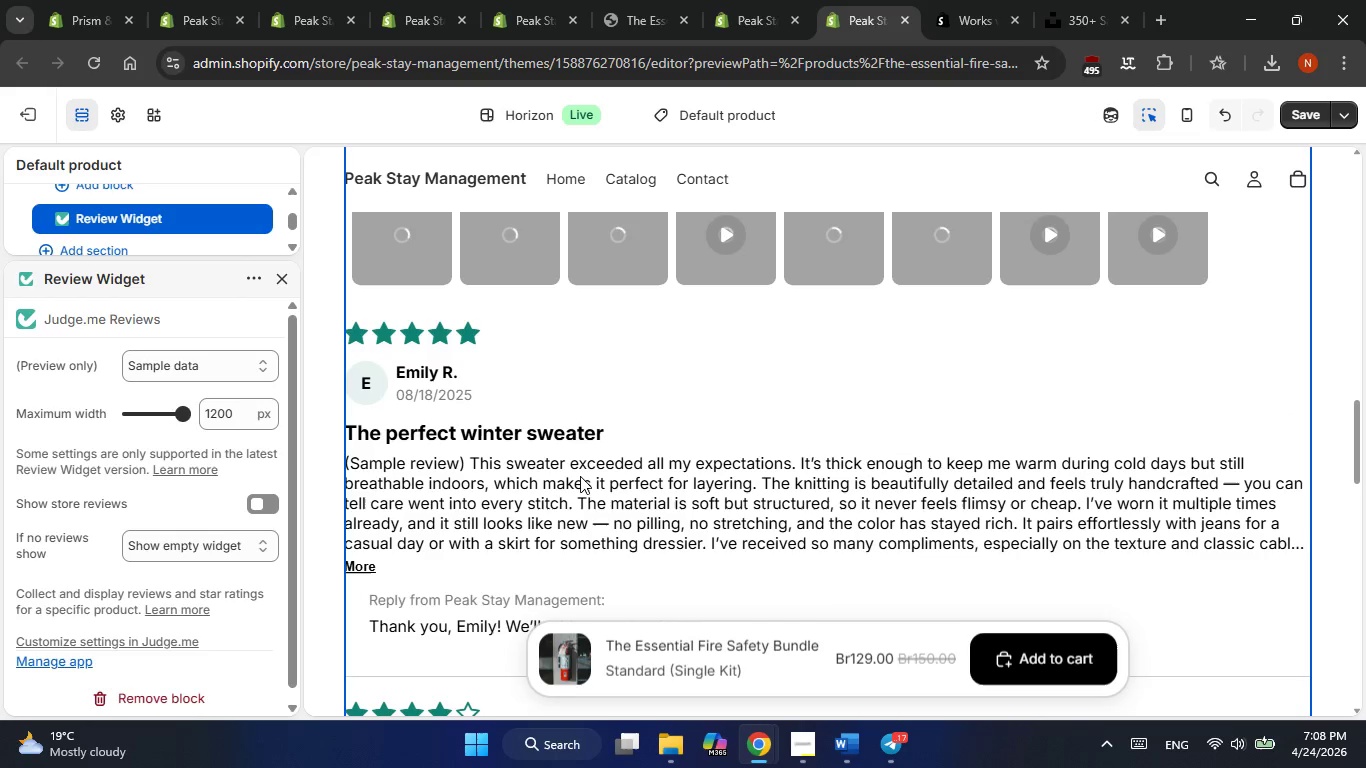 
left_click([1303, 110])
 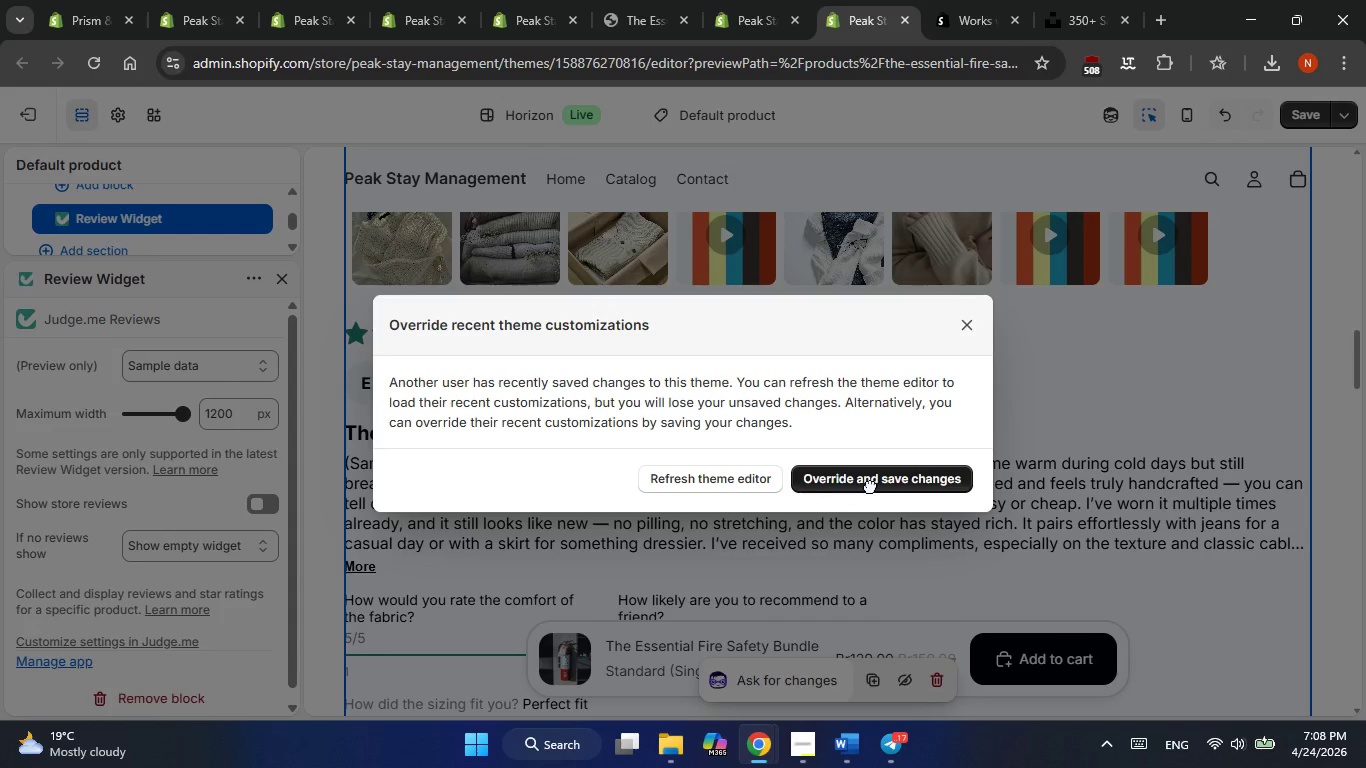 
left_click([870, 486])
 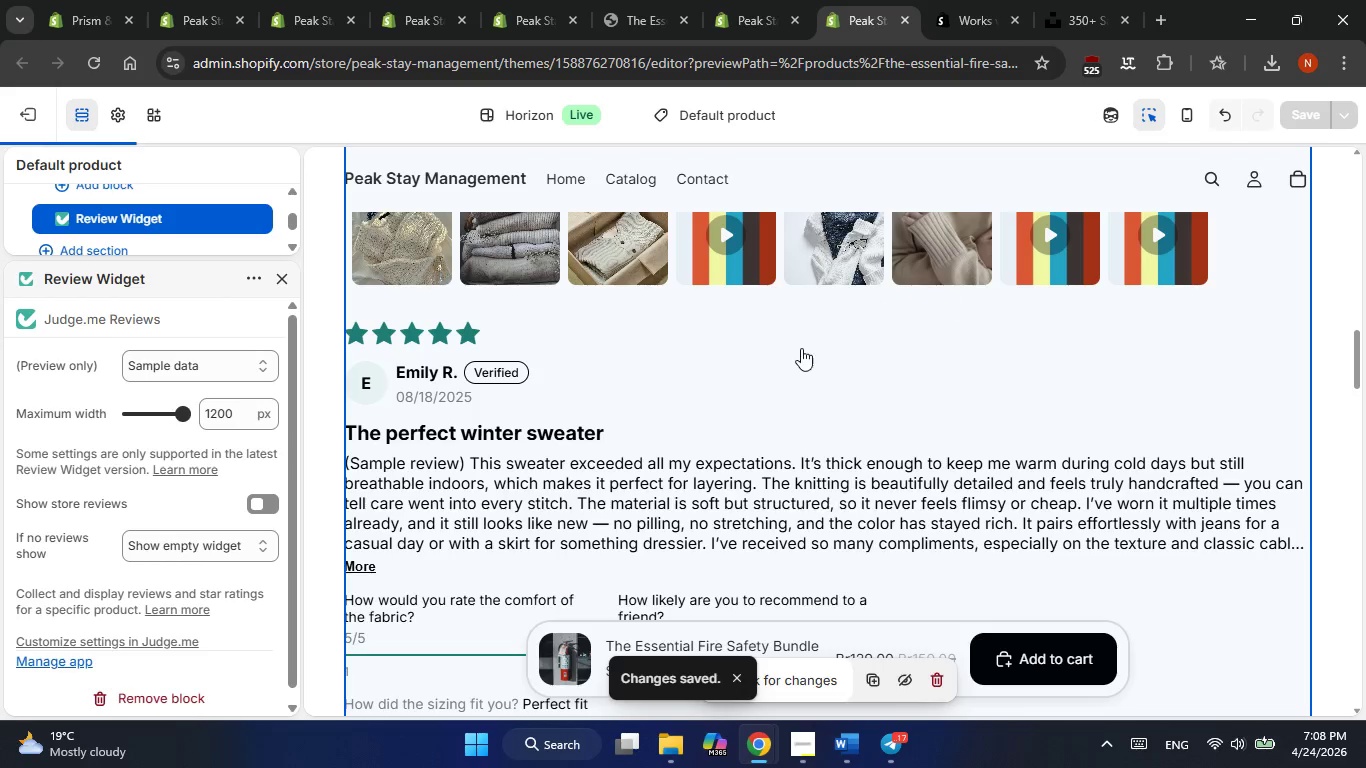 
wait(5.41)
 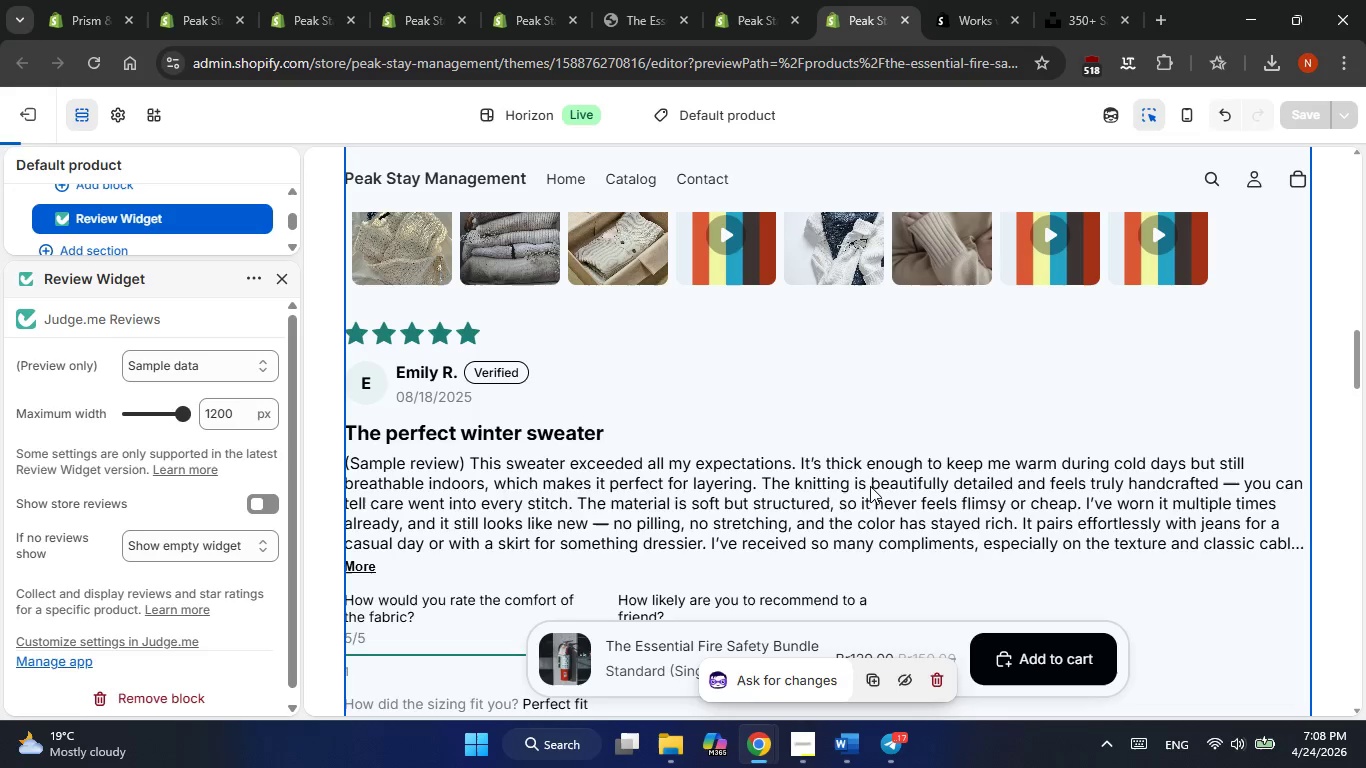 
left_click([855, 15])
 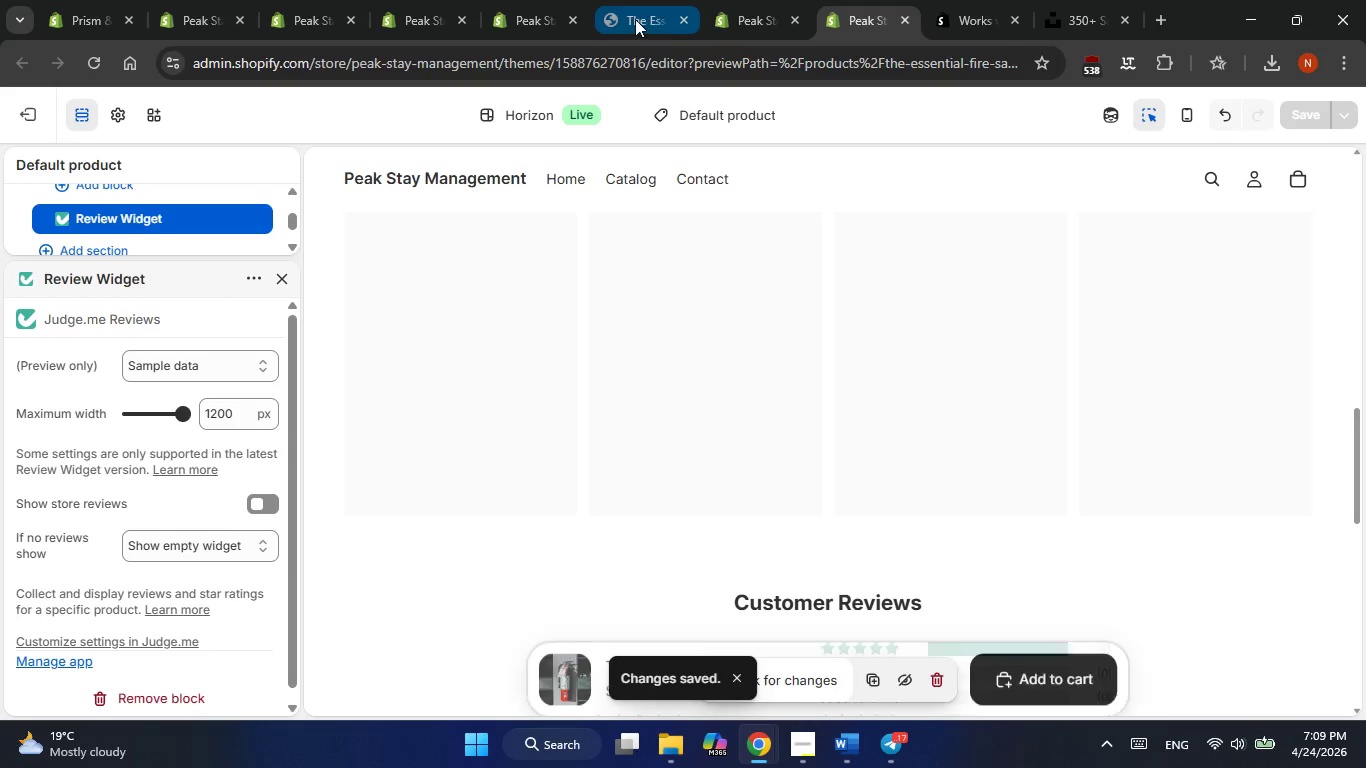 
left_click([635, 19])
 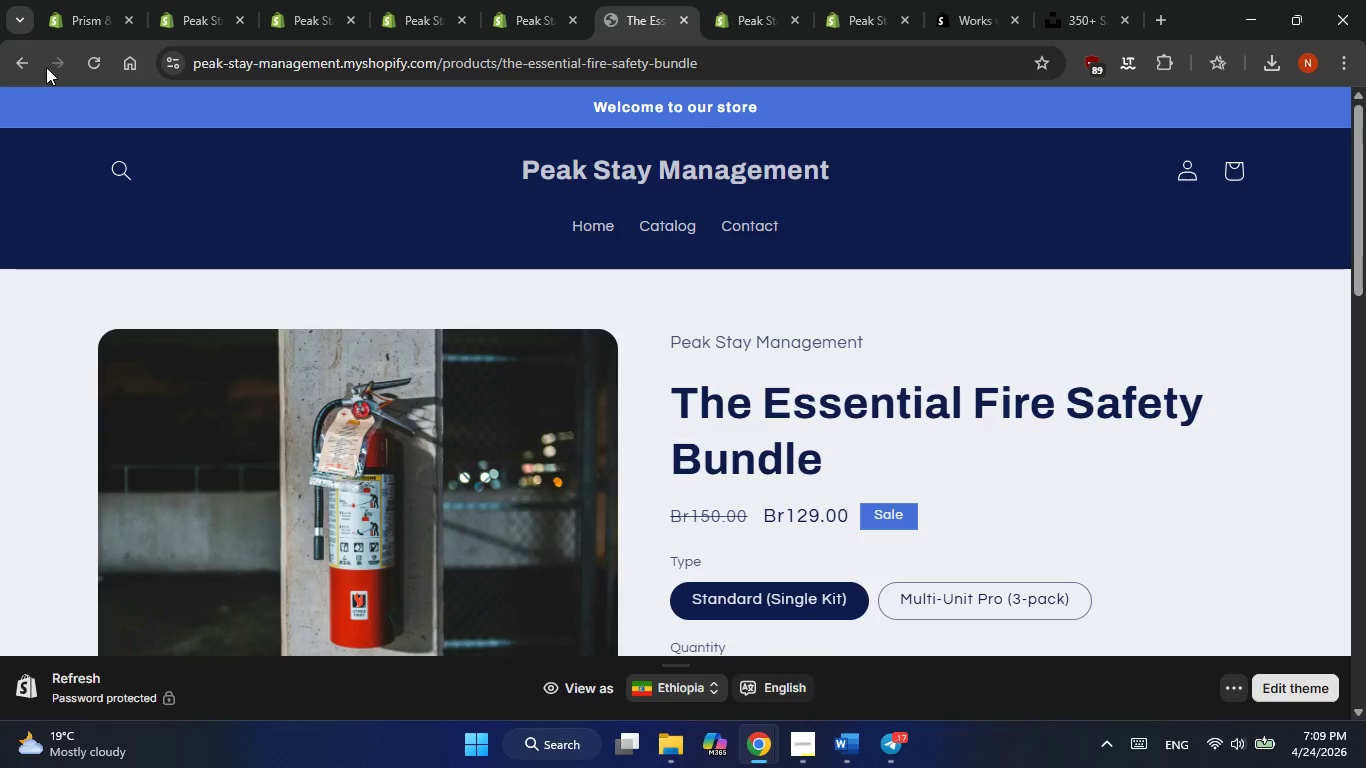 
left_click([21, 61])
 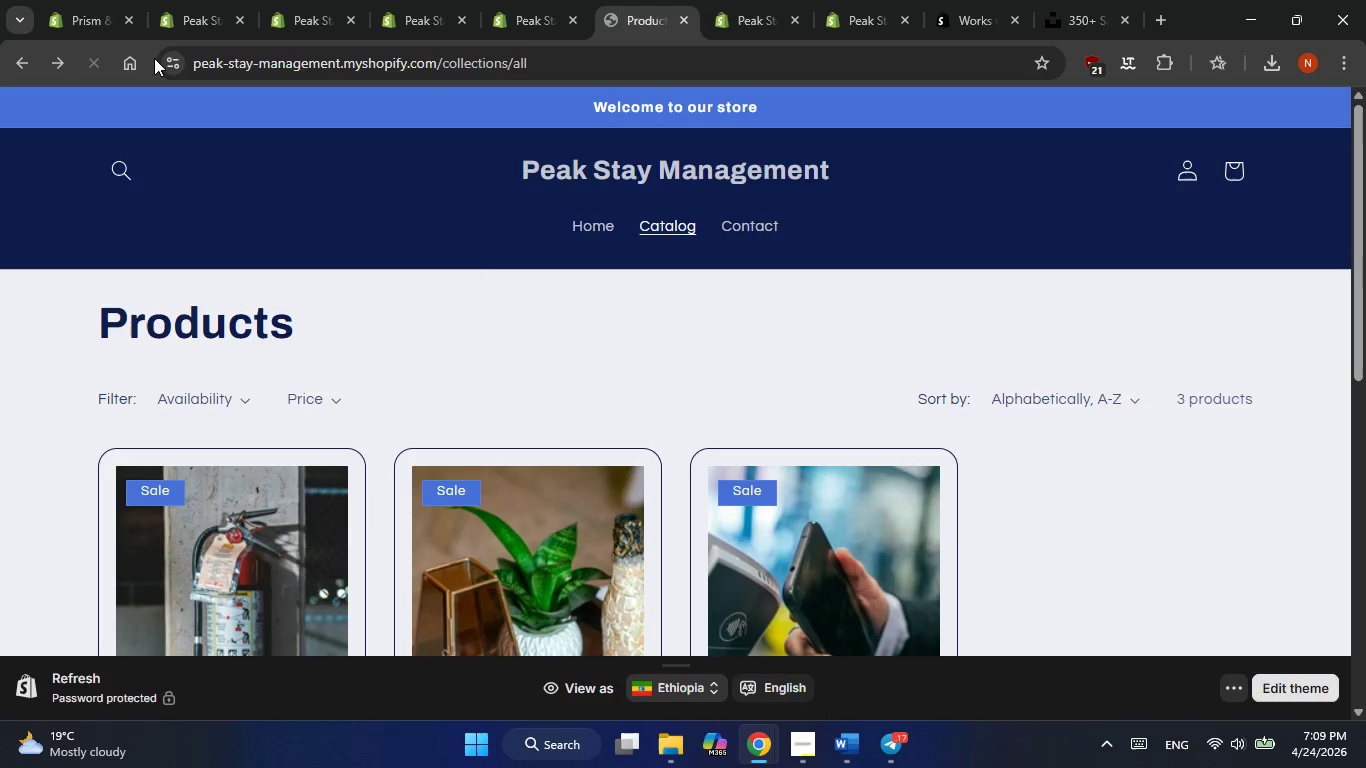 
wait(5.08)
 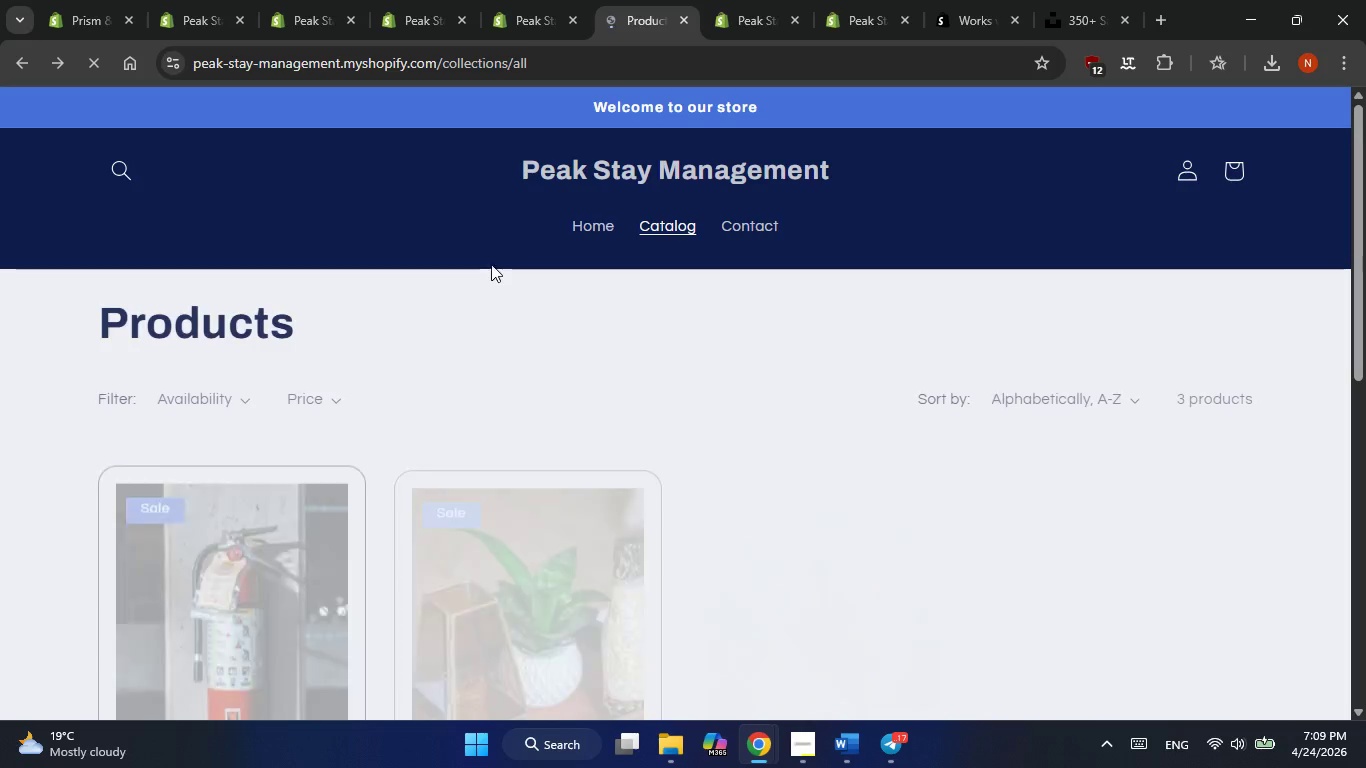 
left_click([98, 64])
 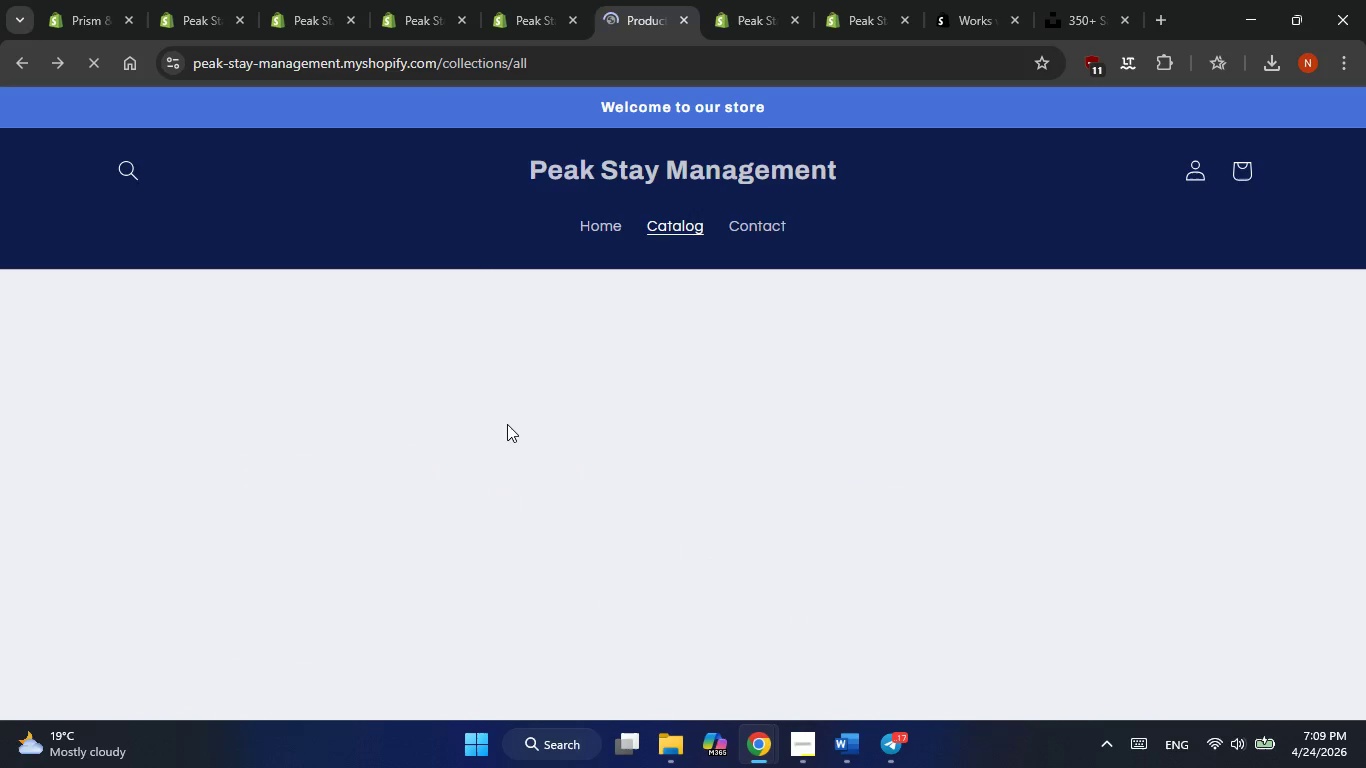 
scroll: coordinate [508, 424], scroll_direction: down, amount: 1.0
 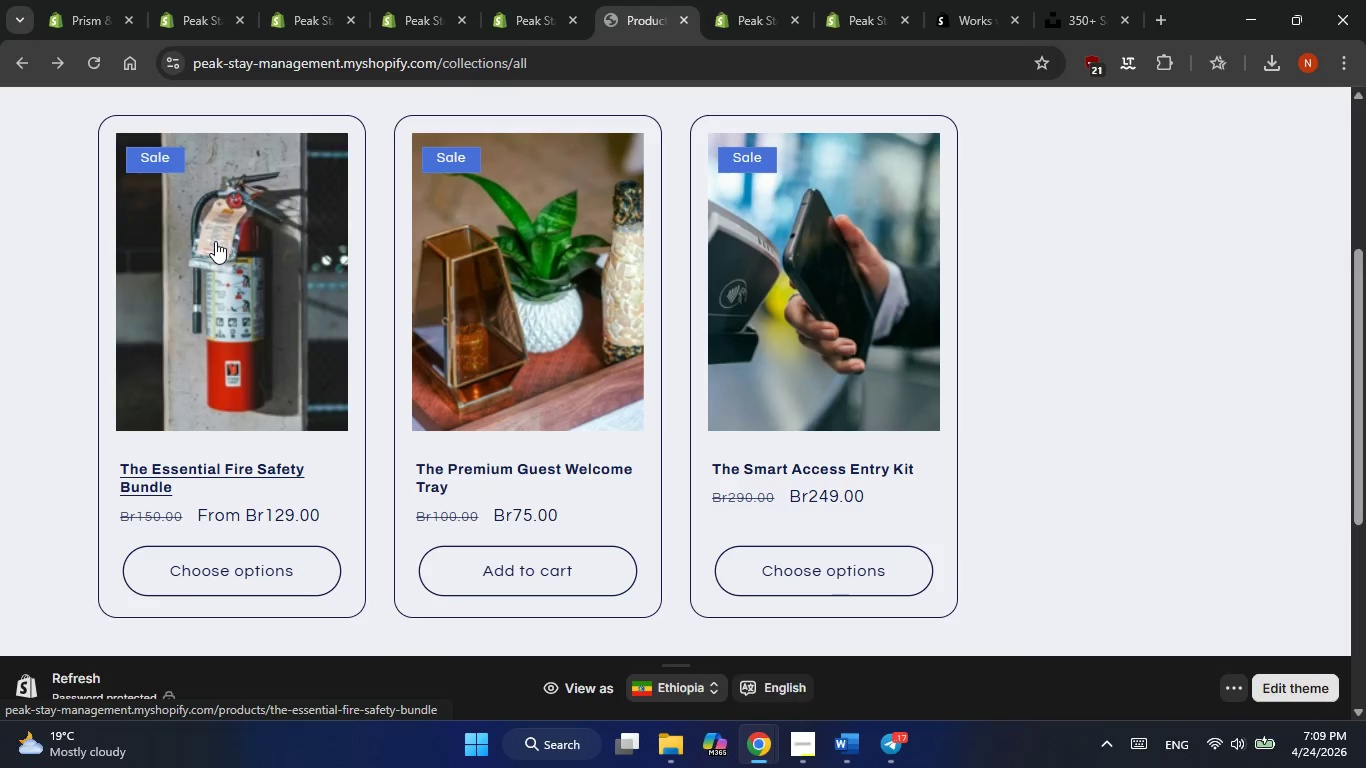 
double_click([215, 241])
 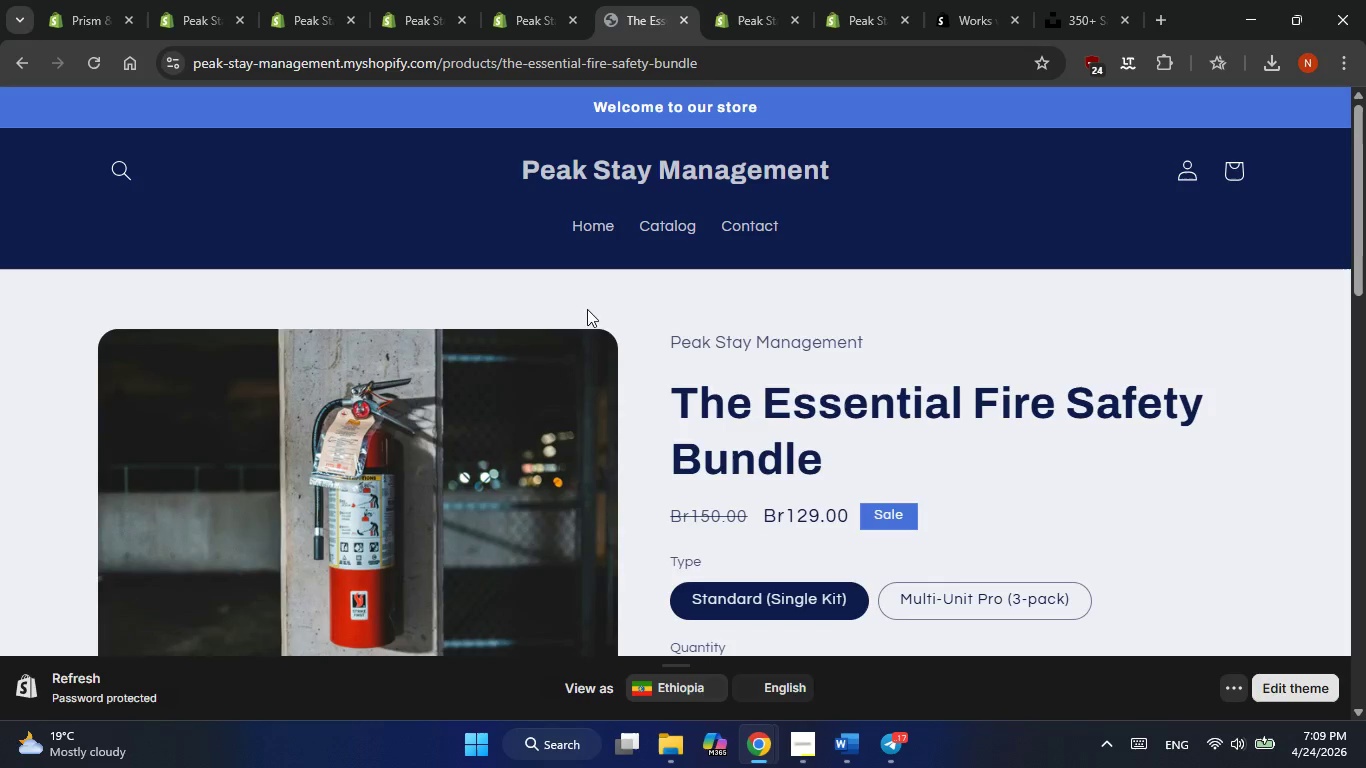 
scroll: coordinate [691, 362], scroll_direction: down, amount: 8.0
 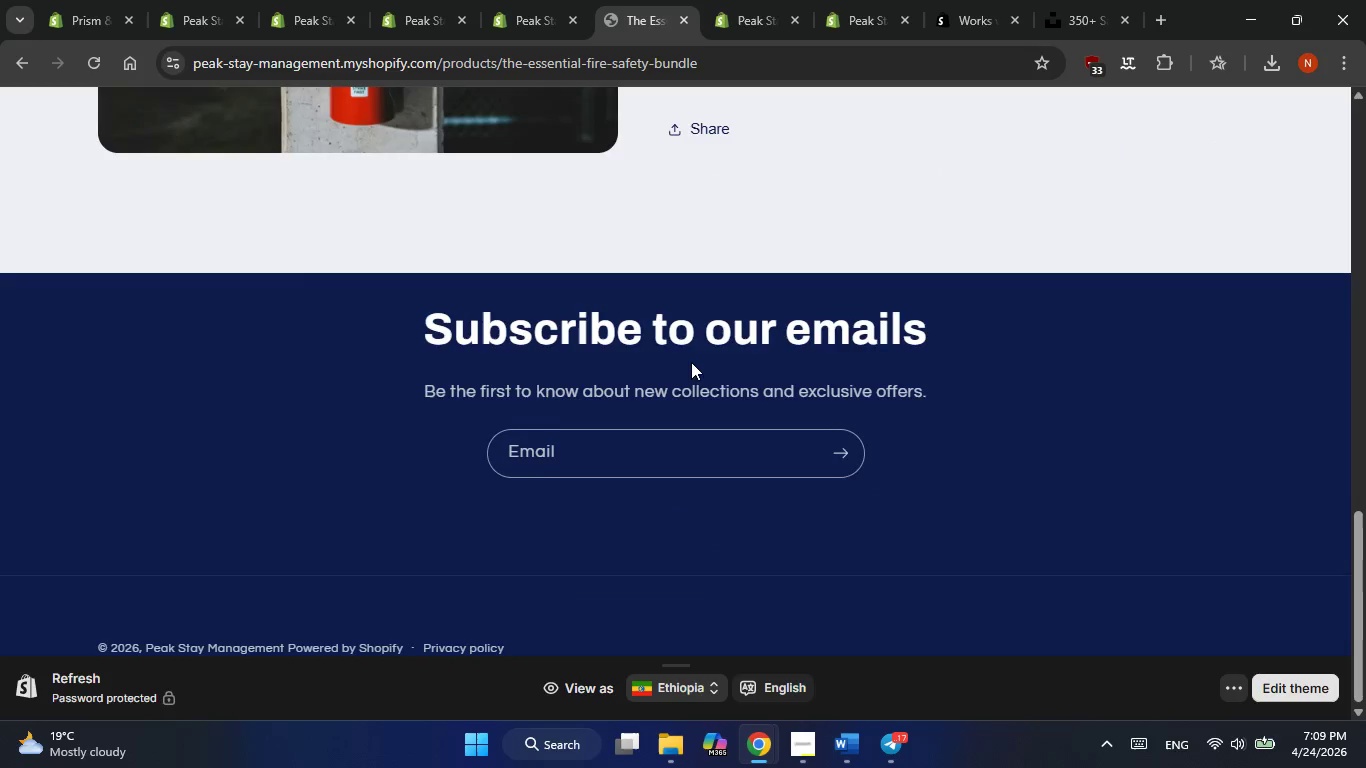 
left_click([857, 25])
 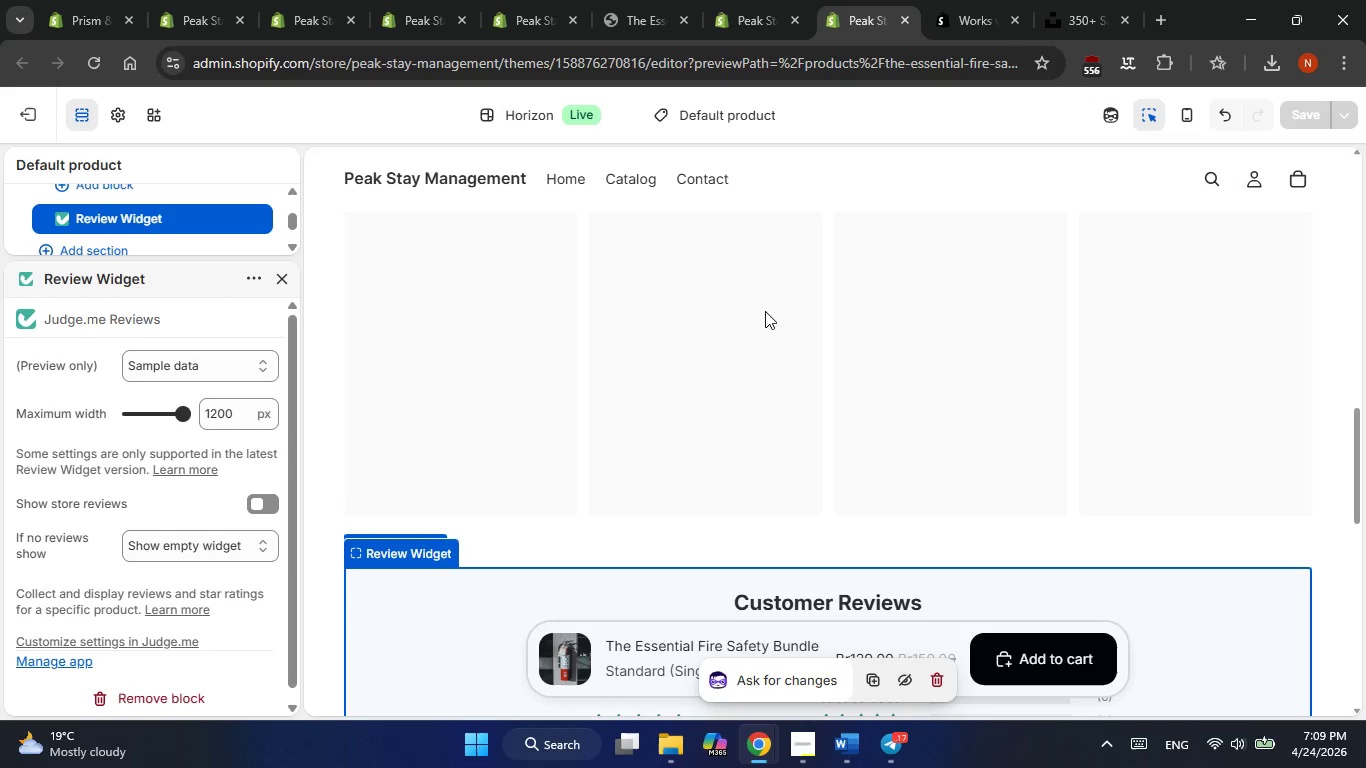 
scroll: coordinate [765, 311], scroll_direction: up, amount: 2.0
 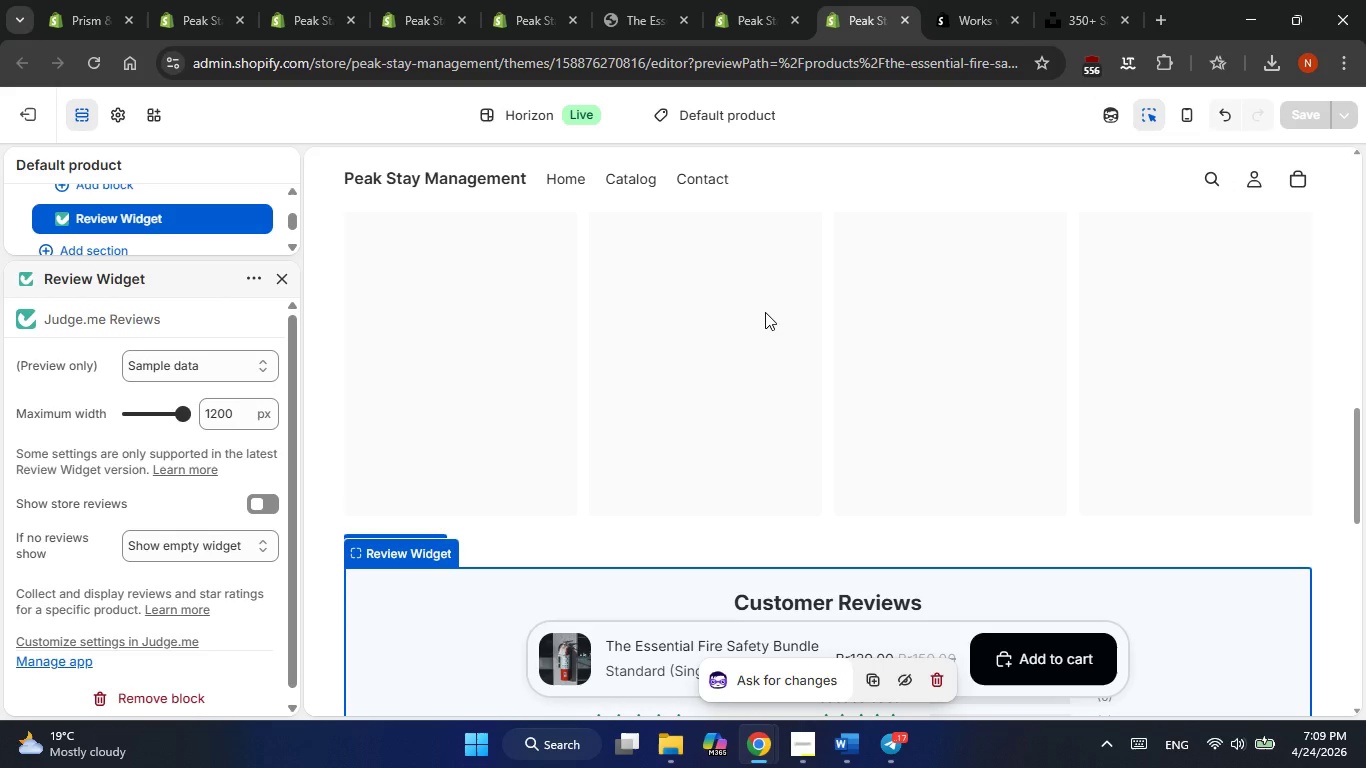 
scroll: coordinate [765, 312], scroll_direction: down, amount: 1.0
 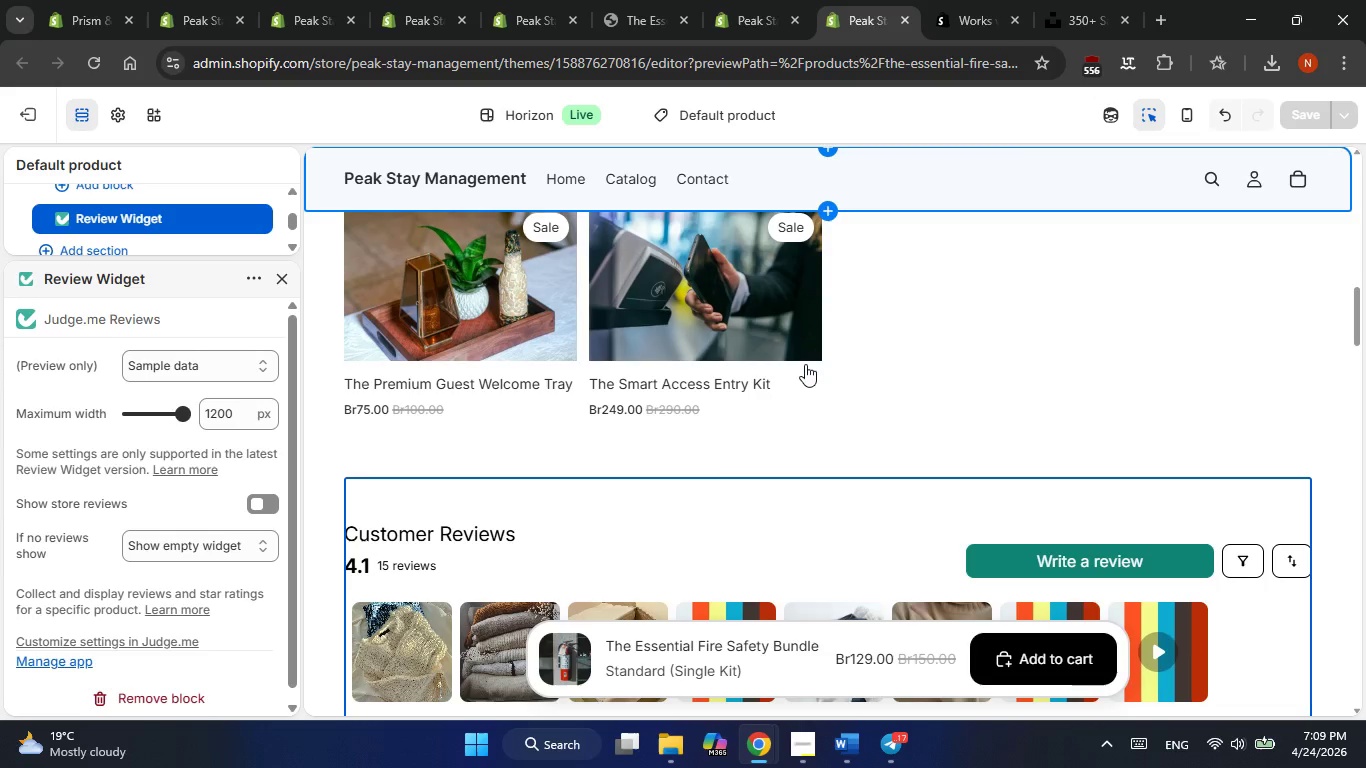 
scroll: coordinate [805, 364], scroll_direction: up, amount: 1.0
 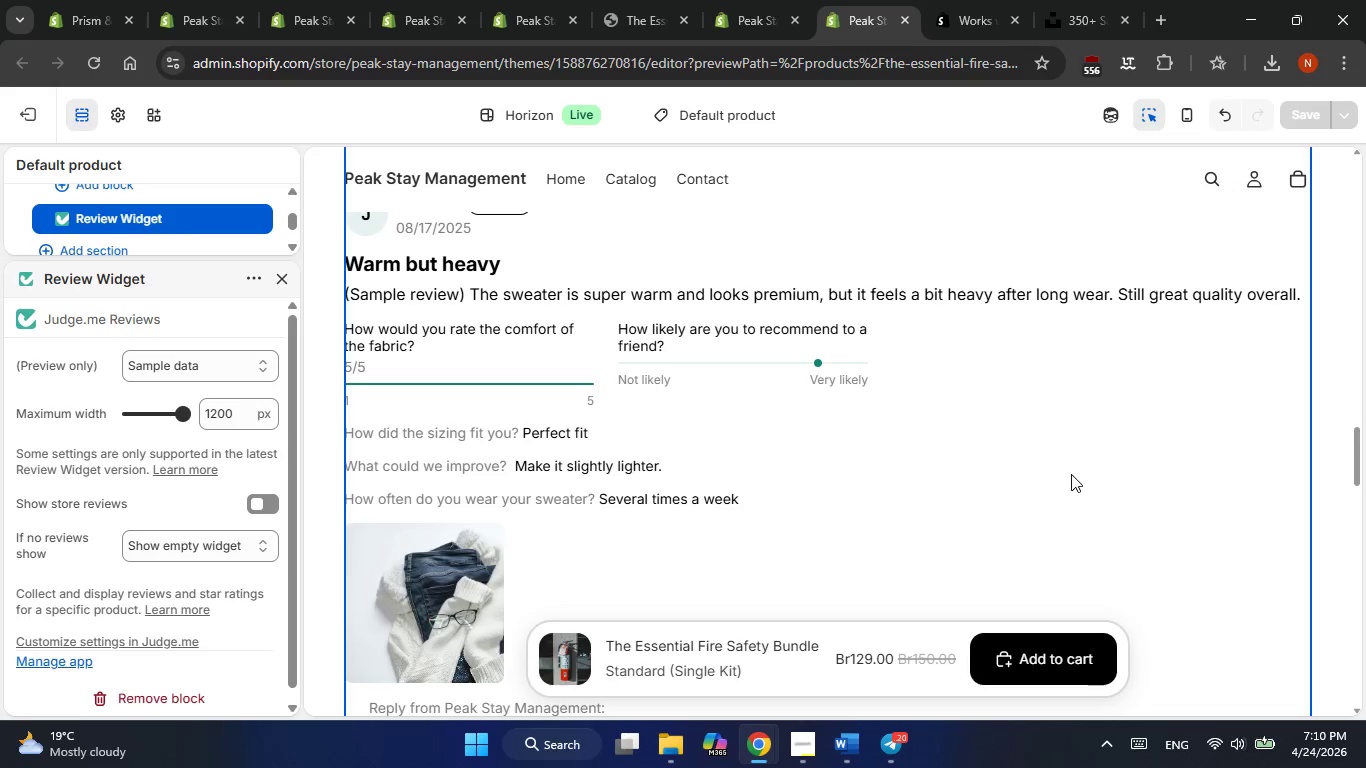 
wait(59.08)
 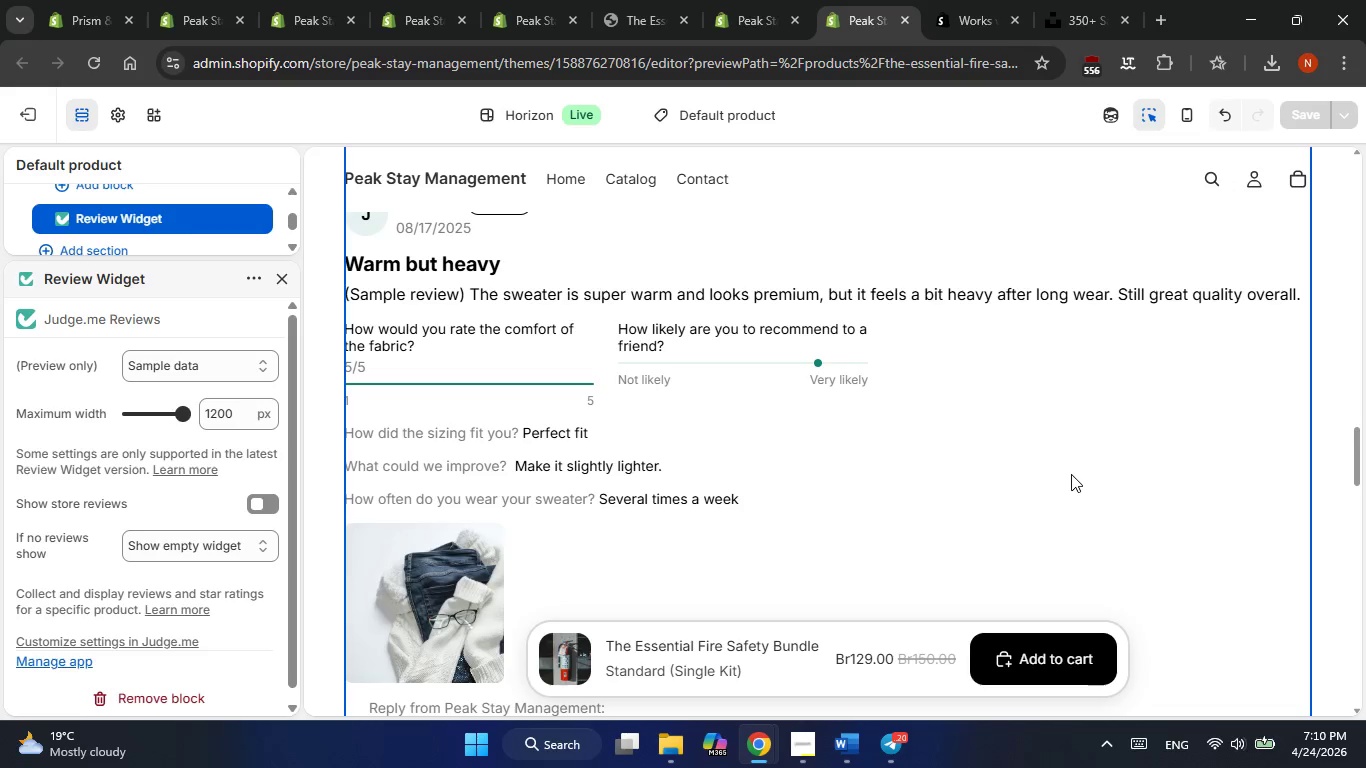 
mouse_move([998, 15])
 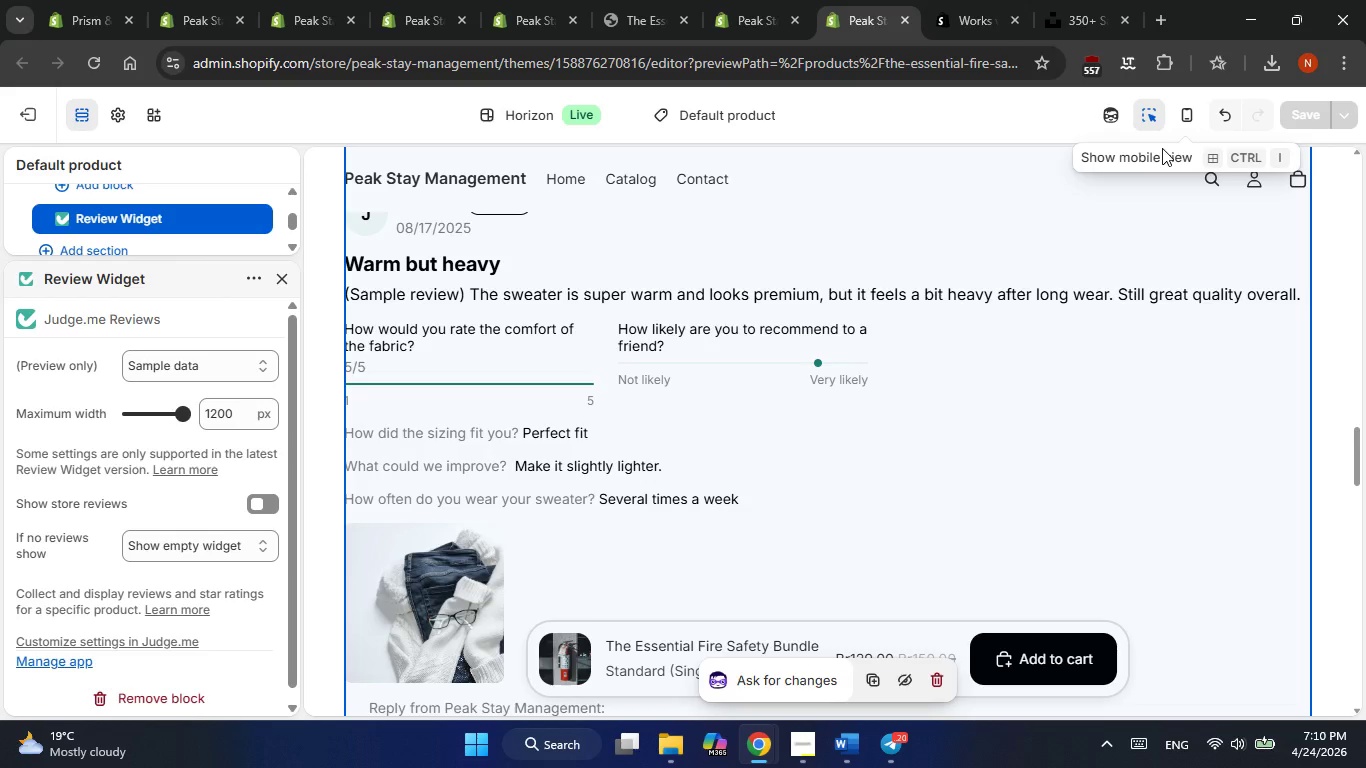 
scroll: coordinate [1026, 283], scroll_direction: up, amount: 18.0
 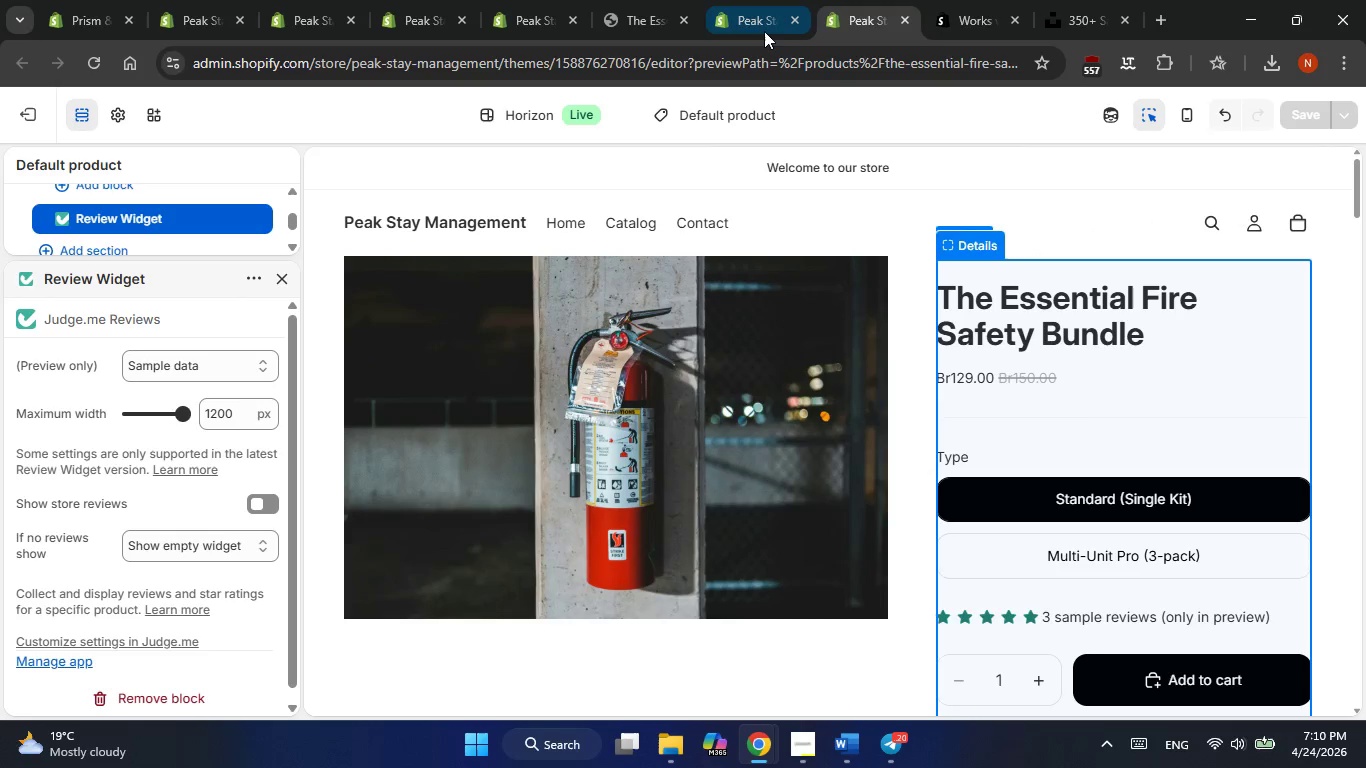 
left_click([757, 27])
 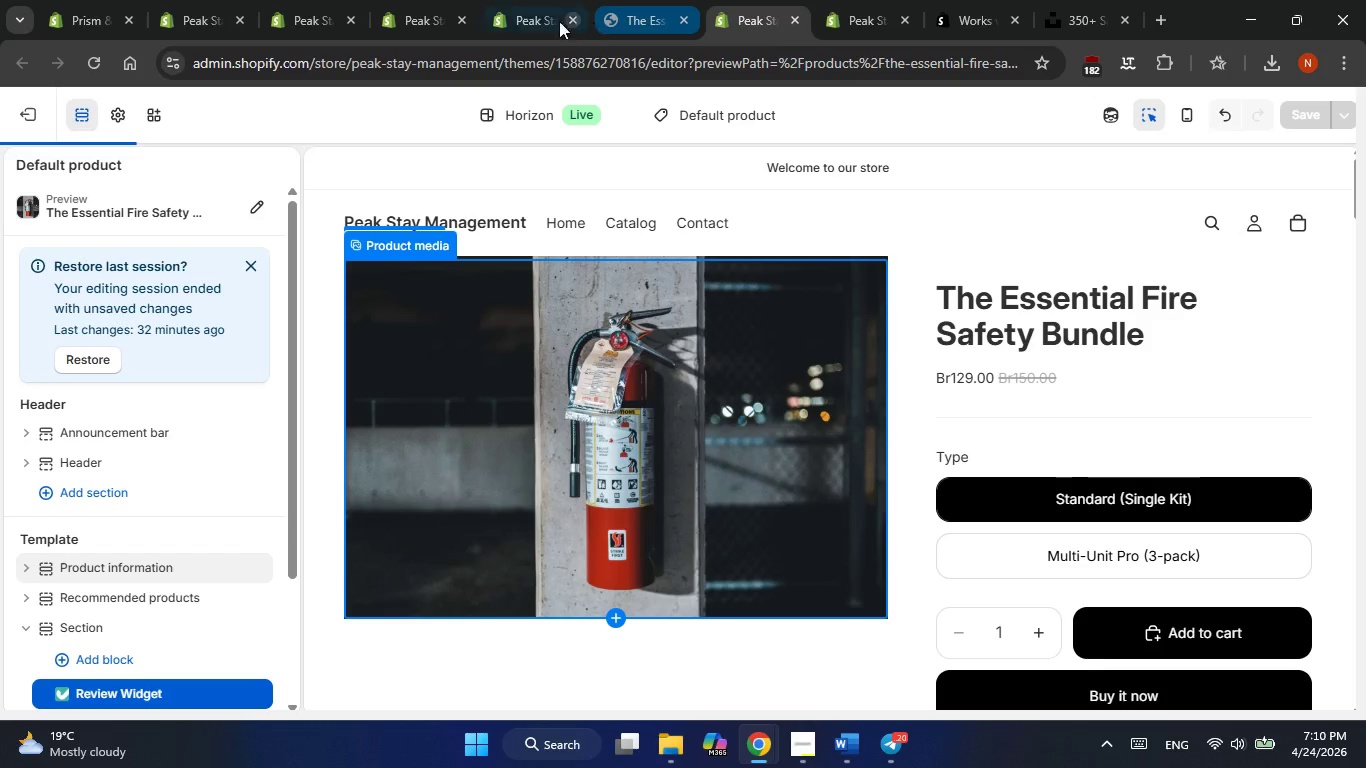 
left_click([522, 20])
 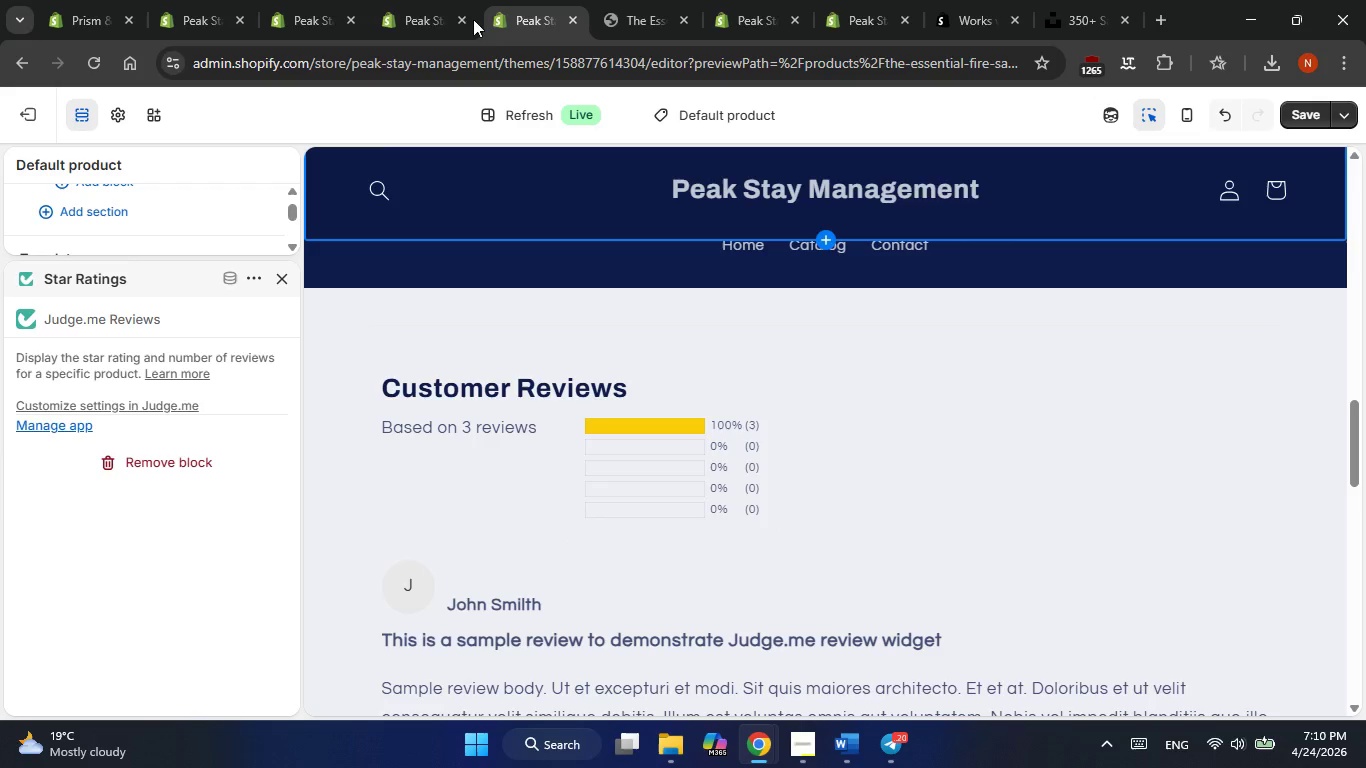 
left_click([409, 16])
 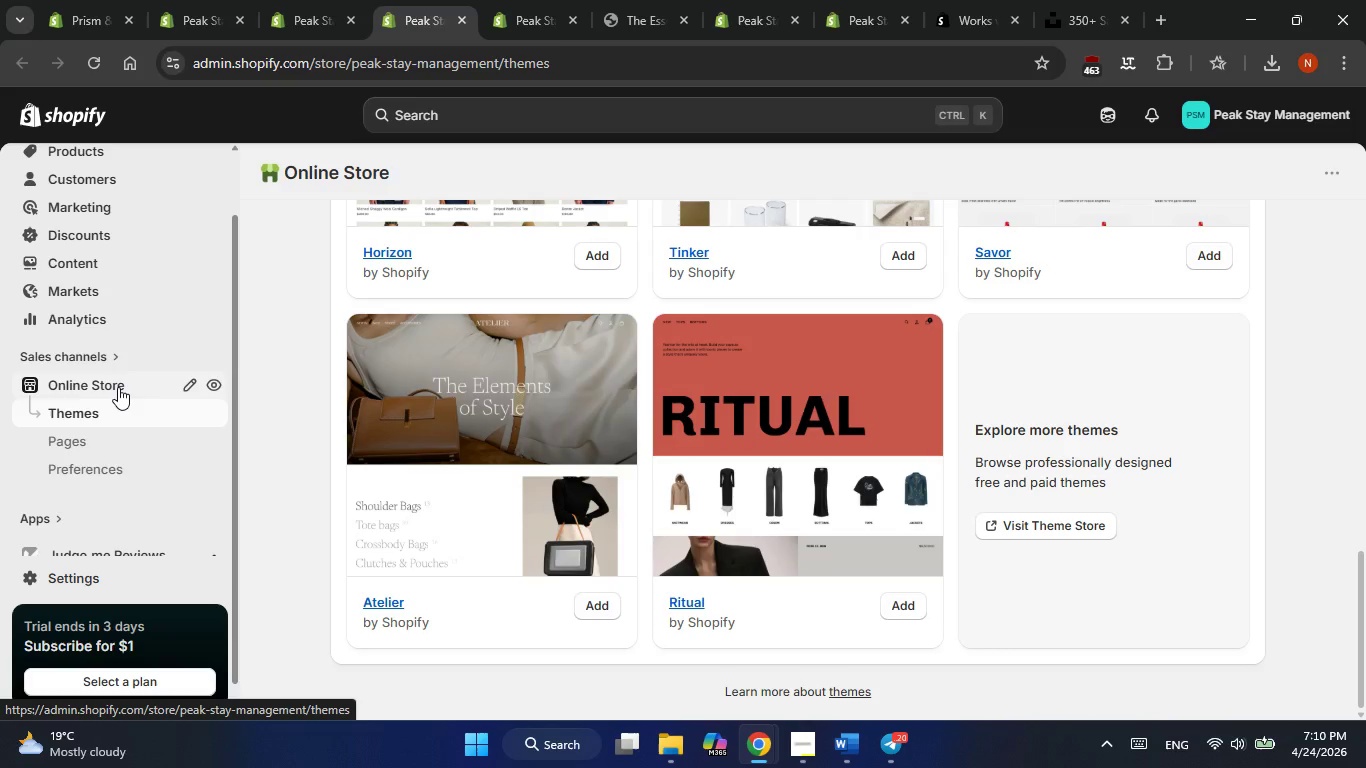 
wait(9.22)
 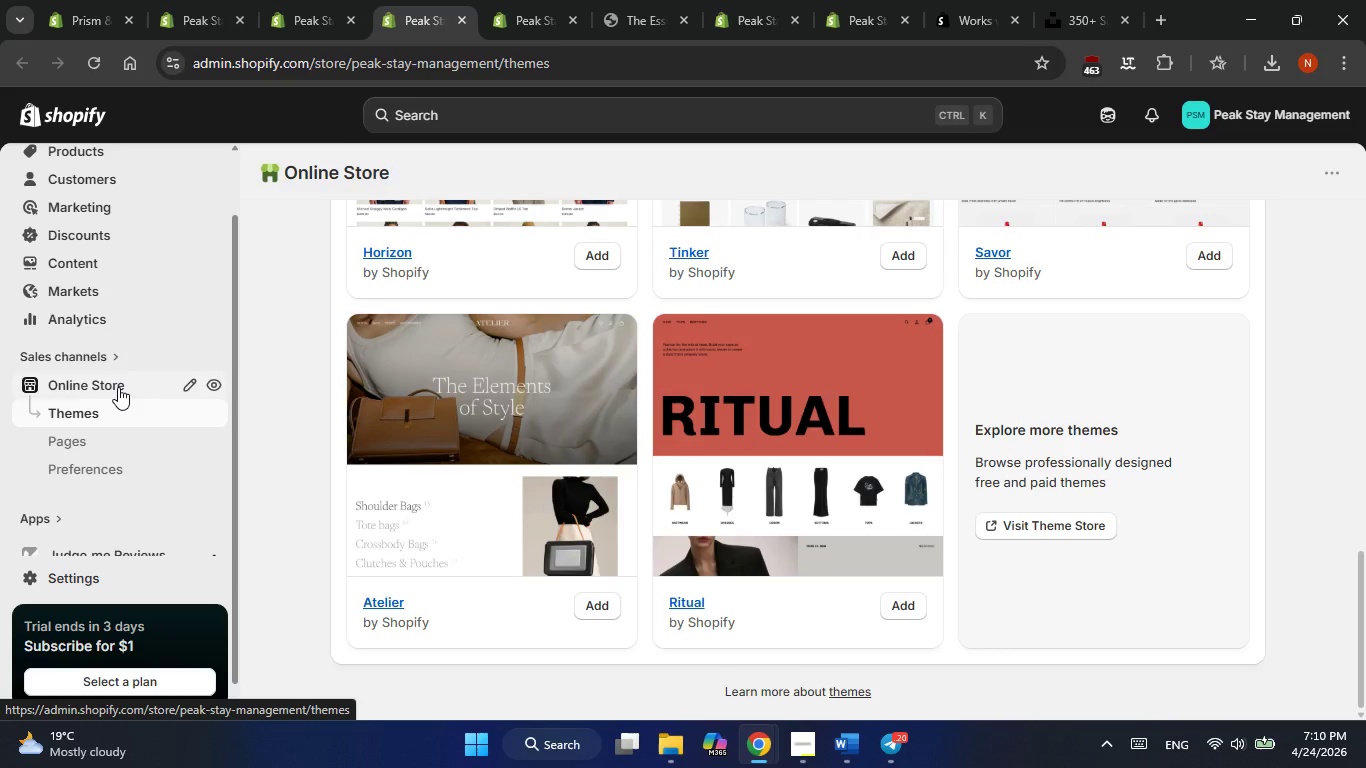 
left_click([121, 413])
 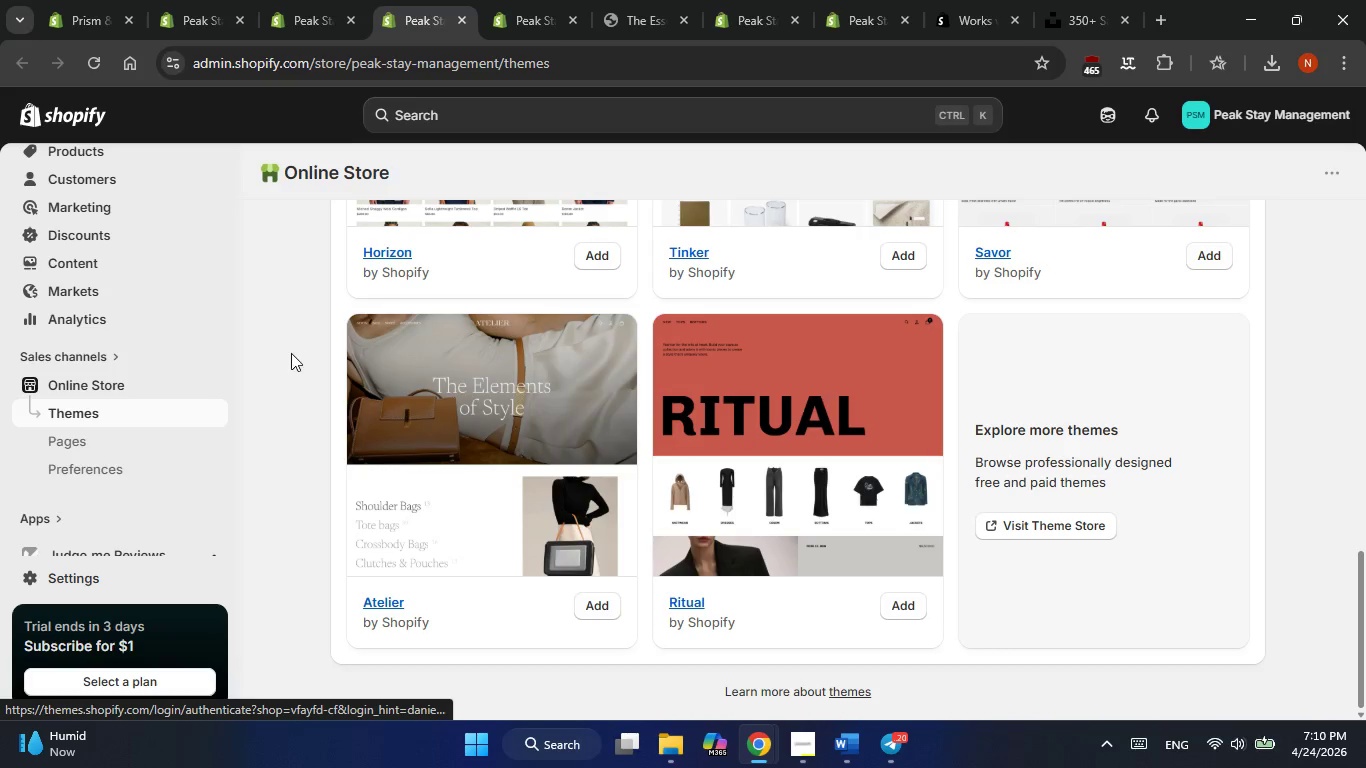 
scroll: coordinate [474, 359], scroll_direction: up, amount: 16.0
 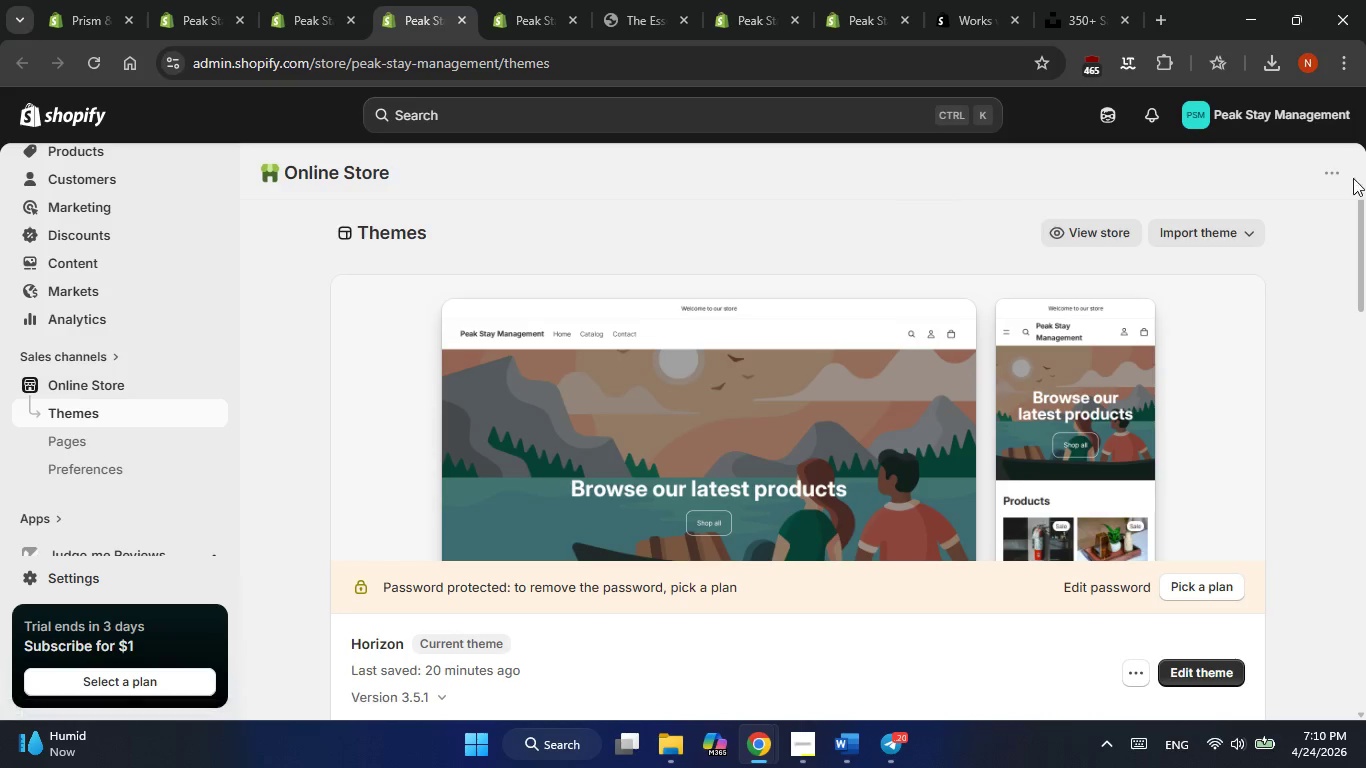 
left_click([1327, 165])
 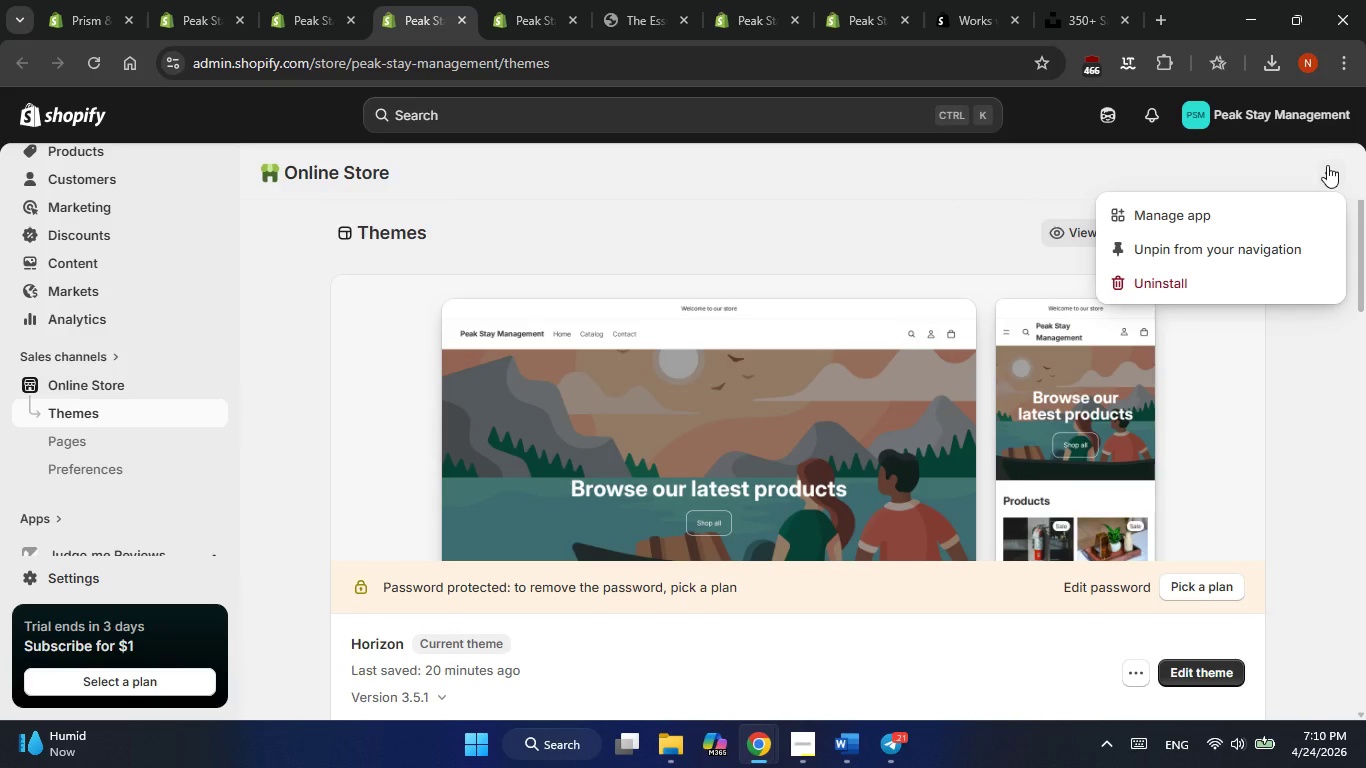 
wait(10.98)
 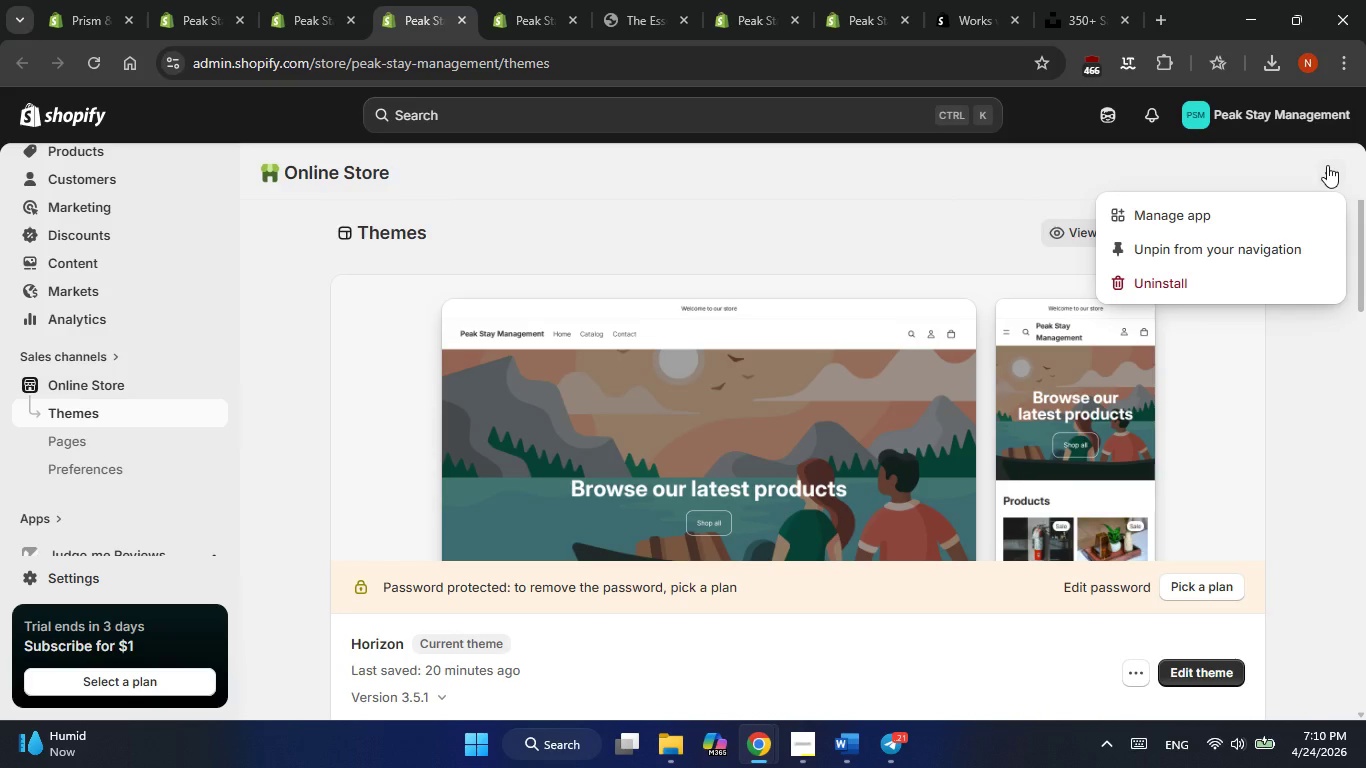 
left_click([937, 182])
 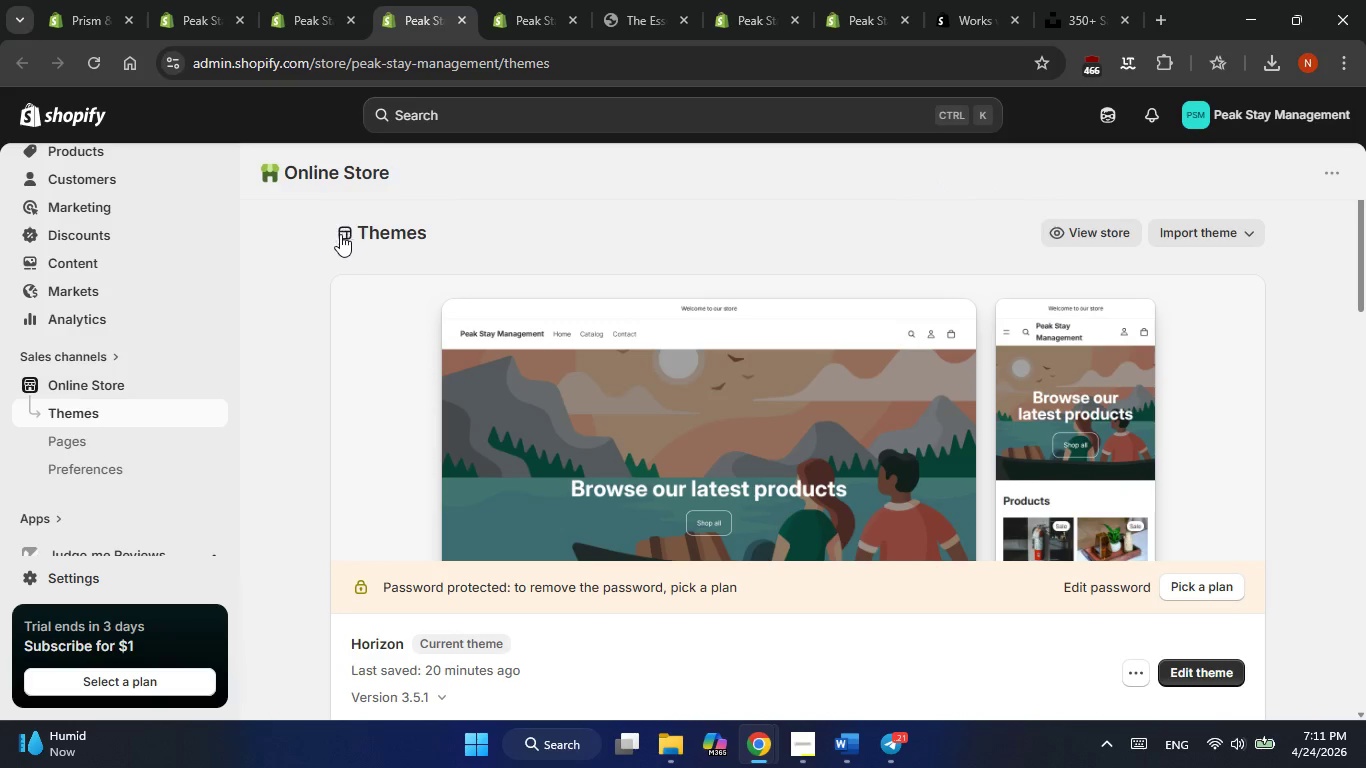 
left_click([340, 234])
 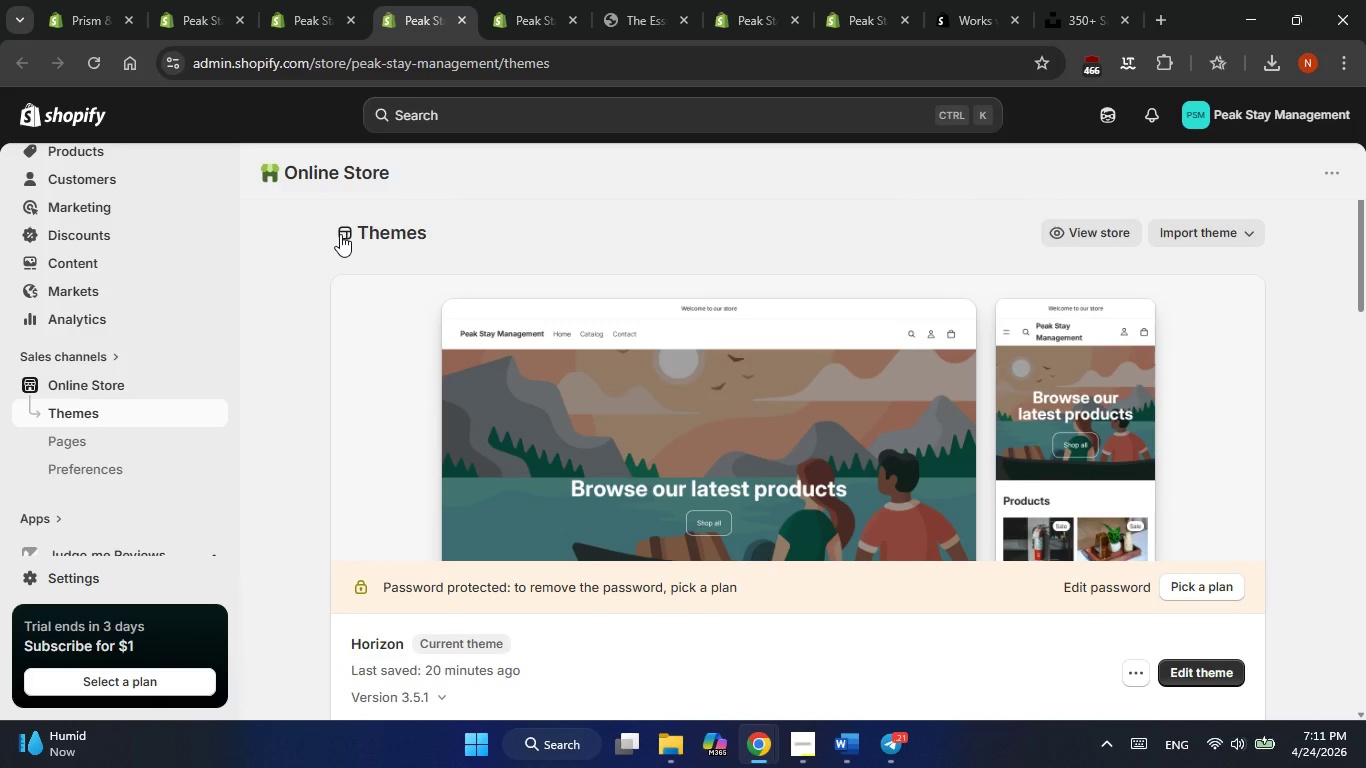 
scroll: coordinate [488, 281], scroll_direction: down, amount: 1.0
 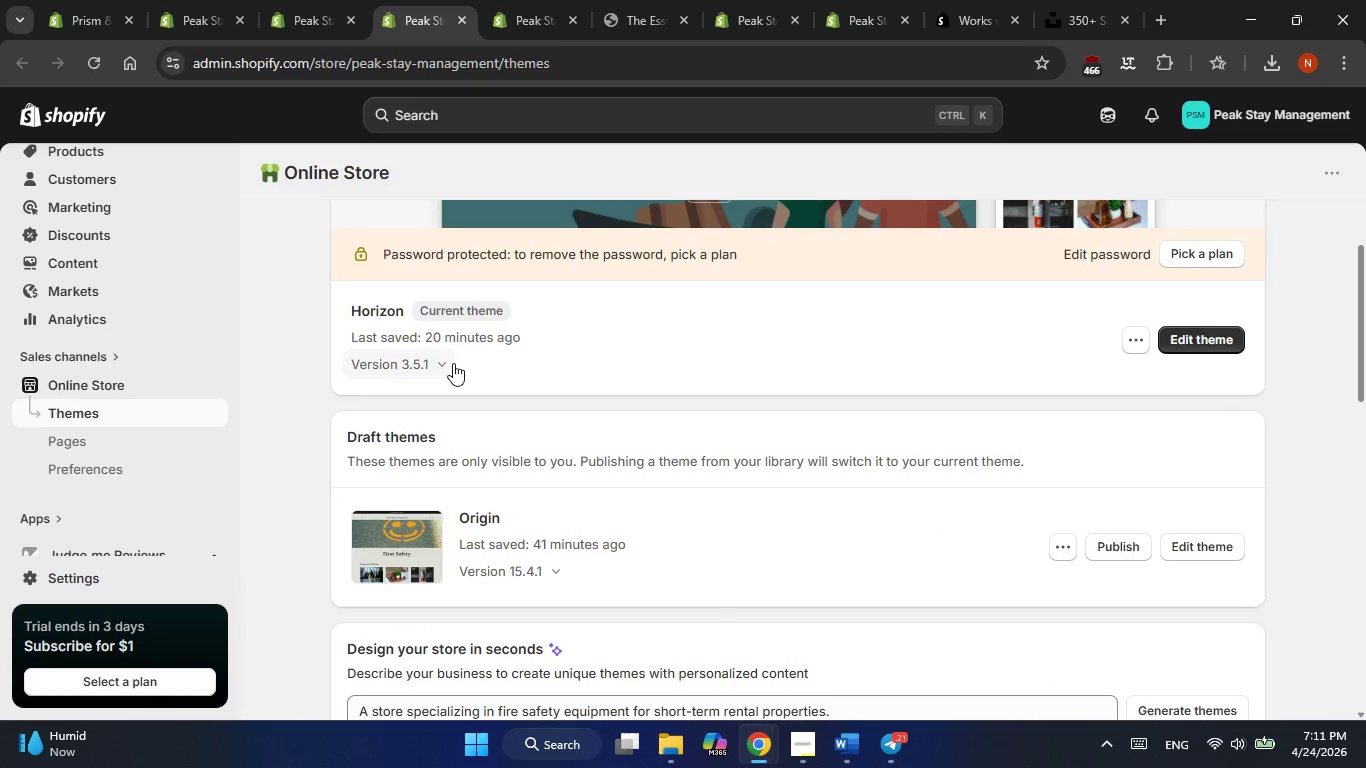 
scroll: coordinate [453, 365], scroll_direction: up, amount: 1.0
 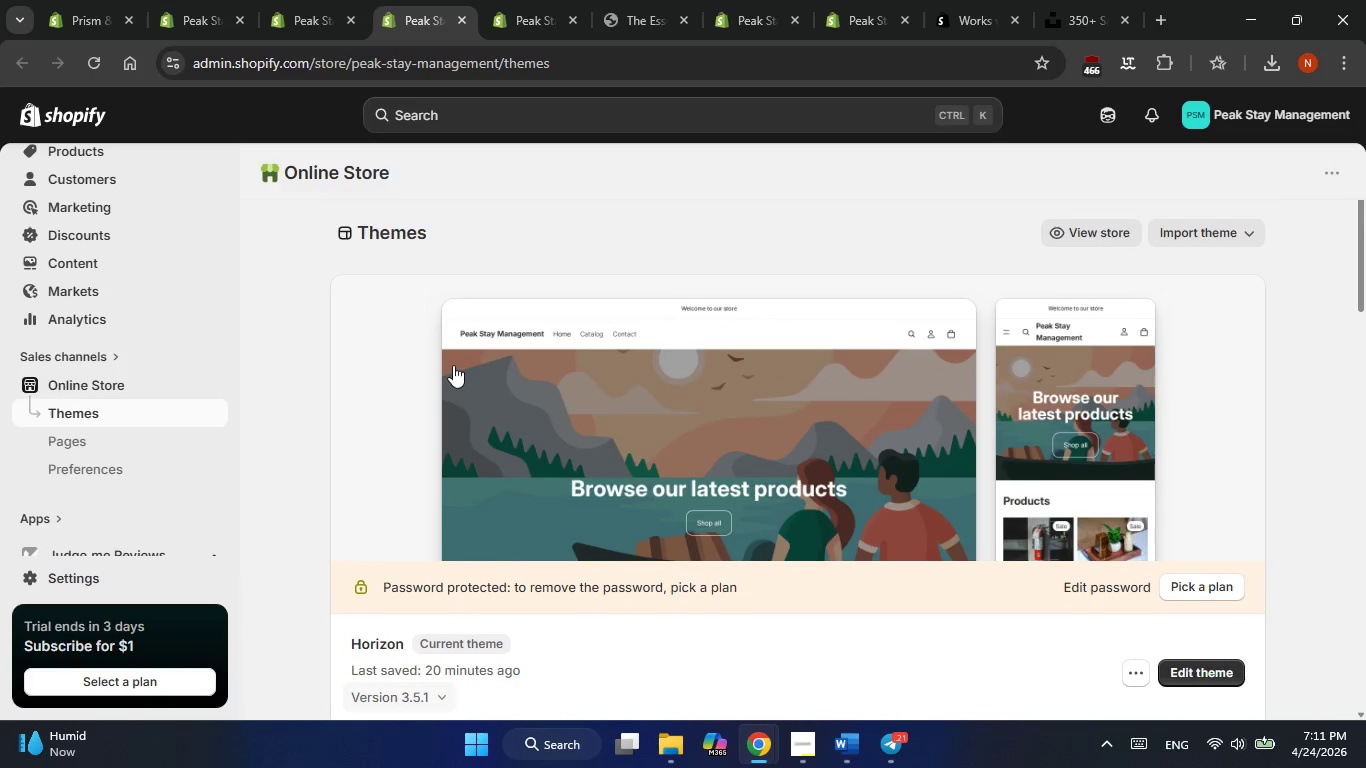 
scroll: coordinate [453, 365], scroll_direction: none, amount: 0.0
 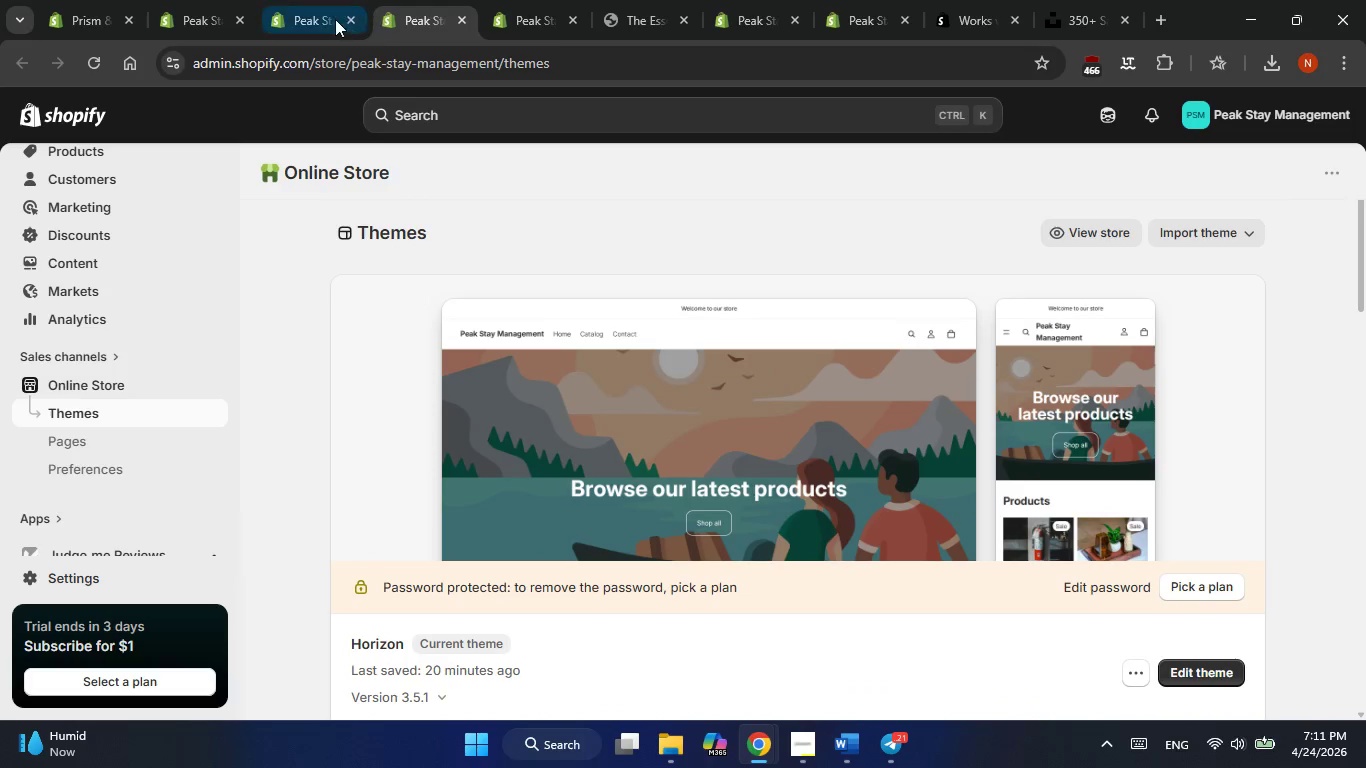 
left_click([287, 16])
 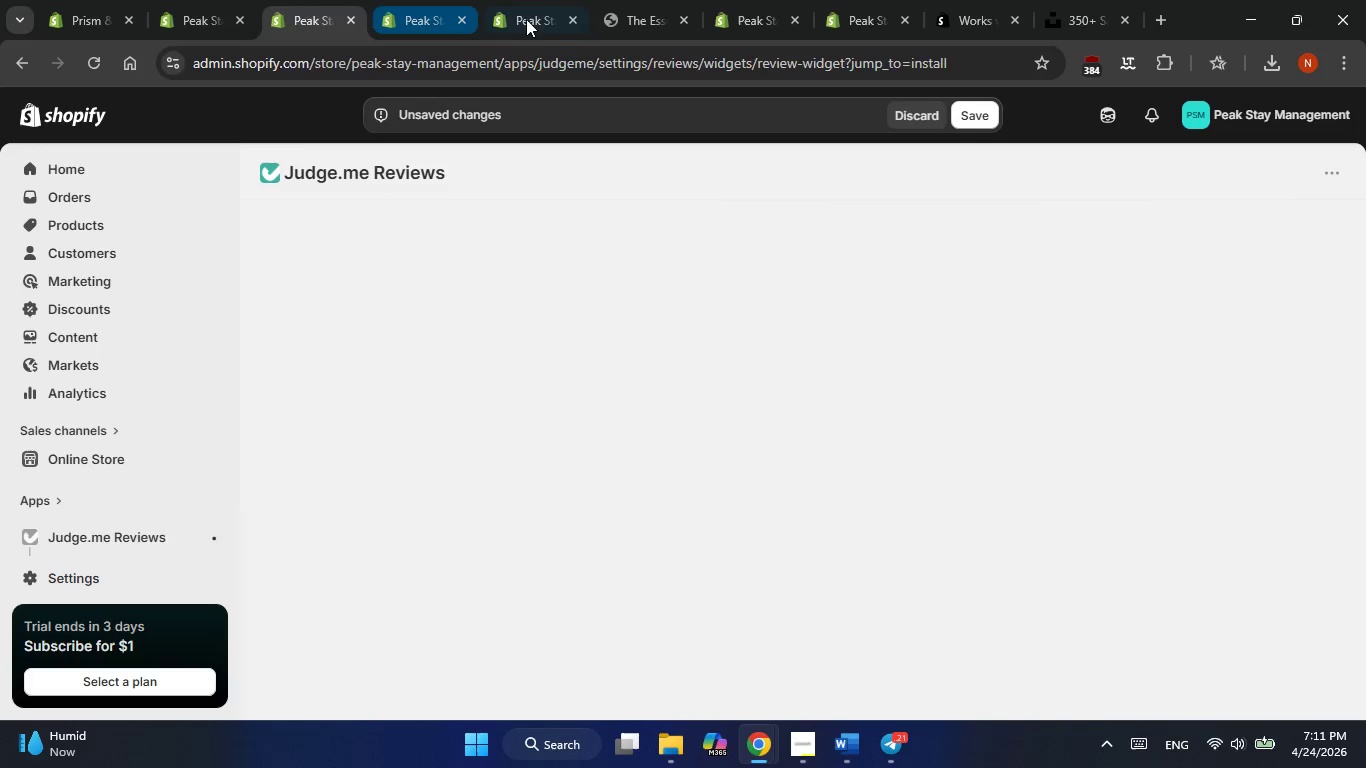 
left_click([535, 19])
 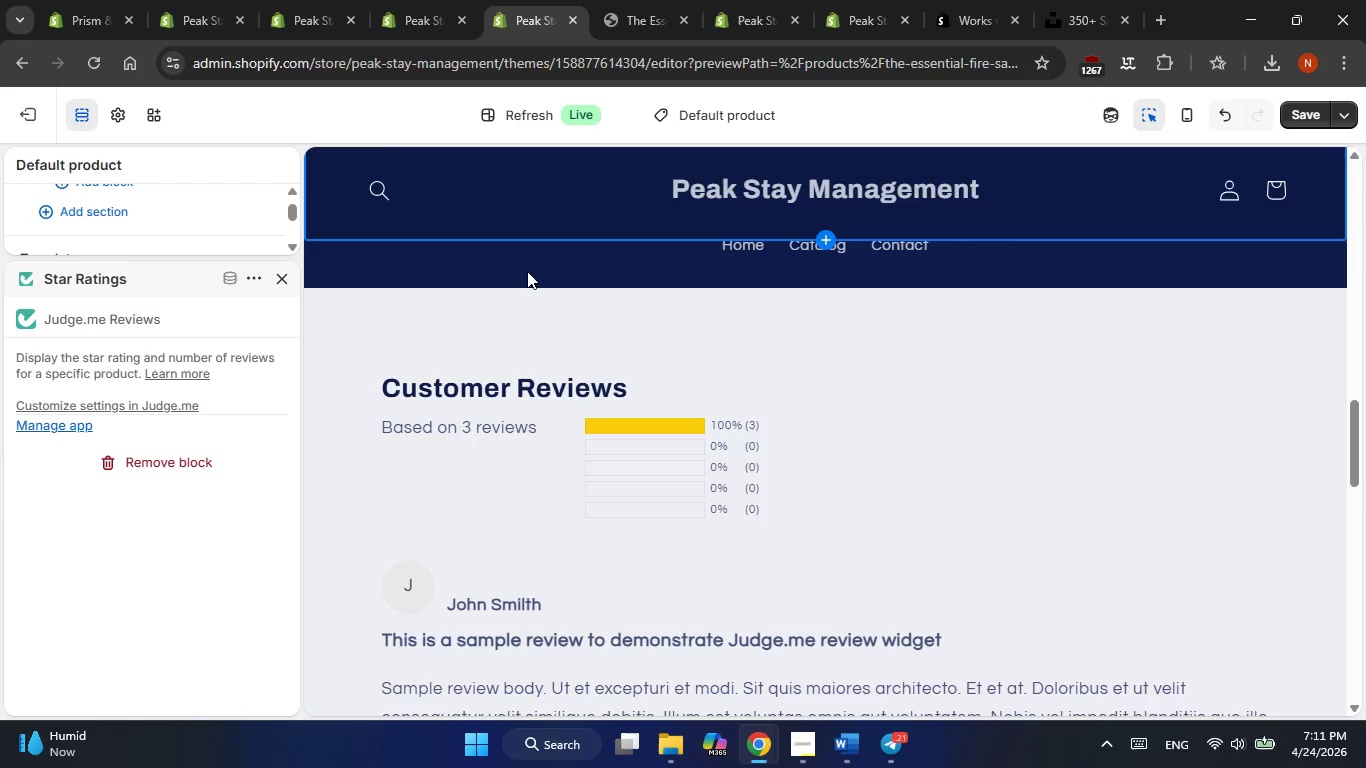 
scroll: coordinate [530, 281], scroll_direction: up, amount: 23.0
 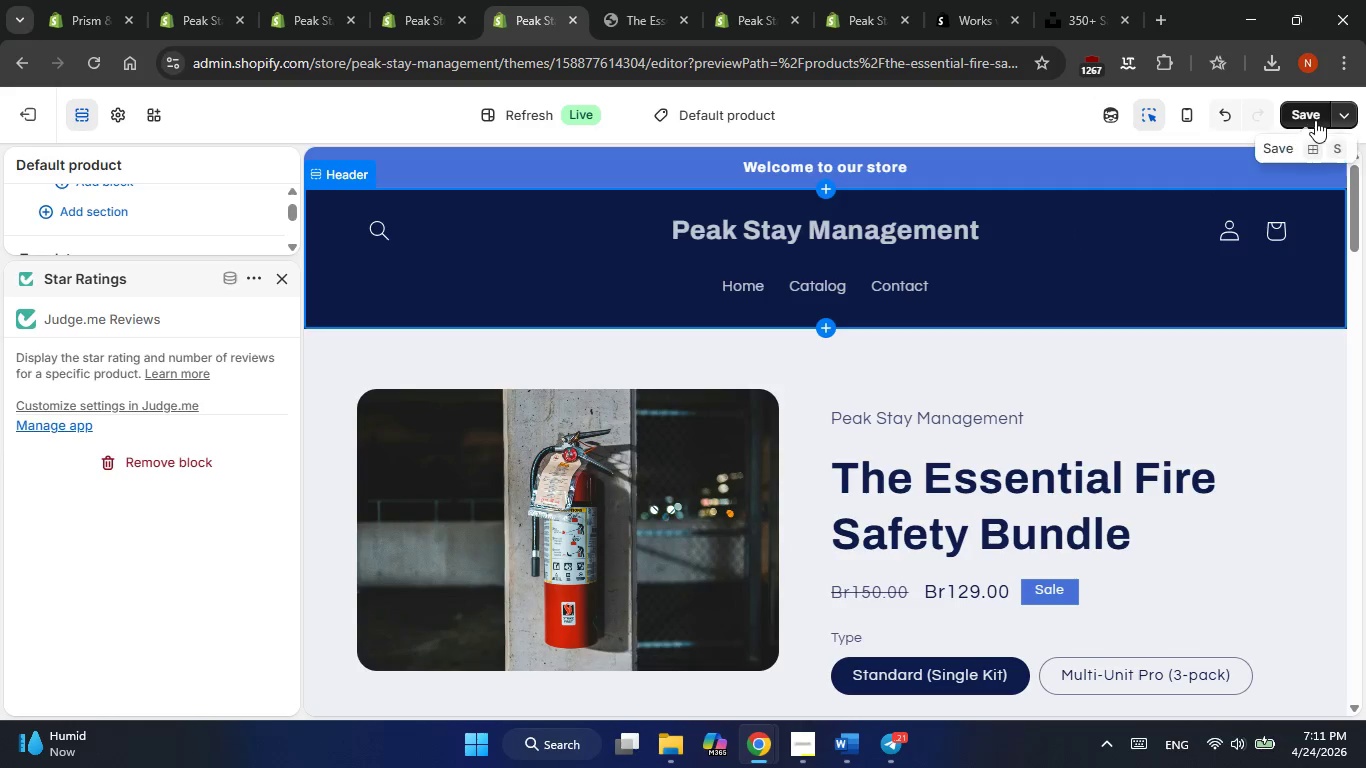 
left_click([1309, 116])
 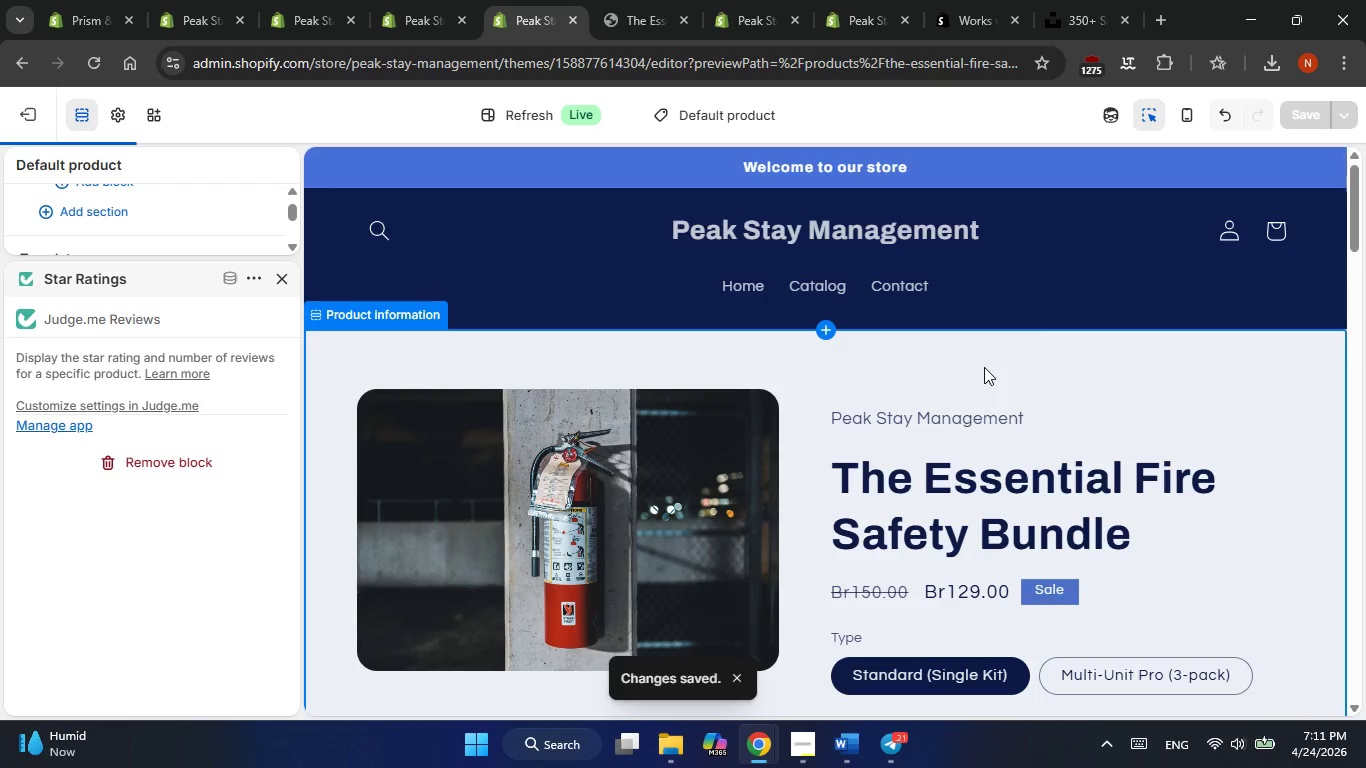 
left_click([644, 4])
 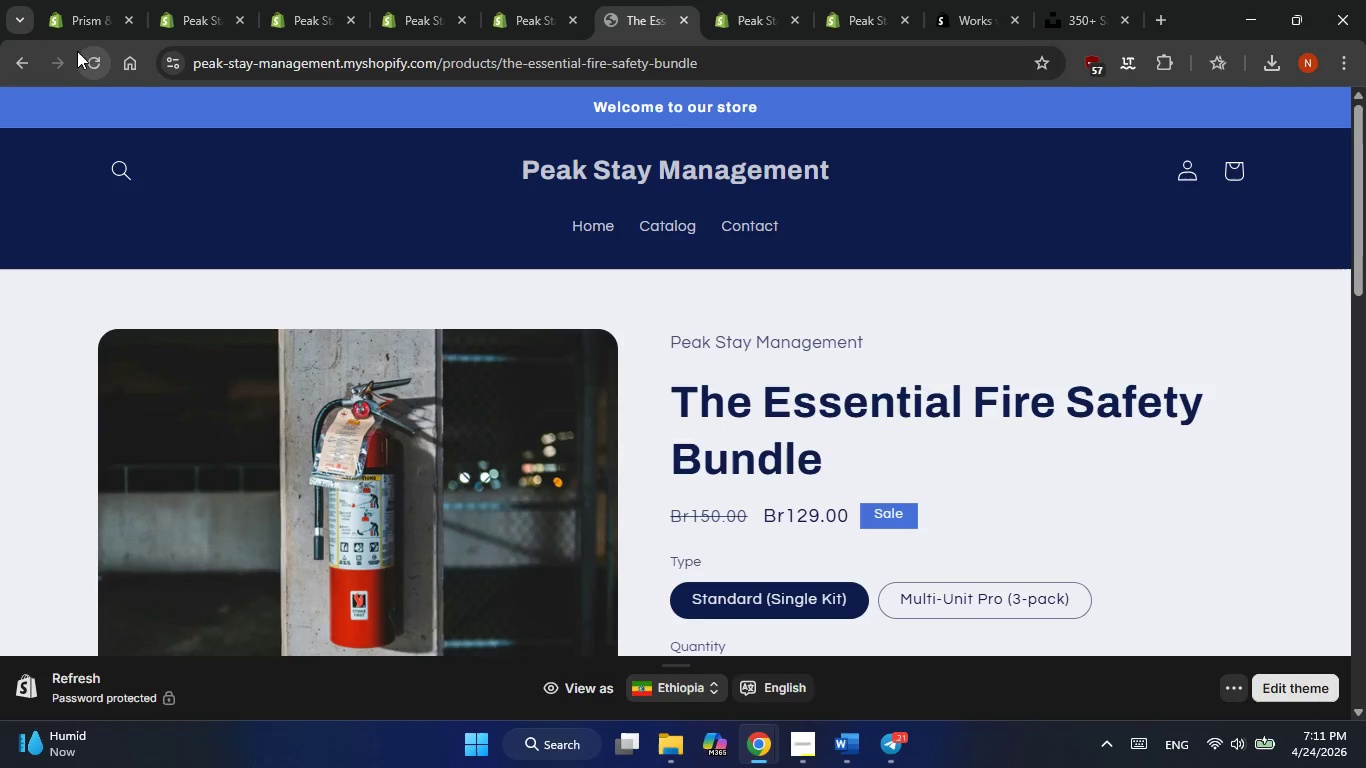 
left_click([87, 65])
 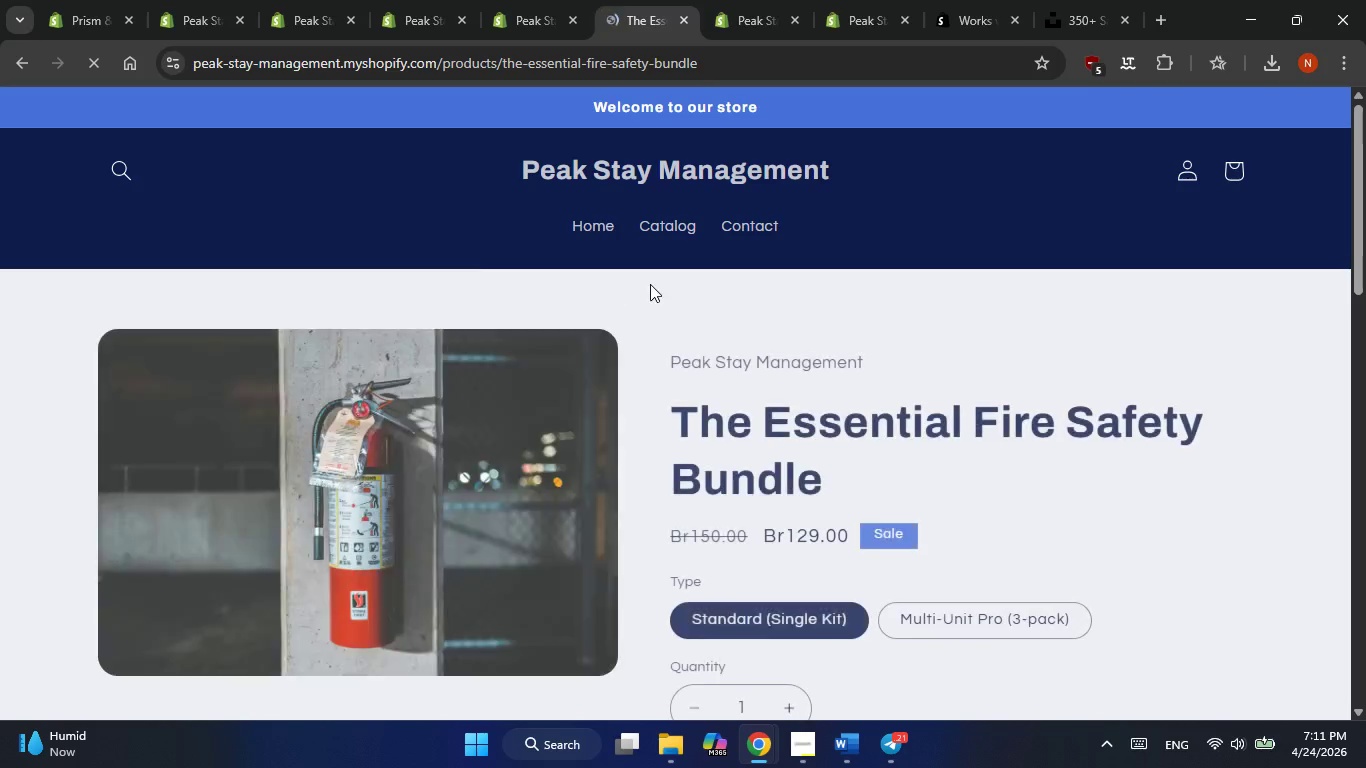 
scroll: coordinate [689, 298], scroll_direction: down, amount: 8.0
 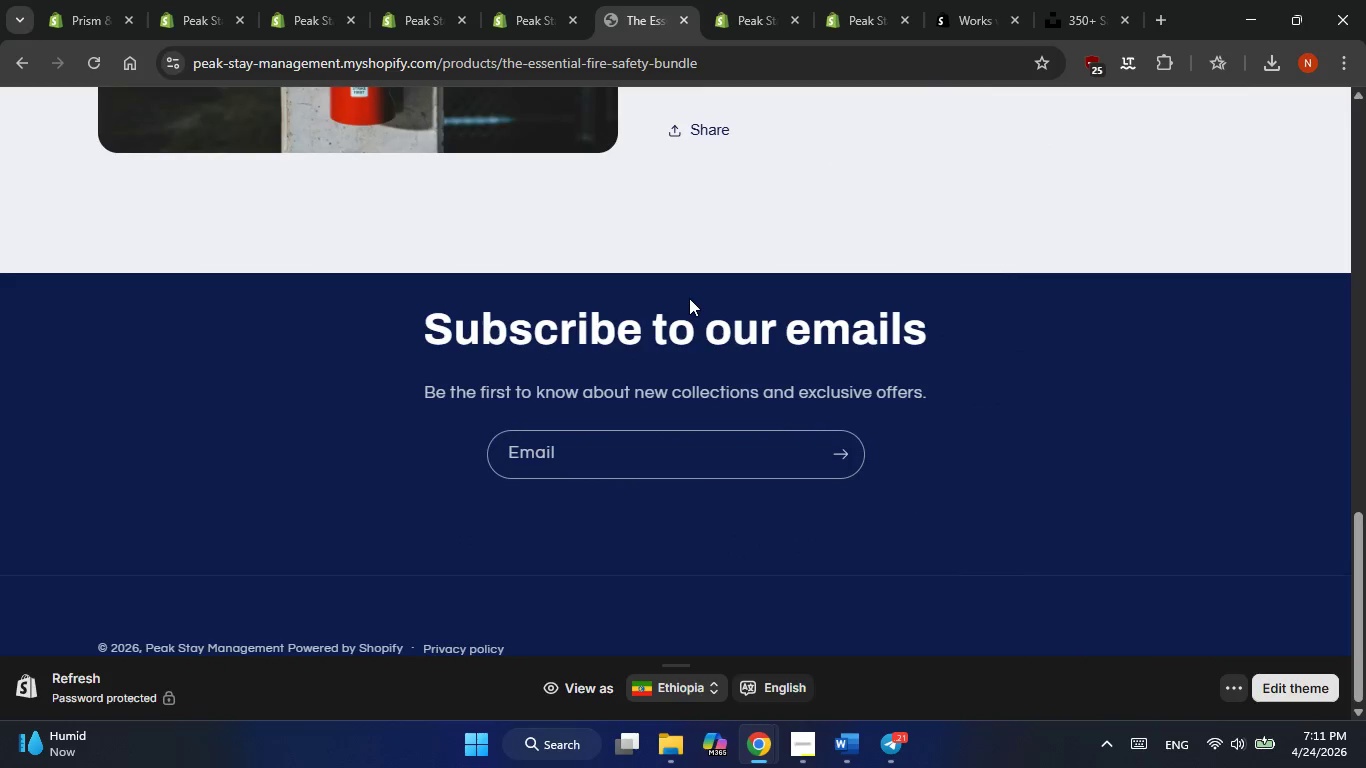 
scroll: coordinate [689, 294], scroll_direction: up, amount: 4.0
 